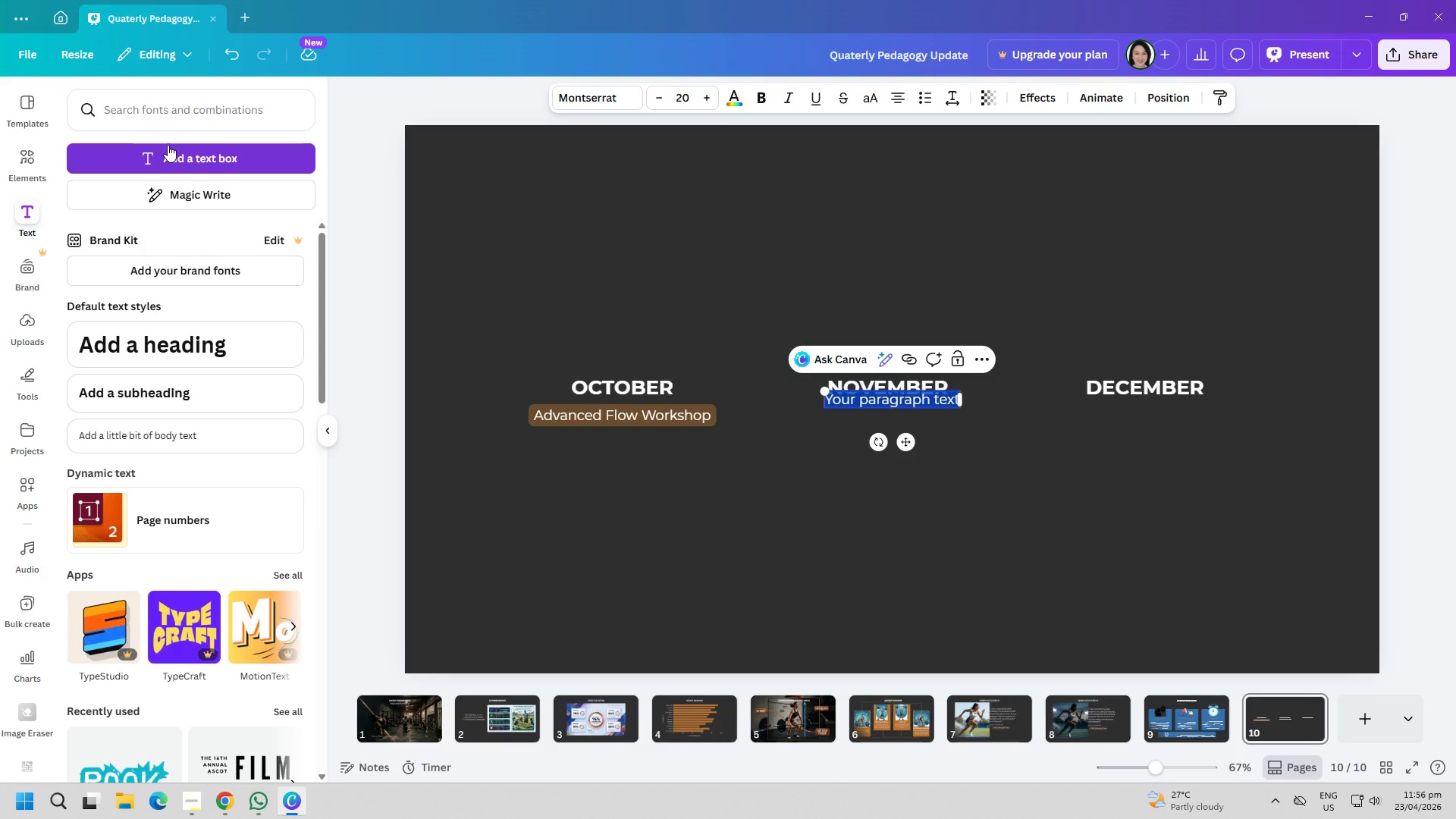 
type(Regional S)
key(Backspace)
type(Assessments)
 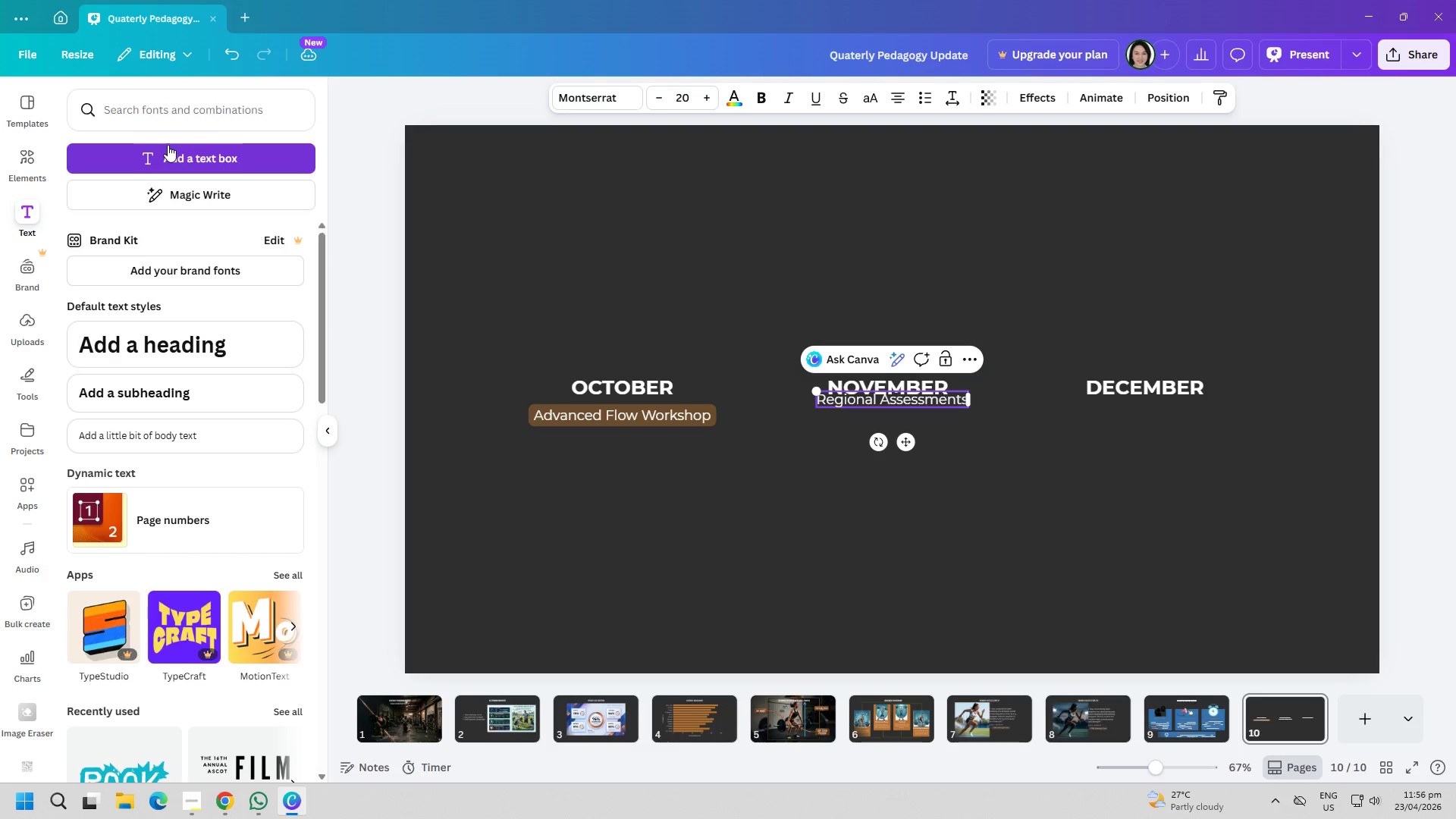 
key(Control+ControlLeft)
 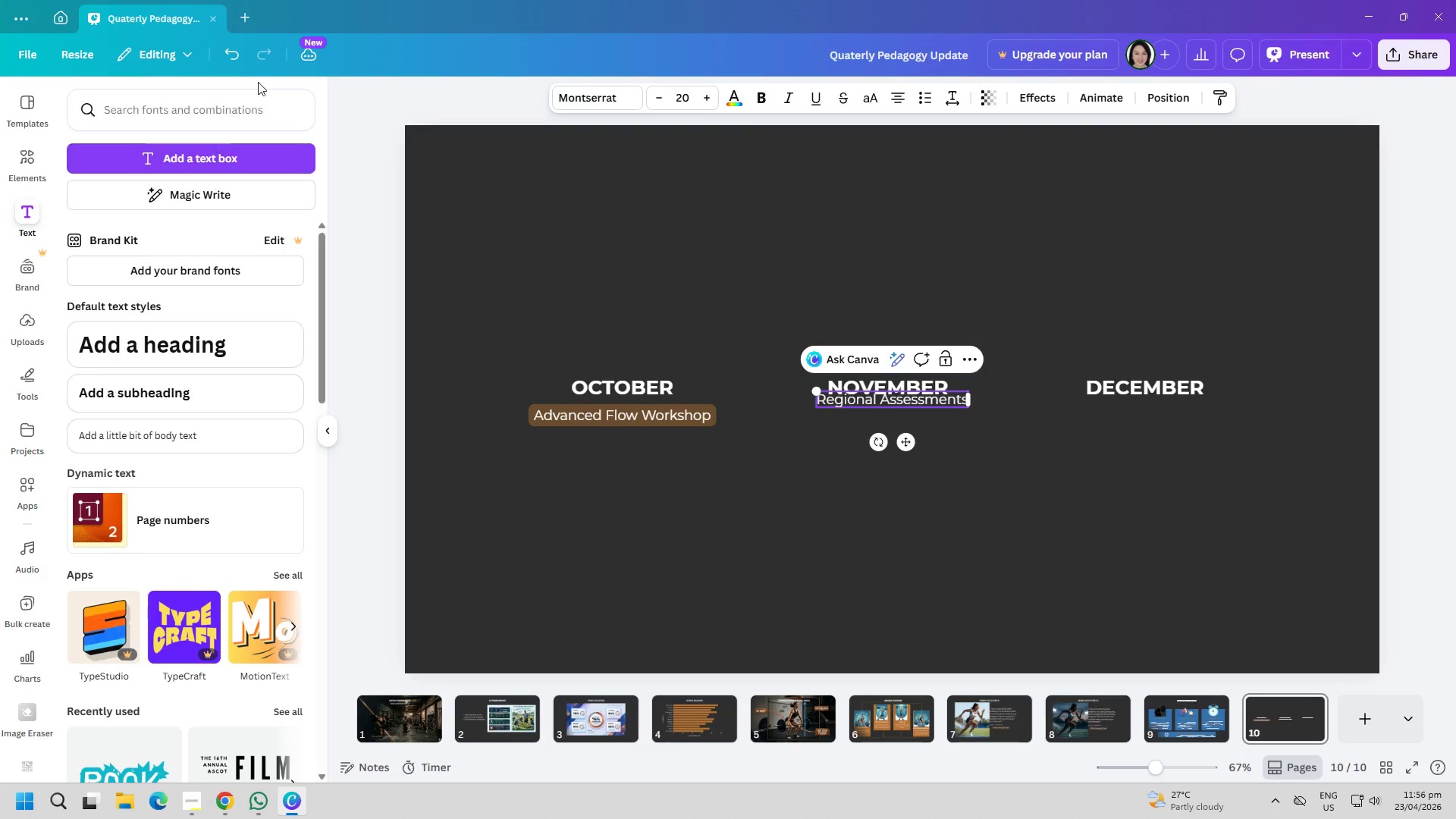 
key(Control+A)
 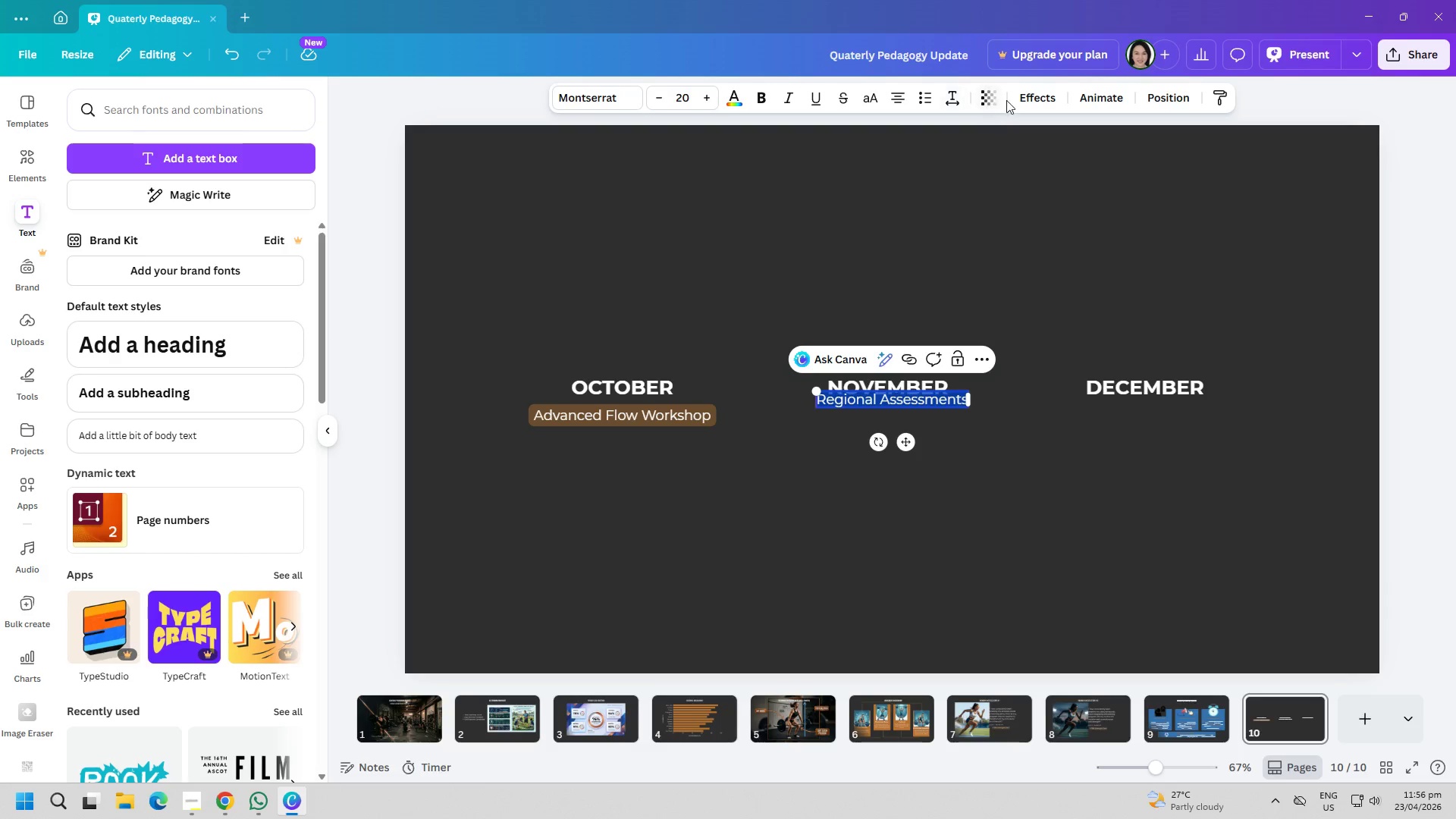 
left_click([1032, 102])
 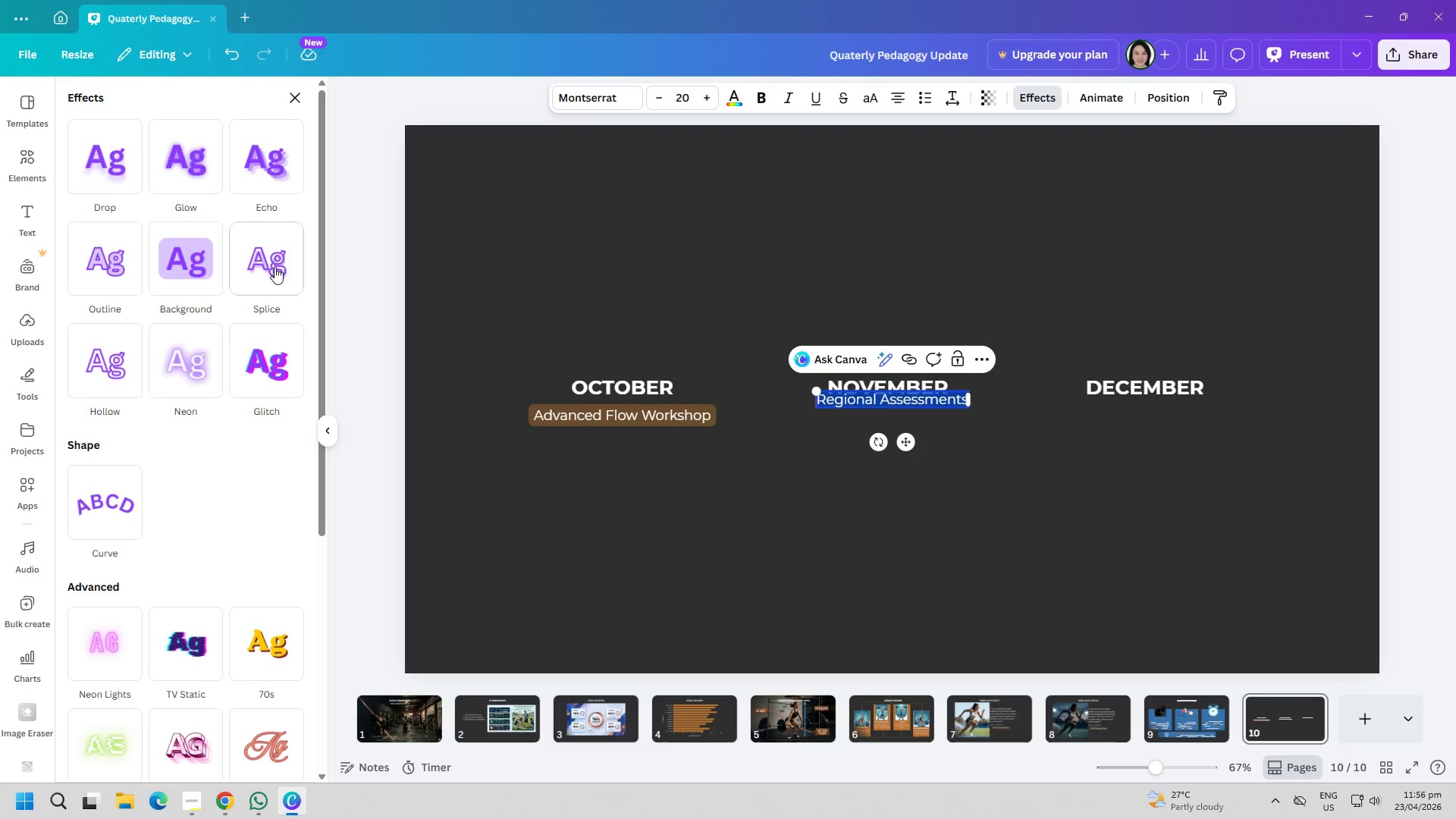 
left_click([198, 271])
 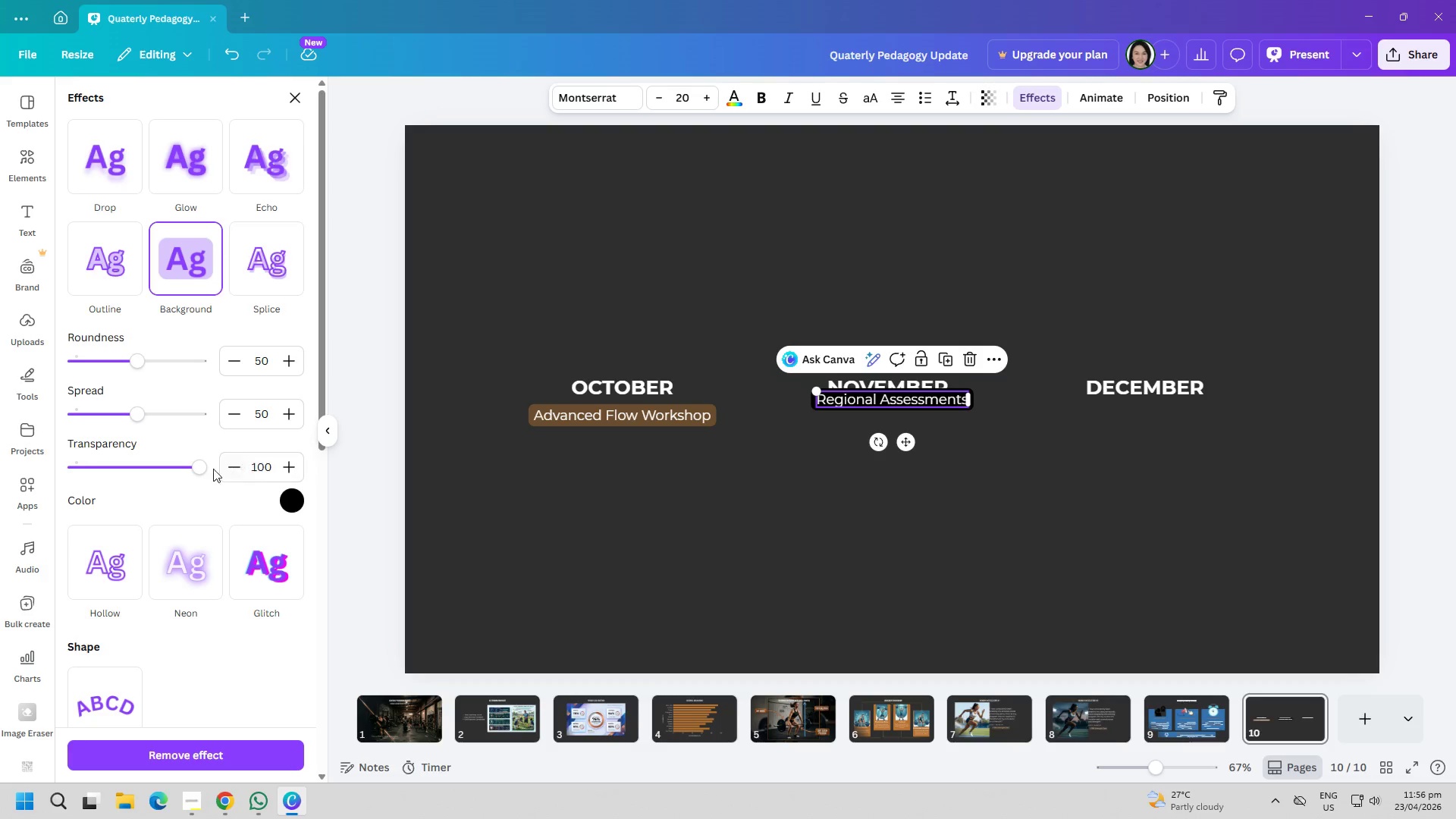 
left_click_drag(start_coordinate=[199, 472], to_coordinate=[155, 484])
 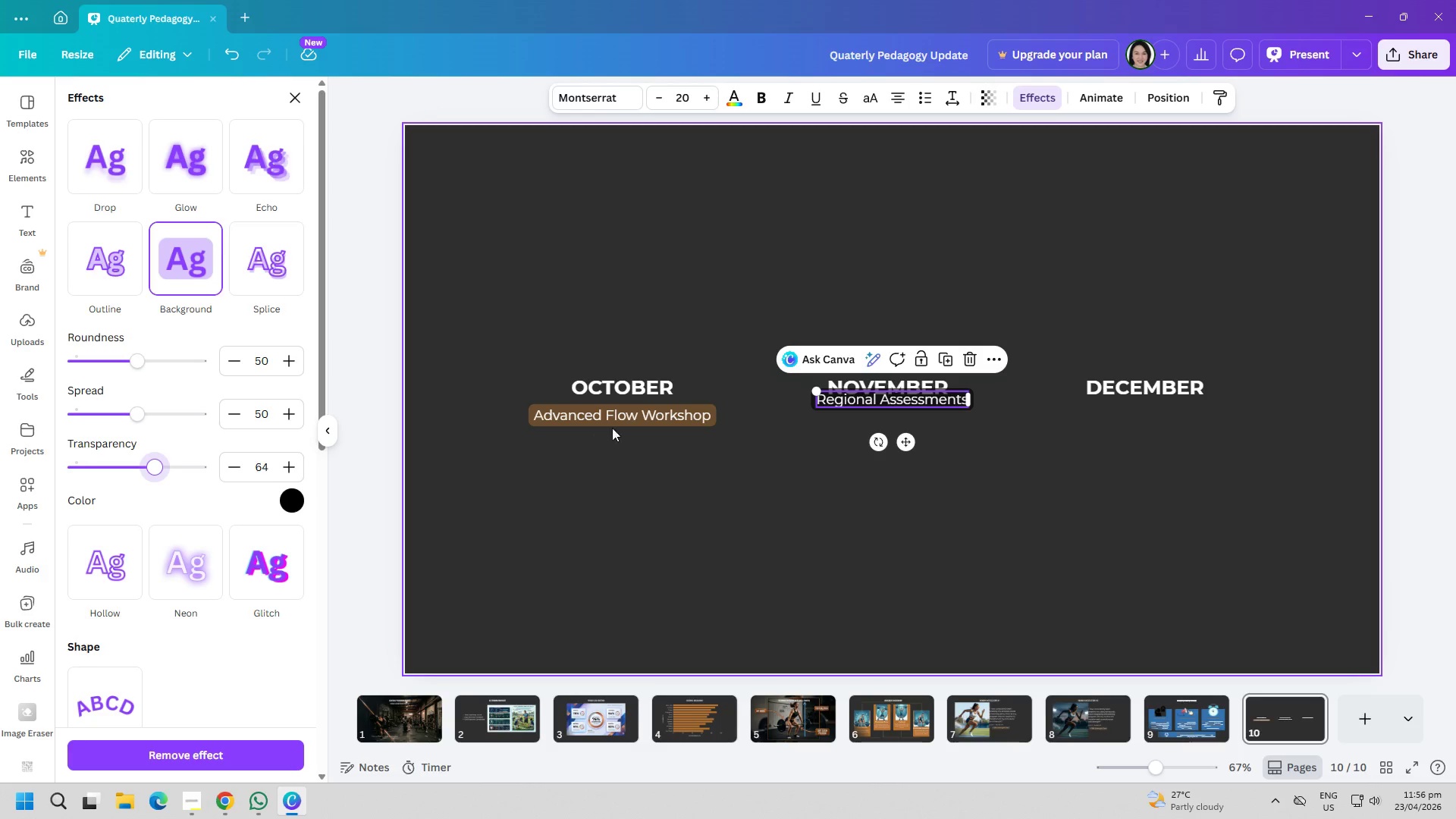 
left_click([620, 423])
 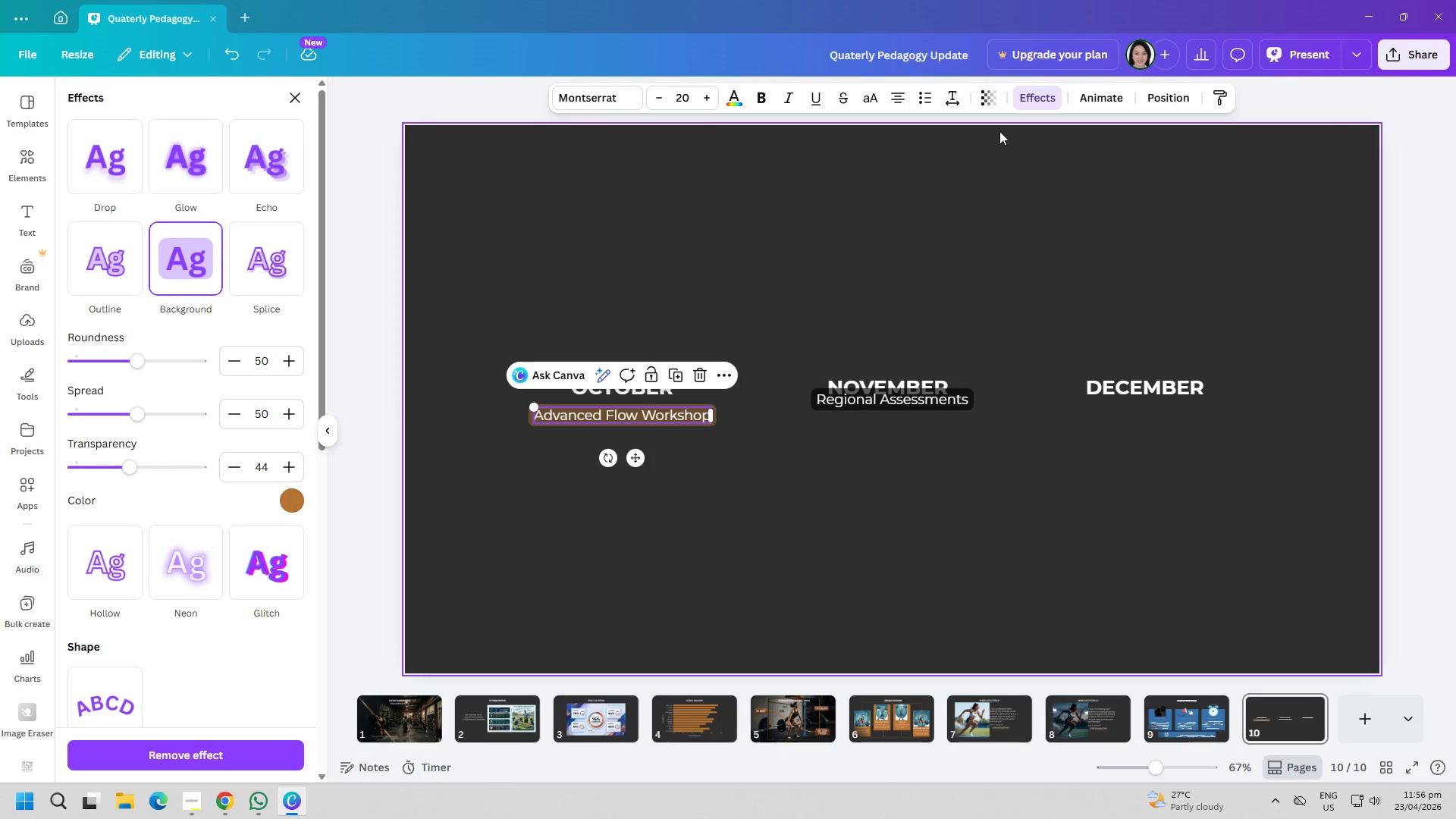 
left_click([1028, 104])
 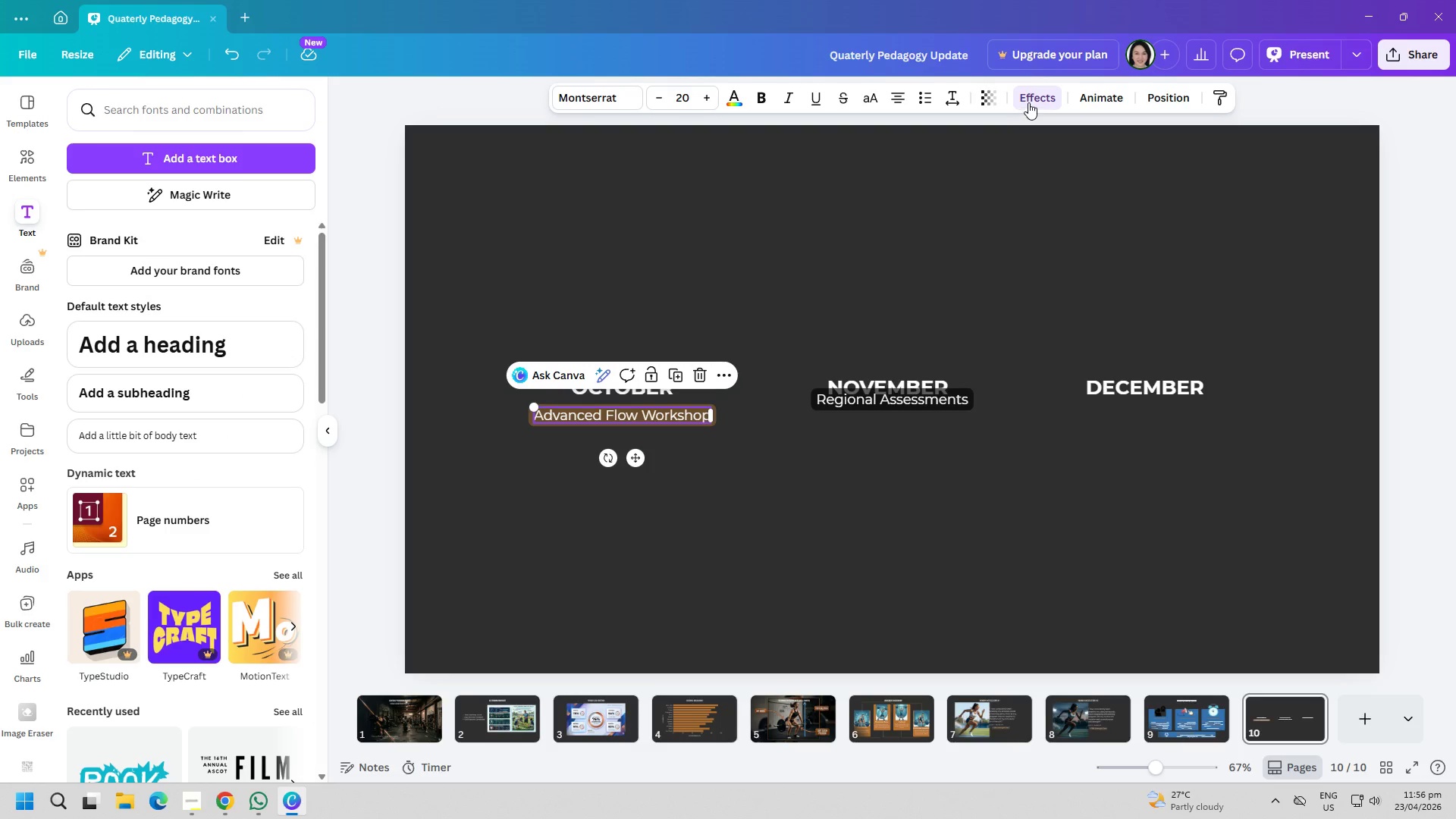 
left_click([1028, 102])
 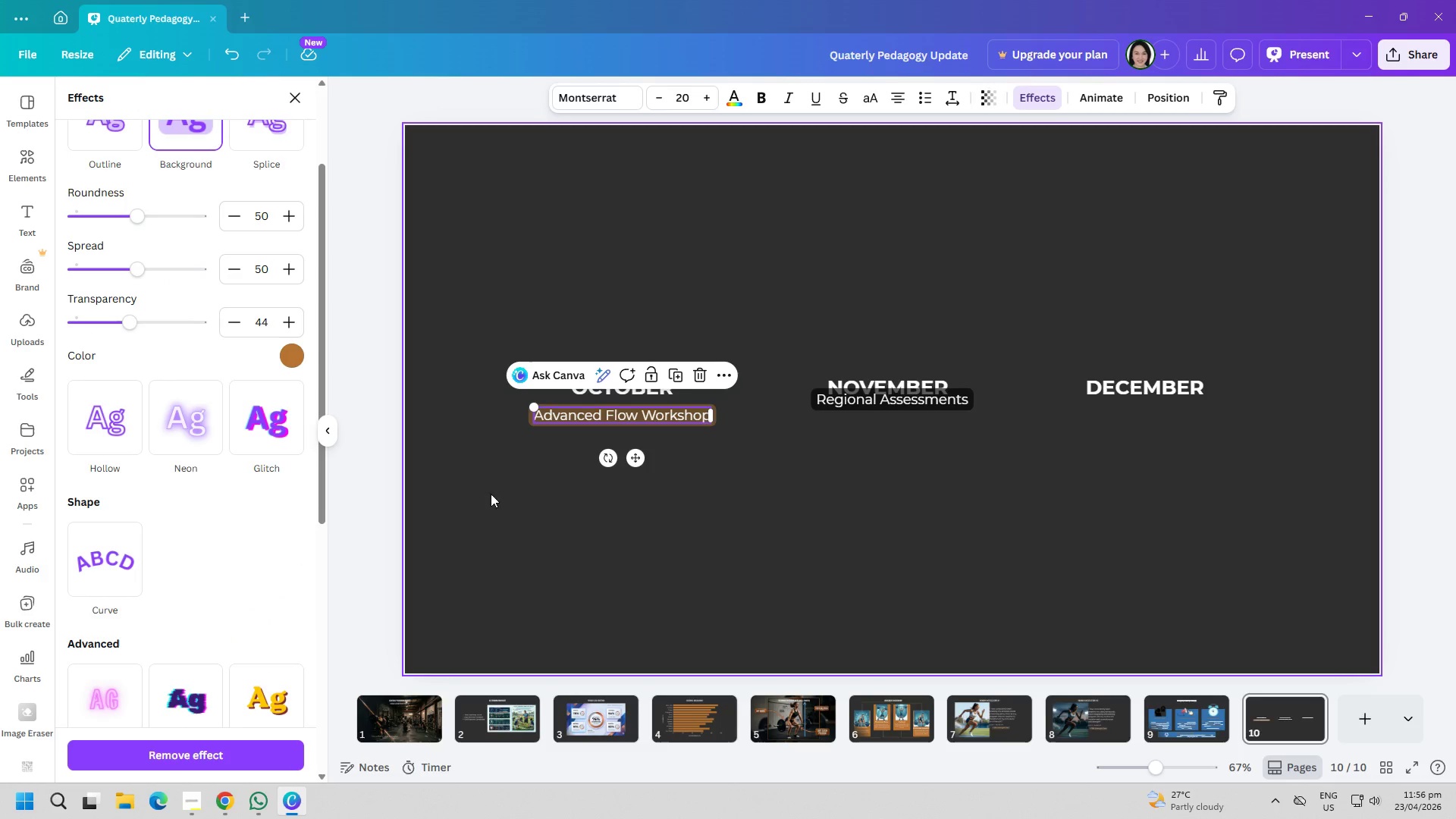 
left_click([677, 530])
 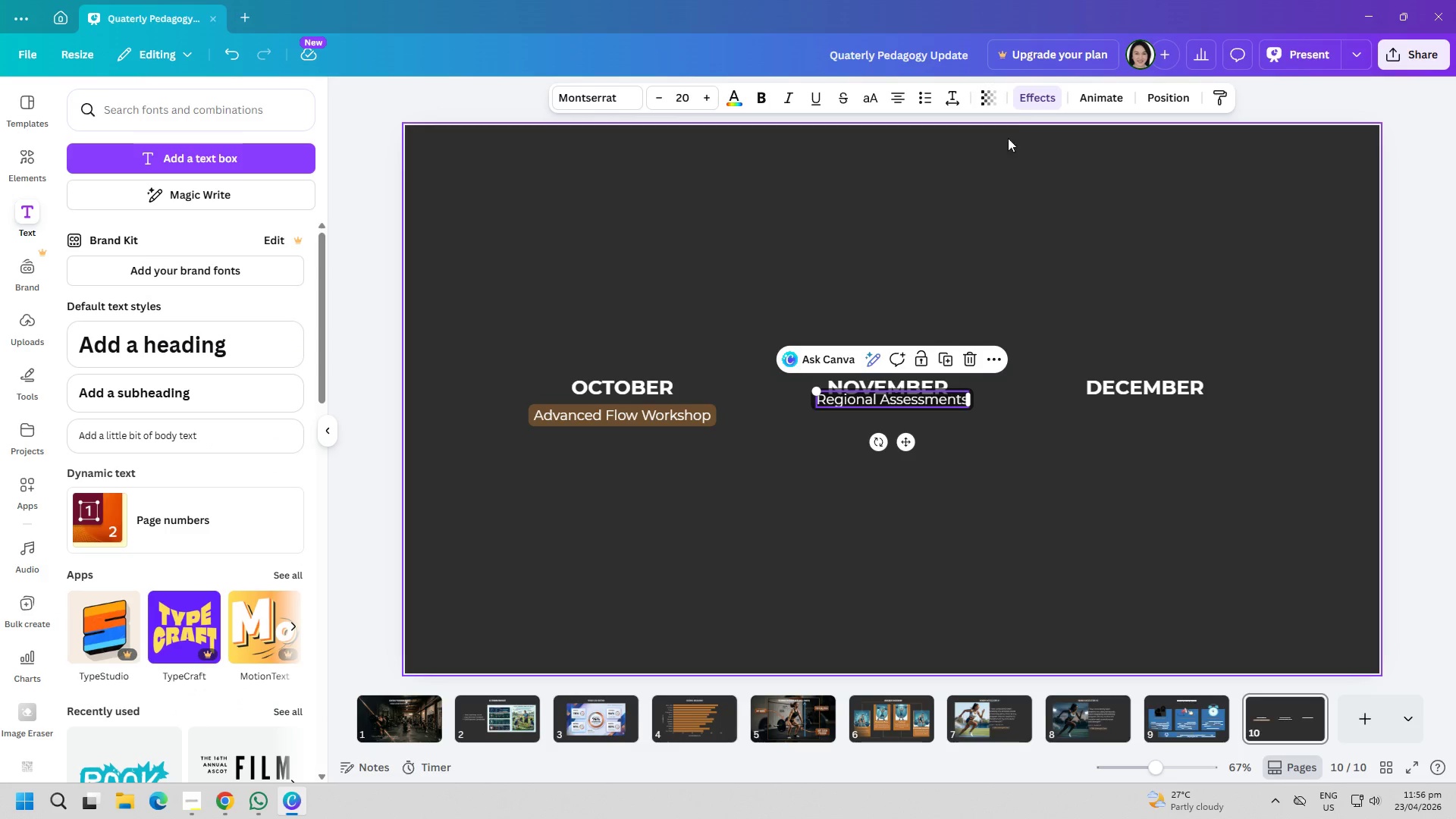 
left_click([1040, 93])
 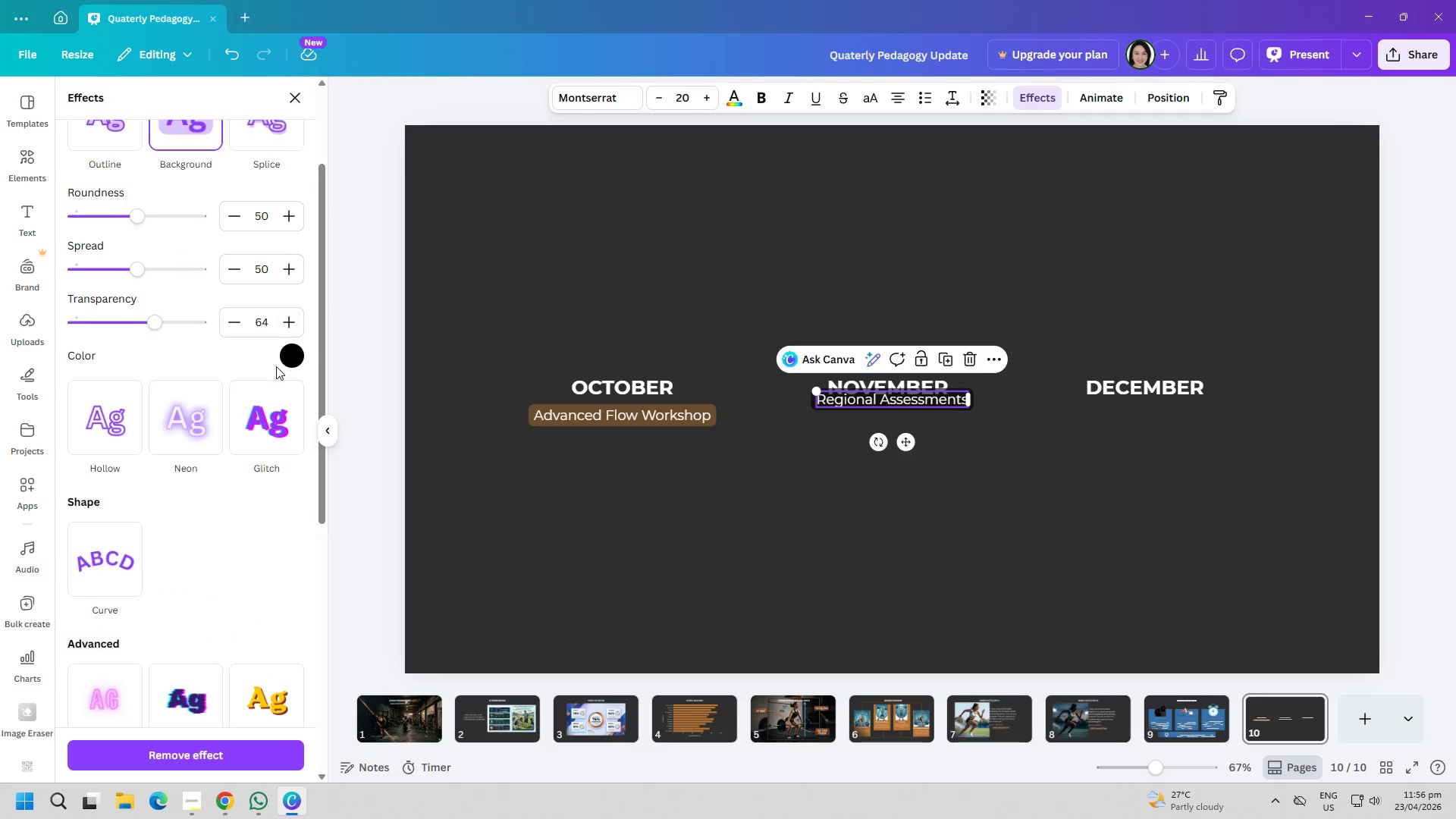 
left_click([297, 363])
 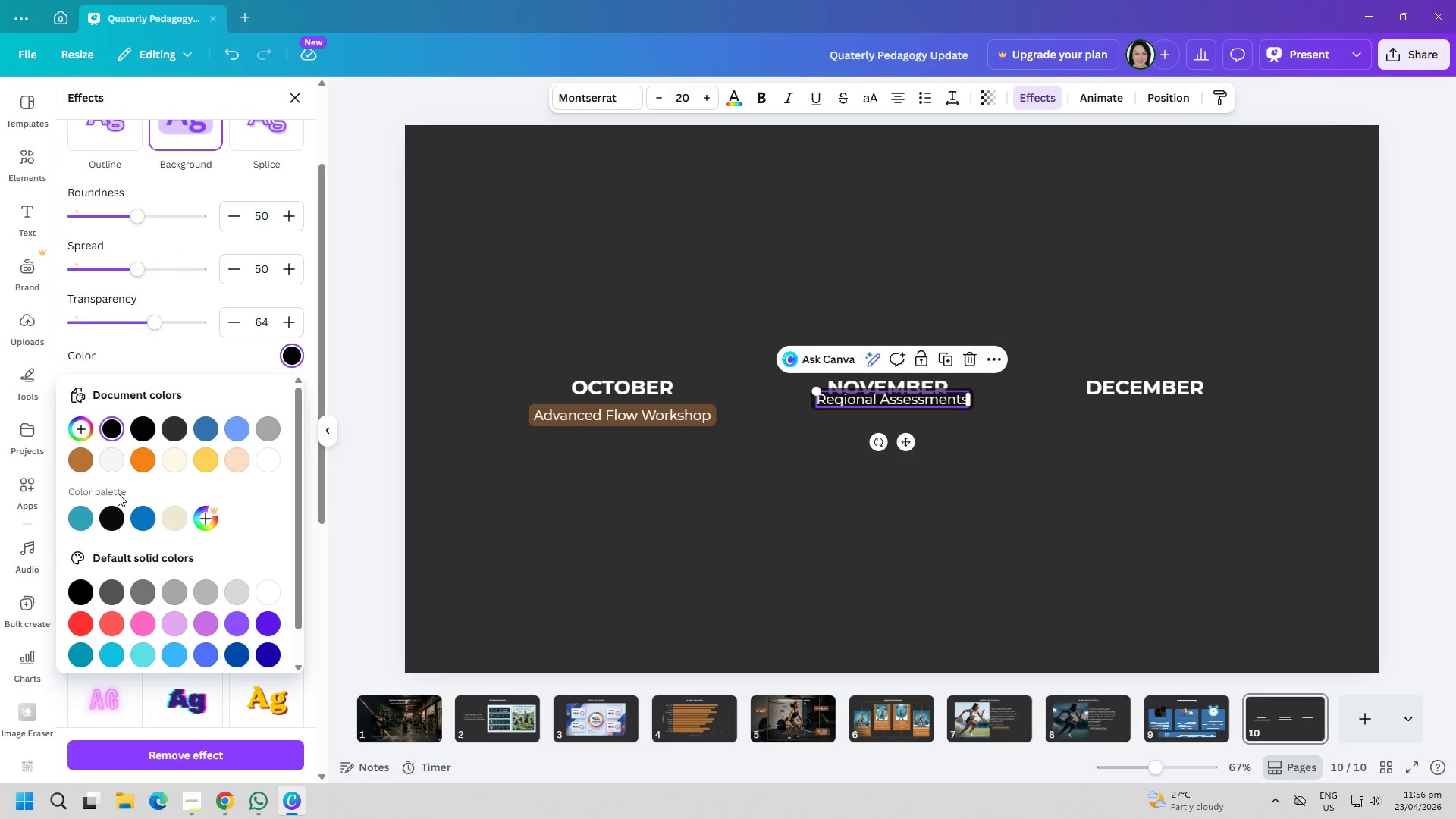 
left_click([87, 467])
 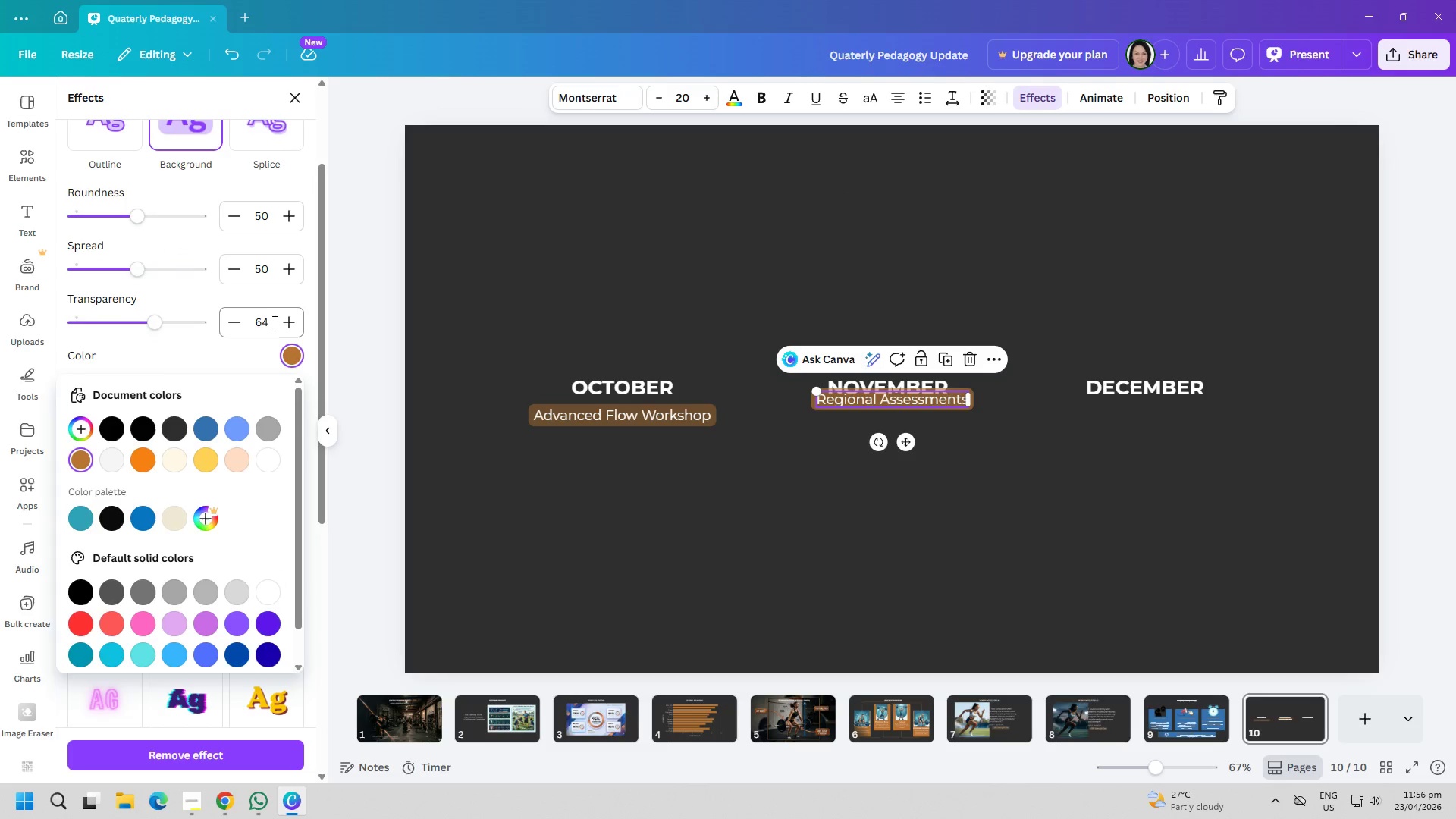 
double_click([266, 323])
 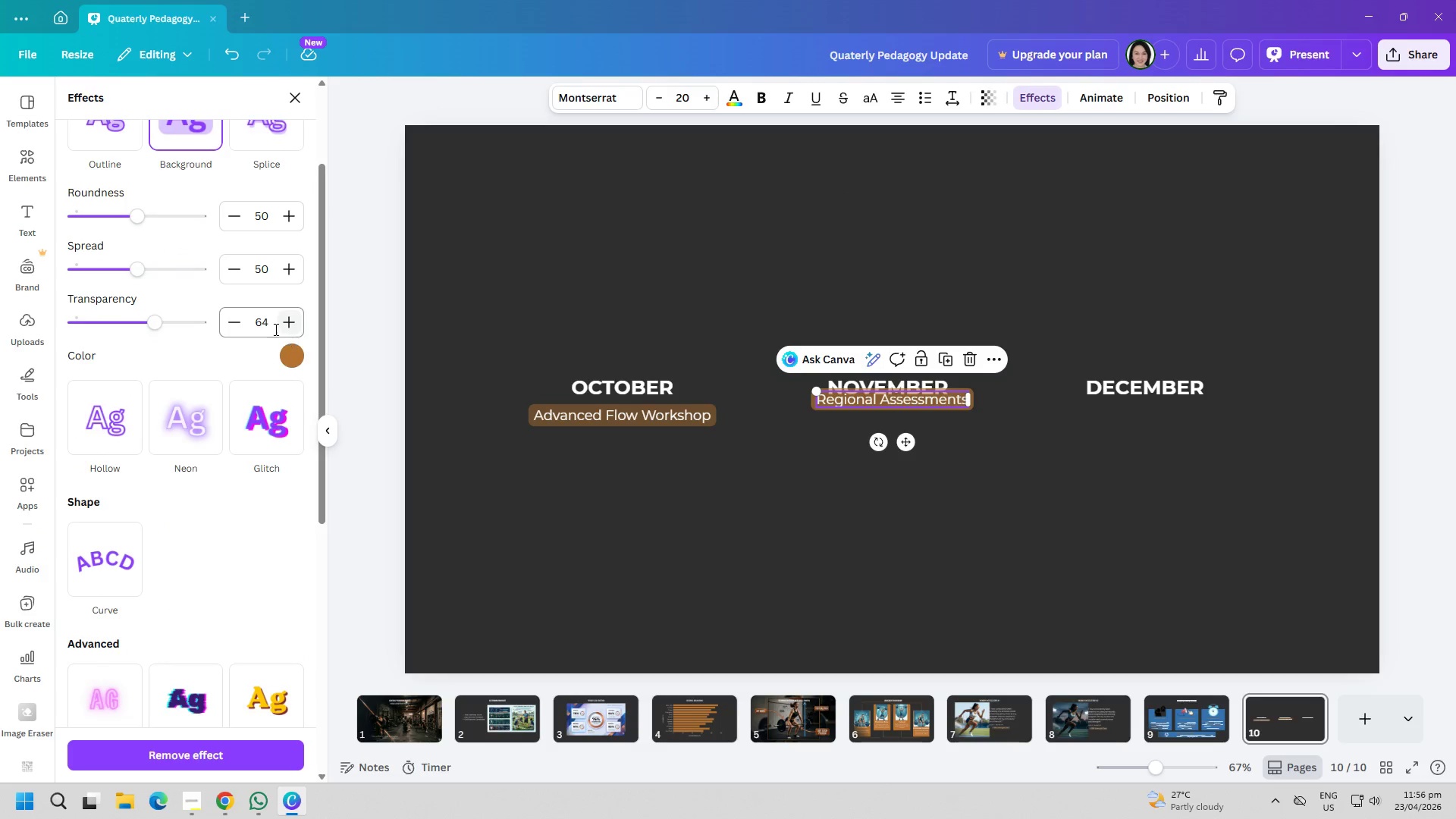 
double_click([273, 329])
 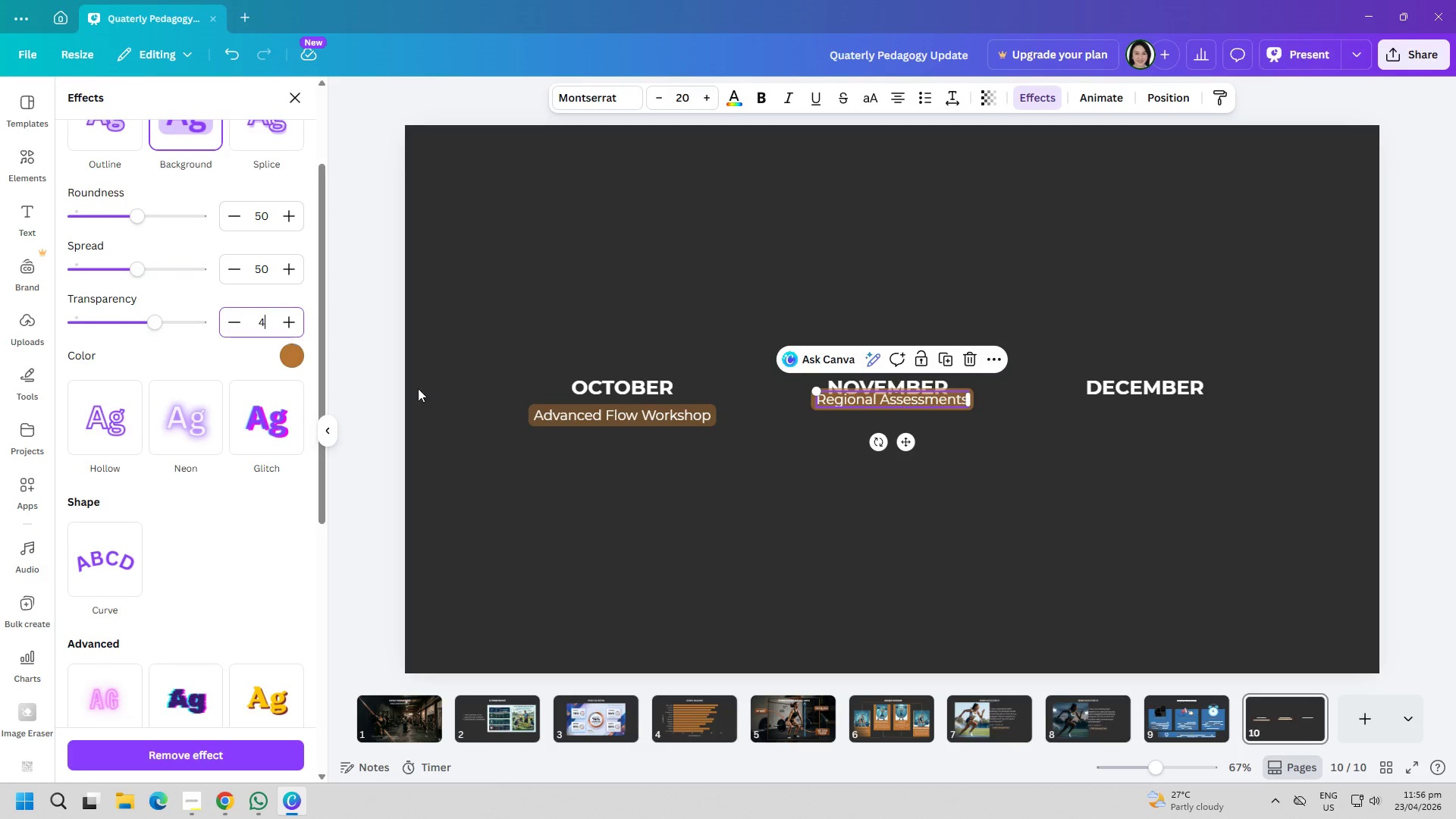 
type(44)
 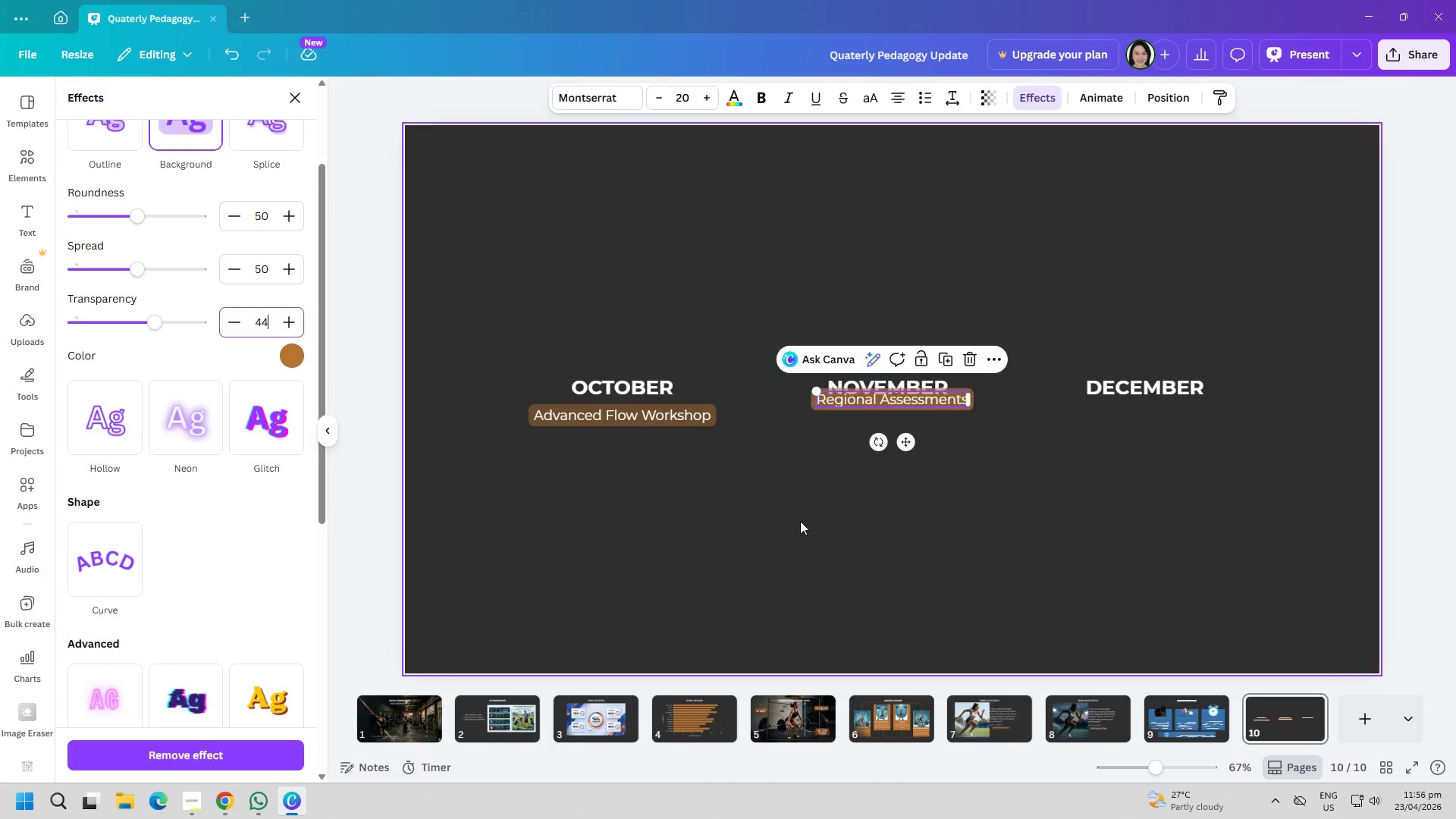 
left_click([800, 521])
 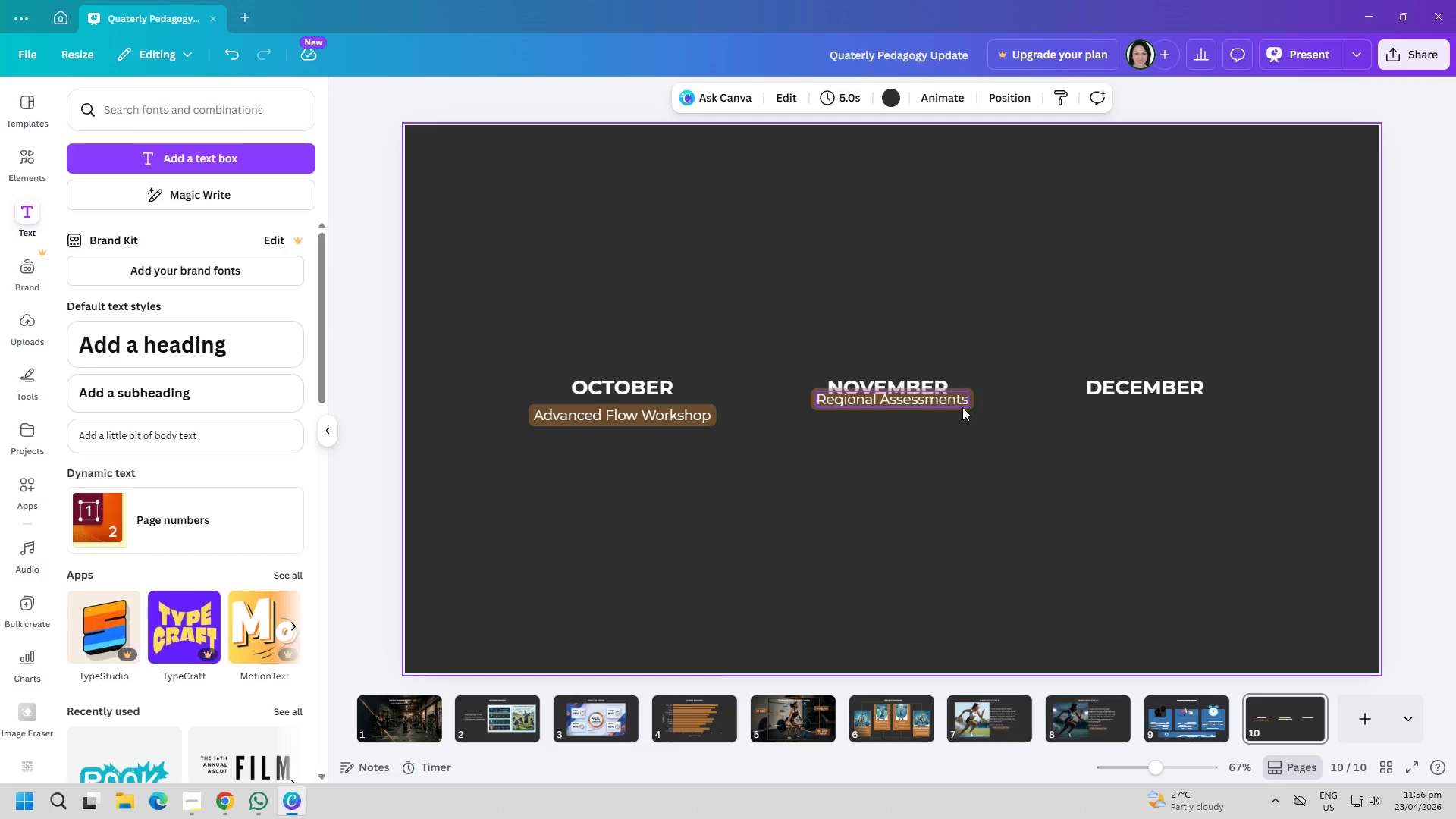 
left_click_drag(start_coordinate=[956, 403], to_coordinate=[955, 417])
 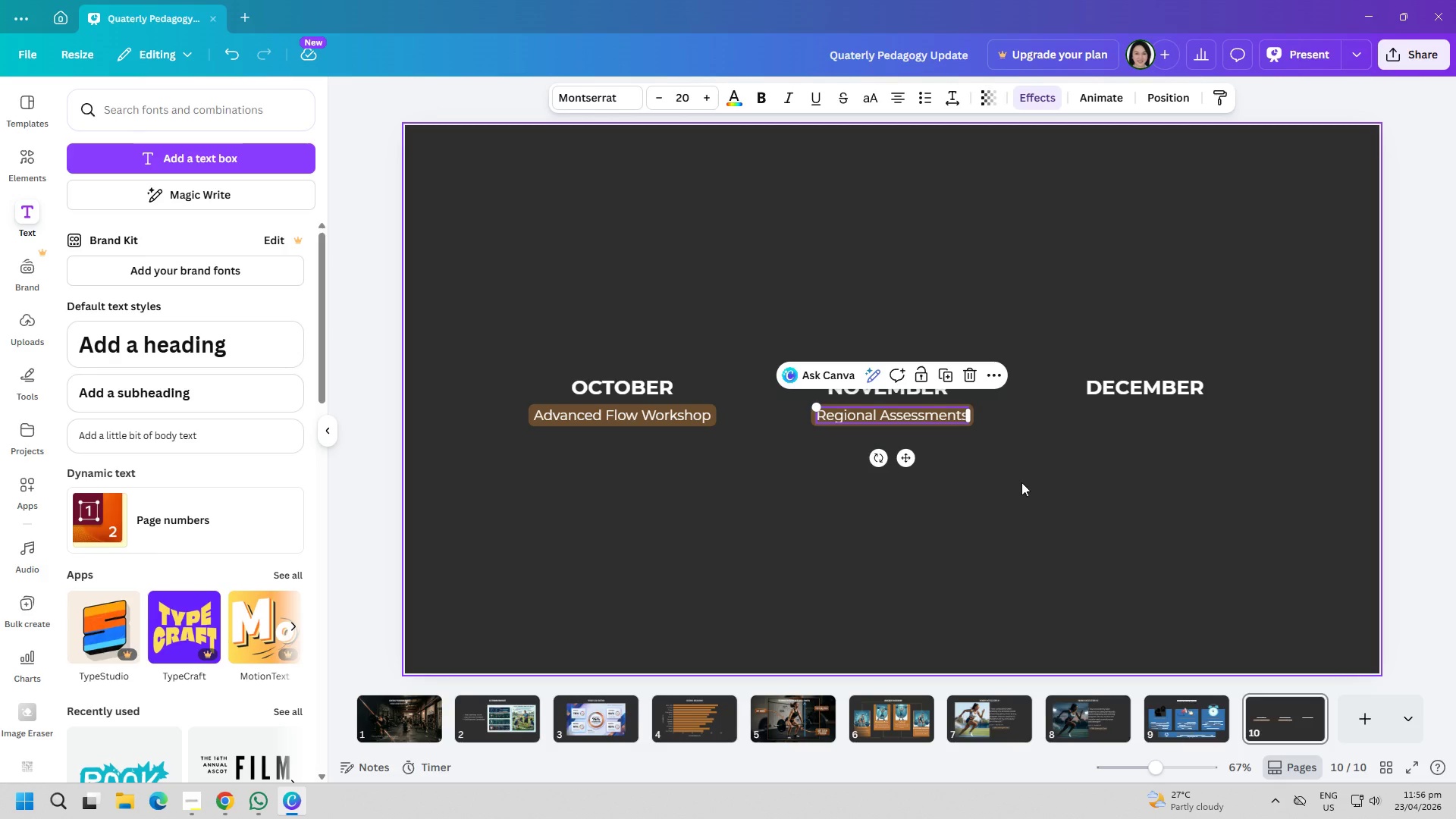 
left_click([1021, 482])
 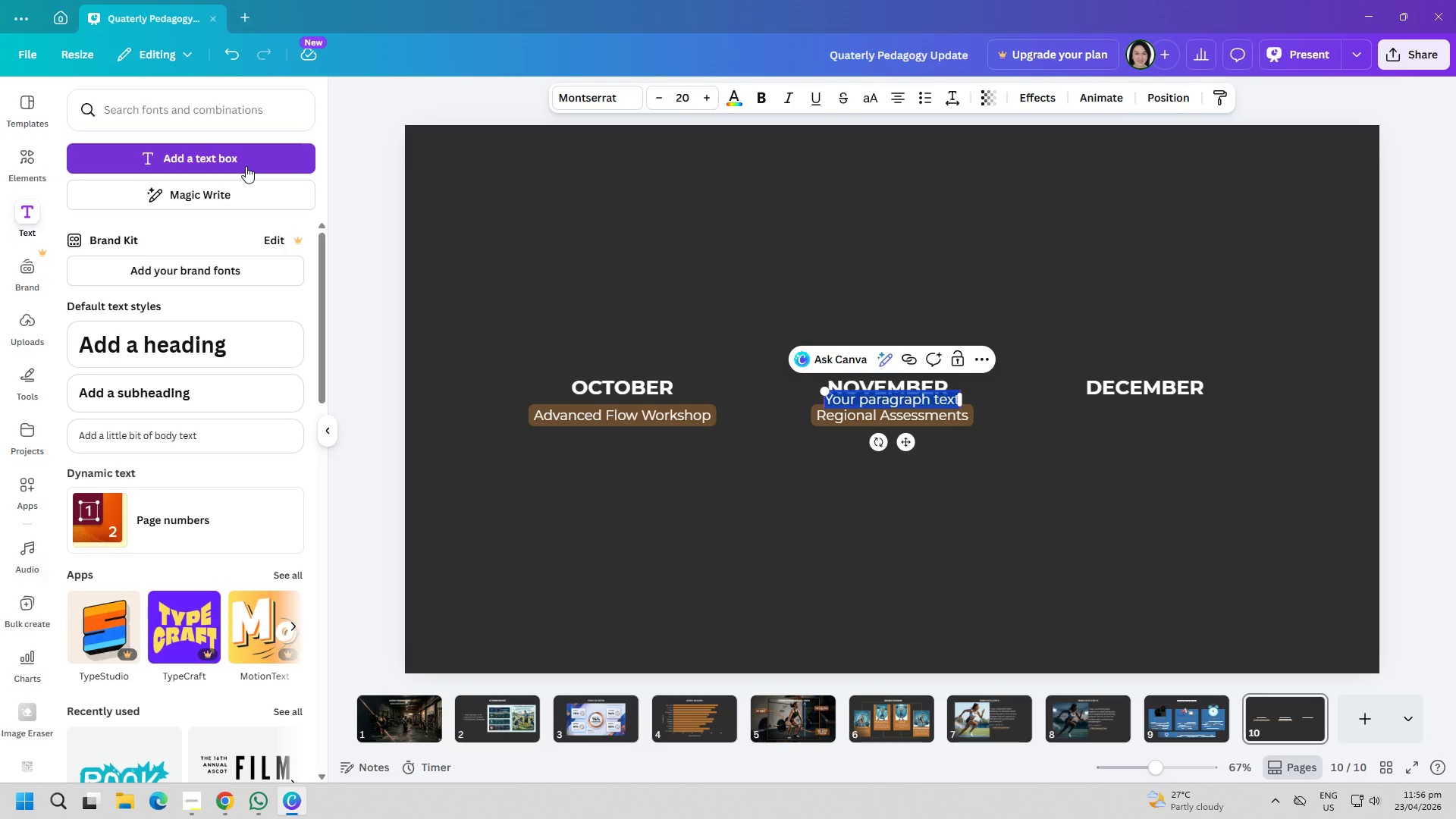 
type(Elite Certification)
 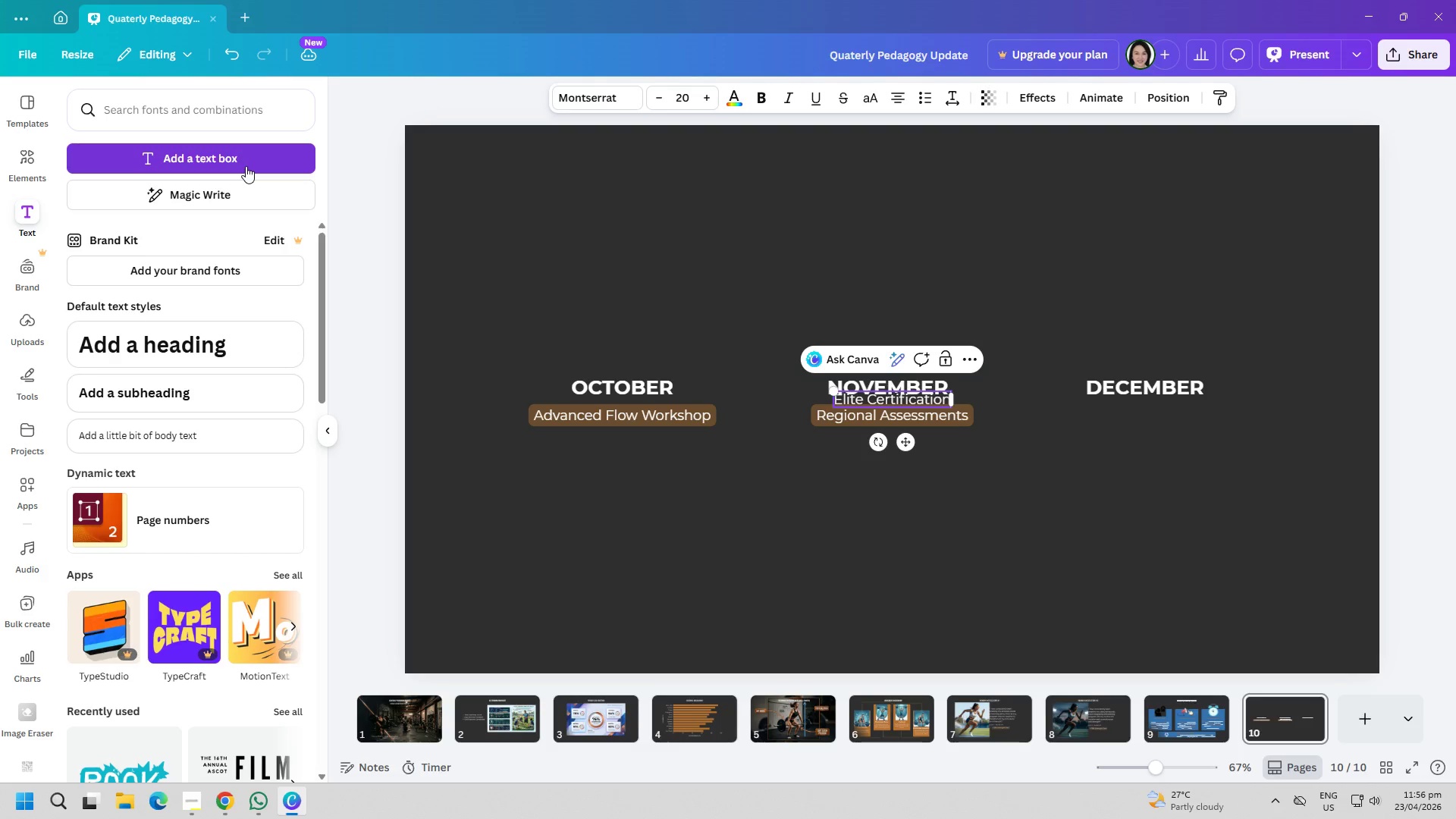 
key(Control+ControlLeft)
 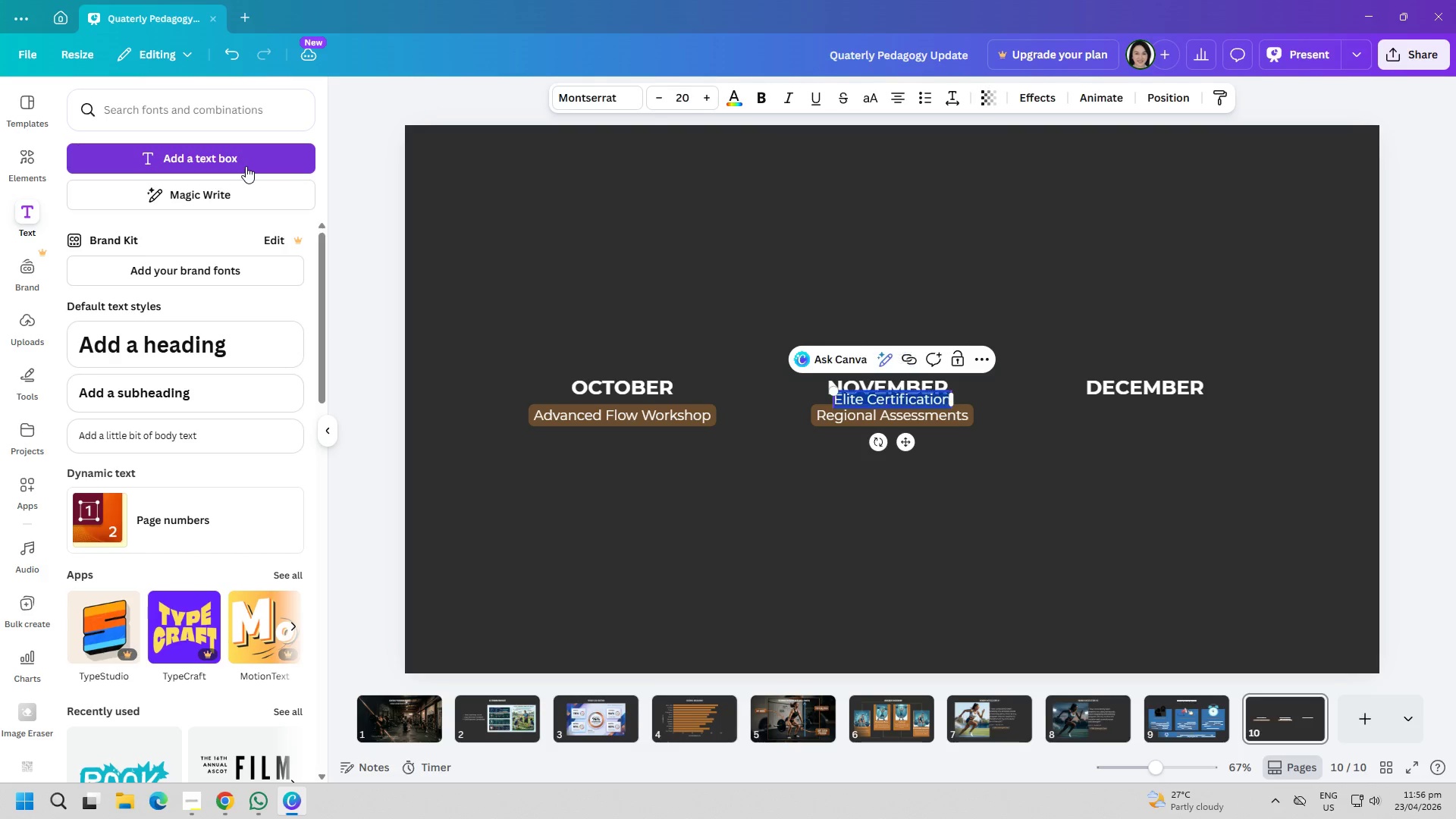 
key(Control+A)
 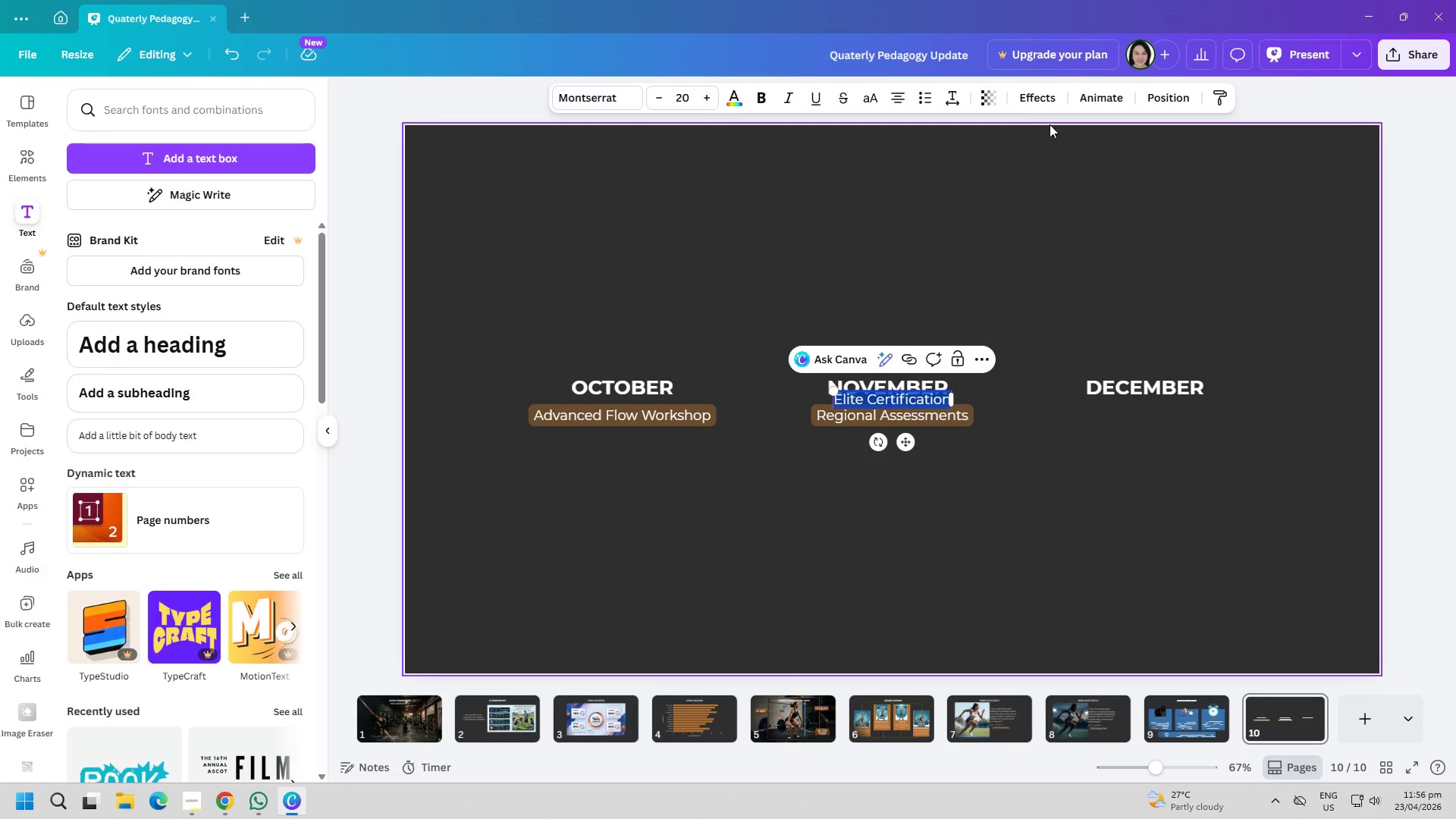 
left_click([1036, 100])
 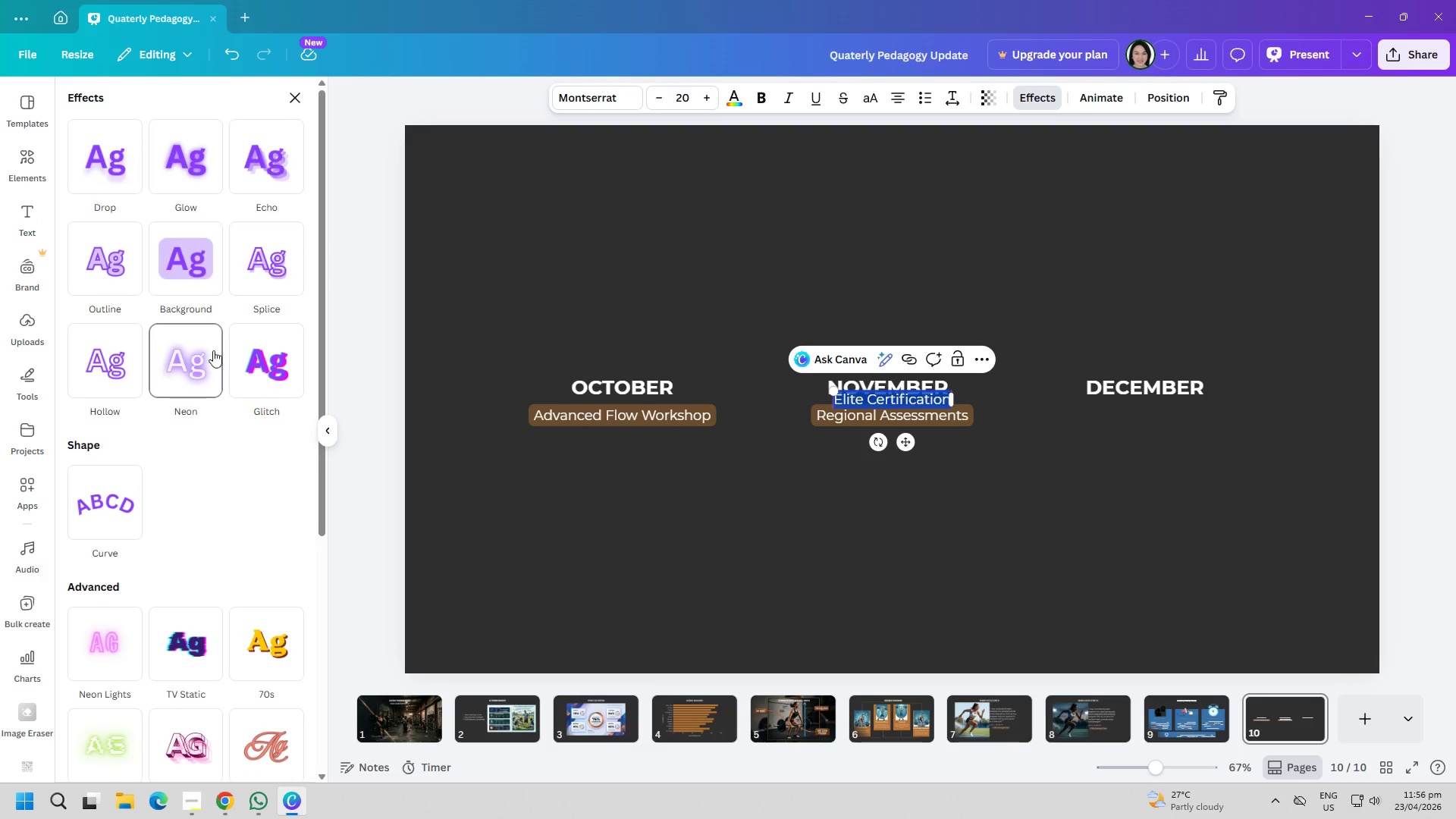 
left_click([190, 278])
 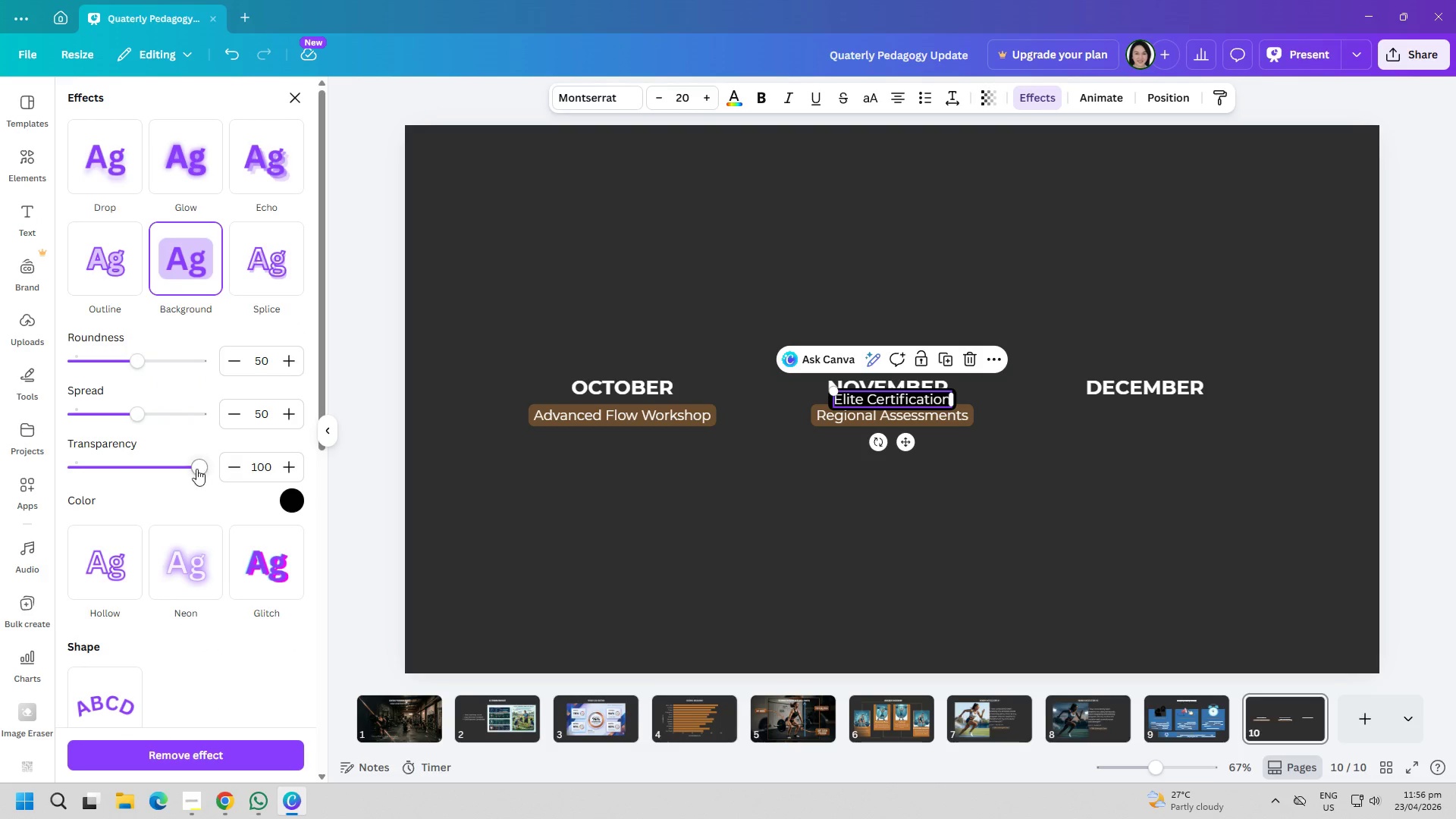 
left_click([284, 503])
 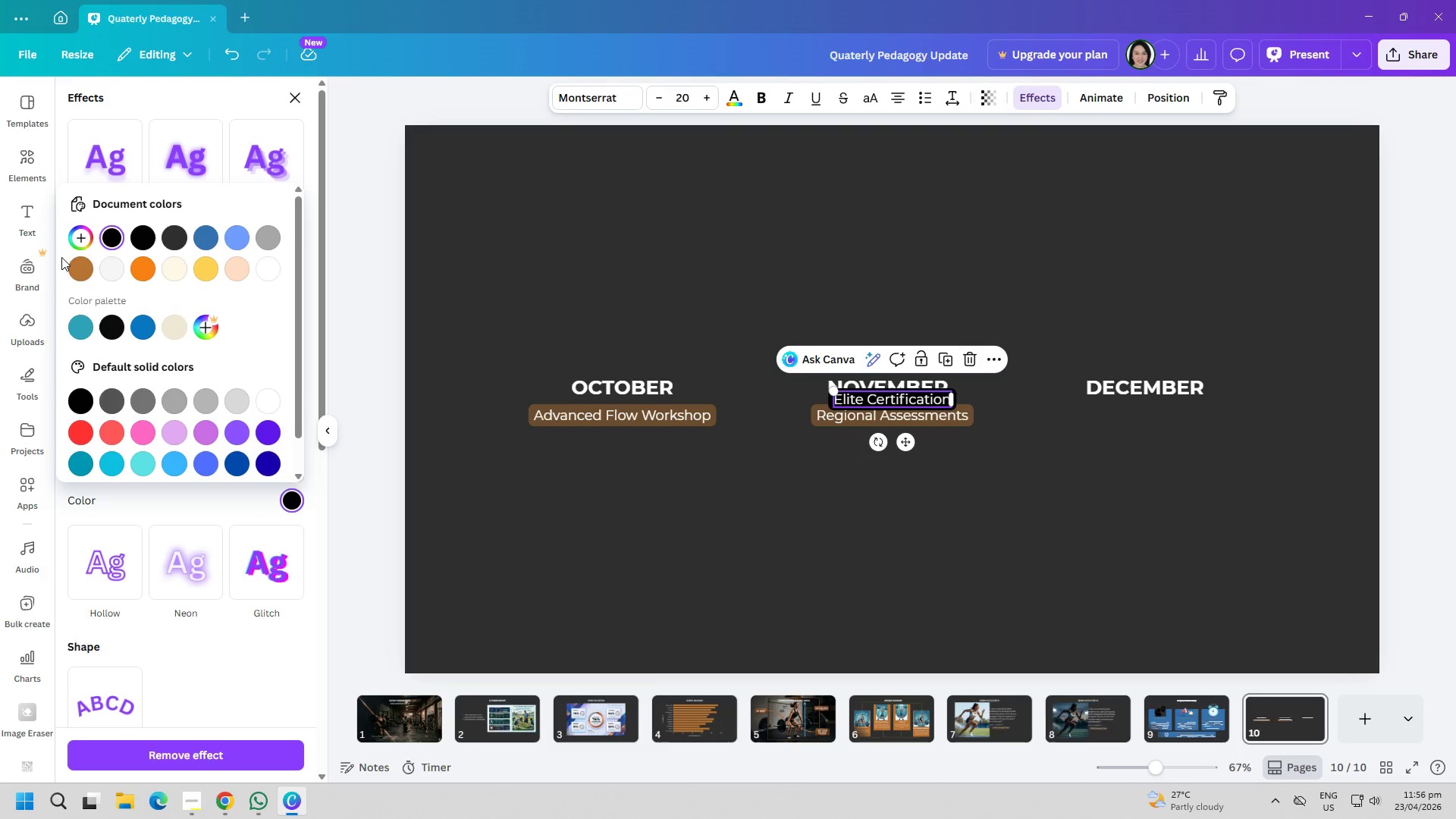 
double_click([74, 265])
 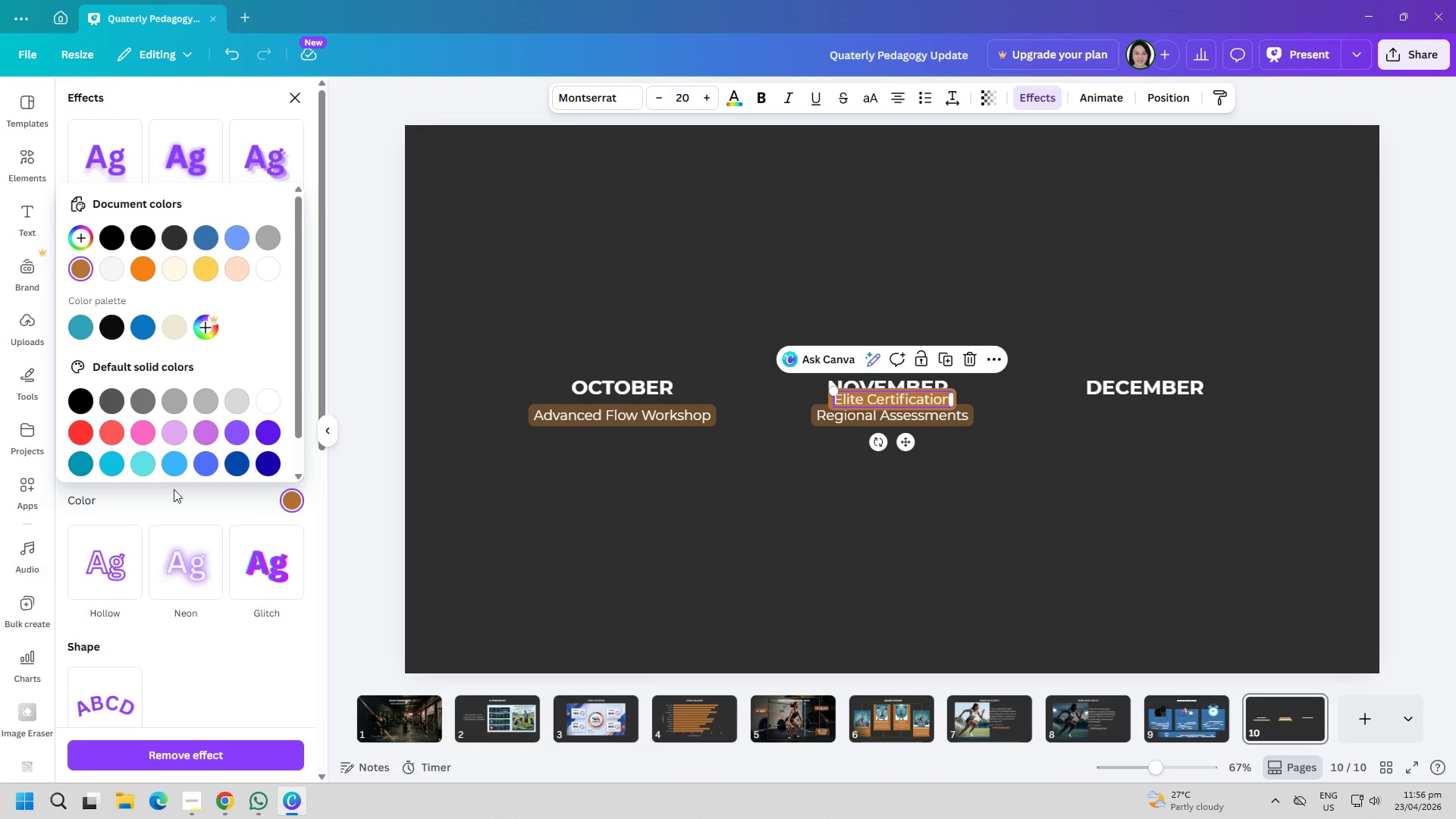 
triple_click([190, 506])
 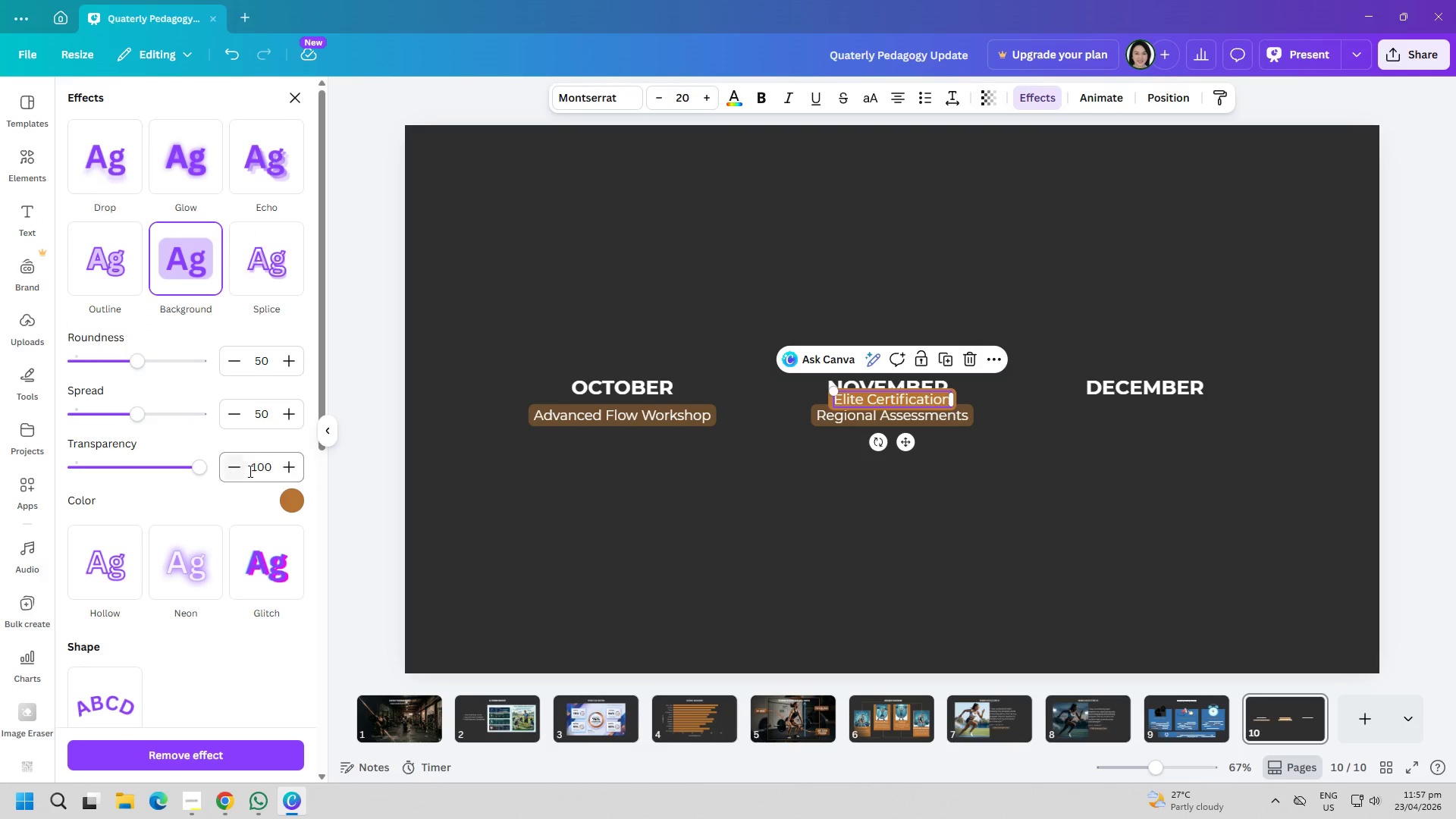 
double_click([257, 471])
 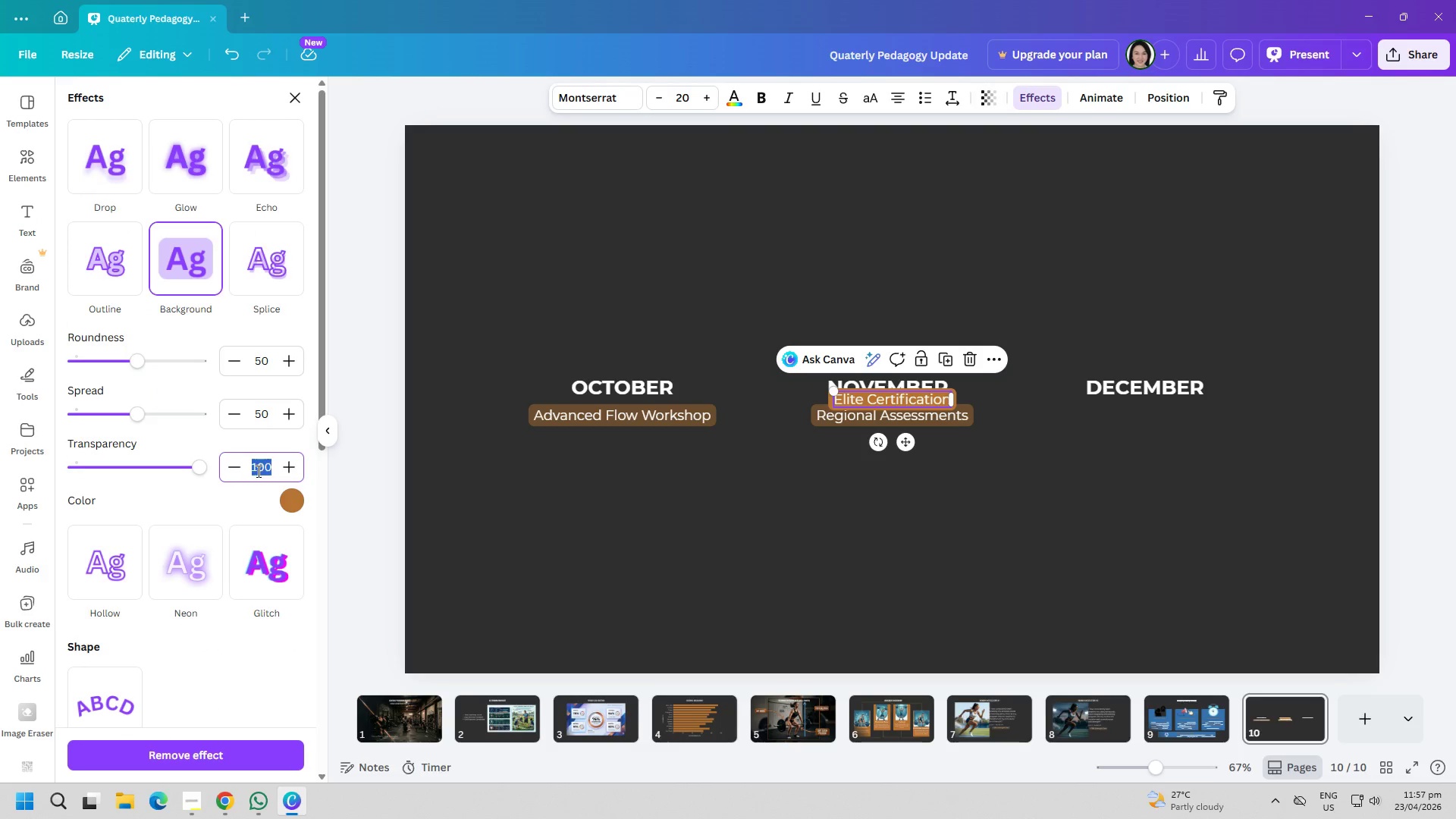 
type(44)
 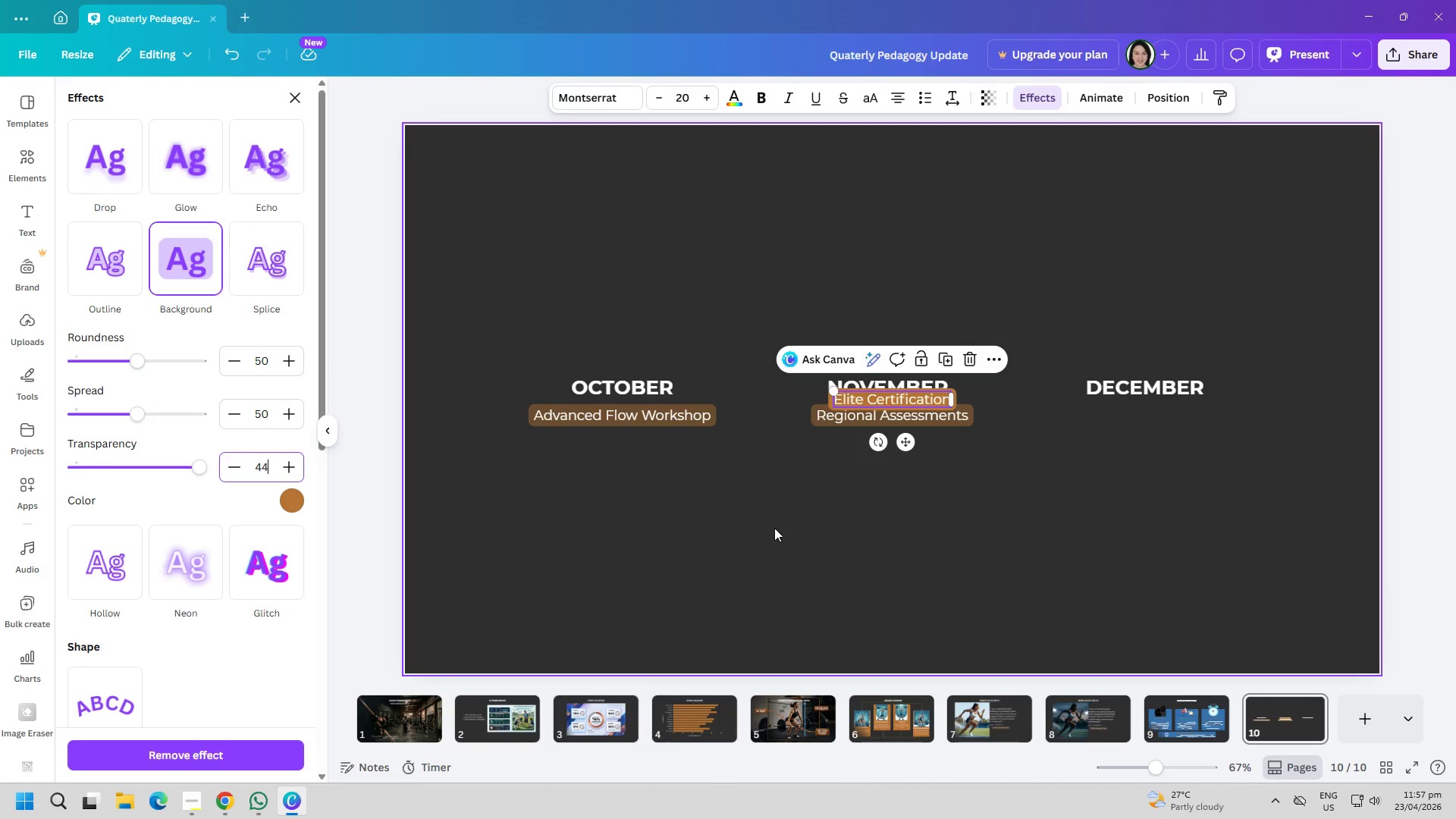 
left_click([774, 528])
 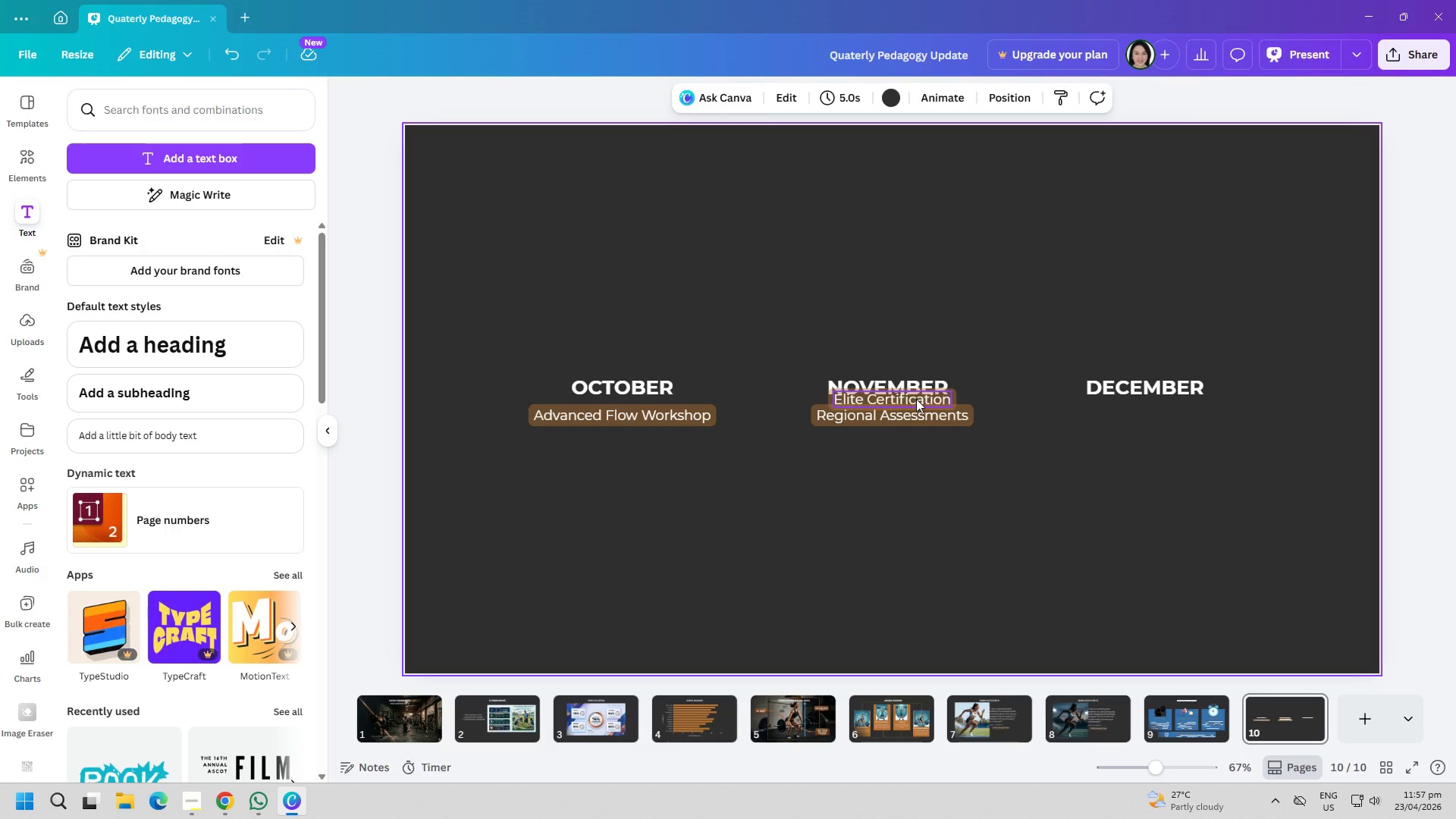 
left_click_drag(start_coordinate=[916, 399], to_coordinate=[1167, 414])
 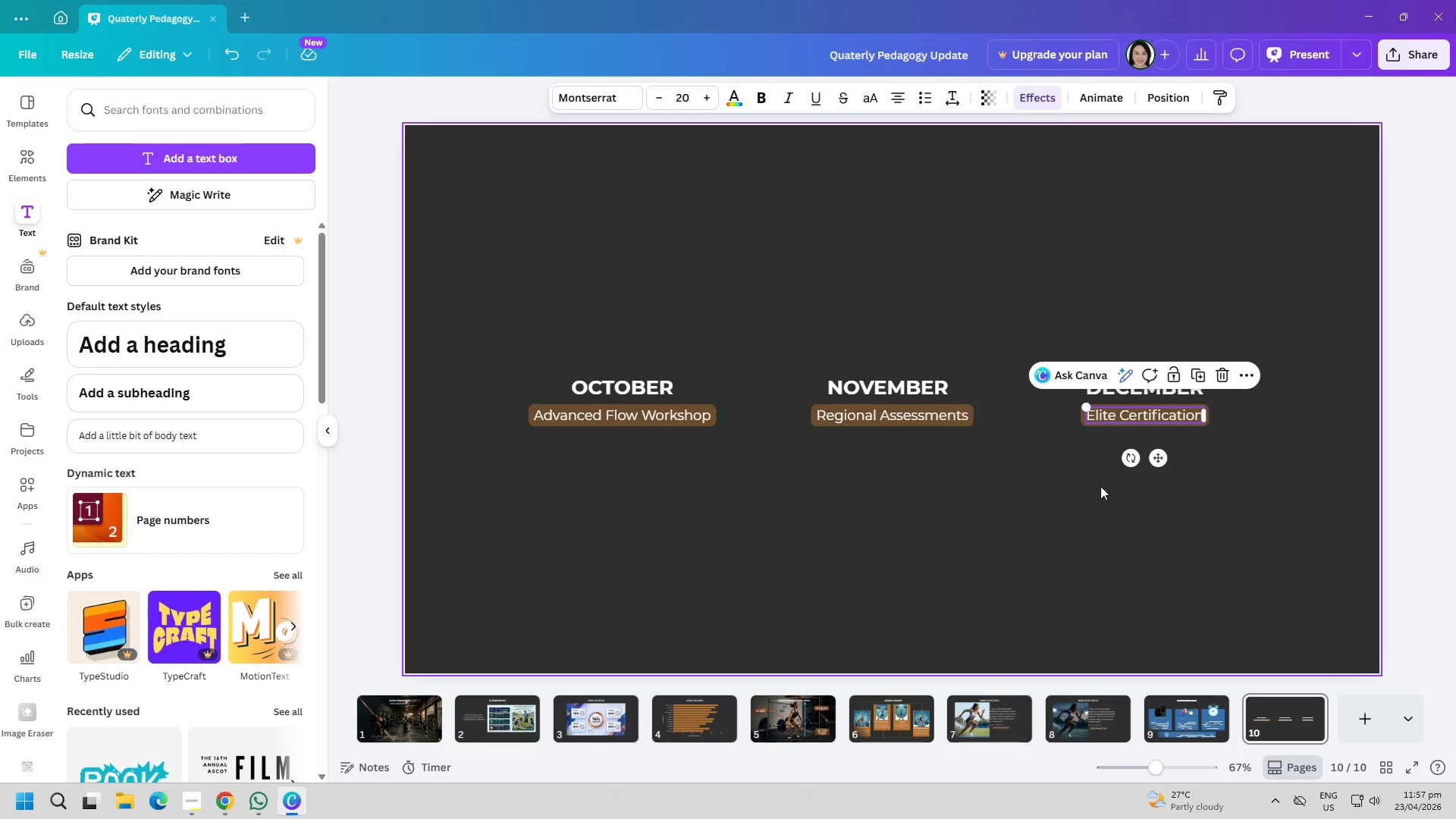 
left_click([913, 414])
 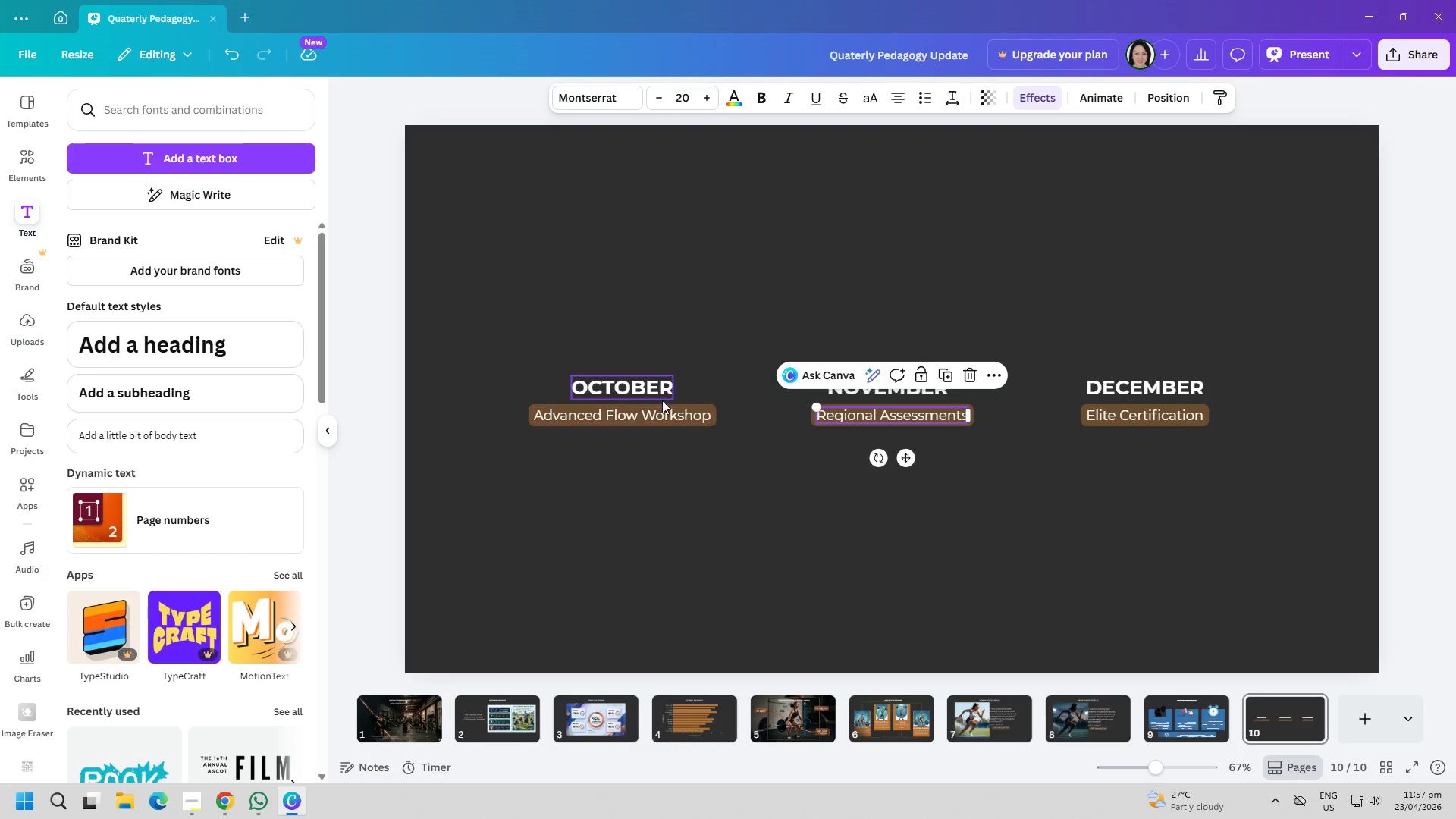 
left_click([657, 412])
 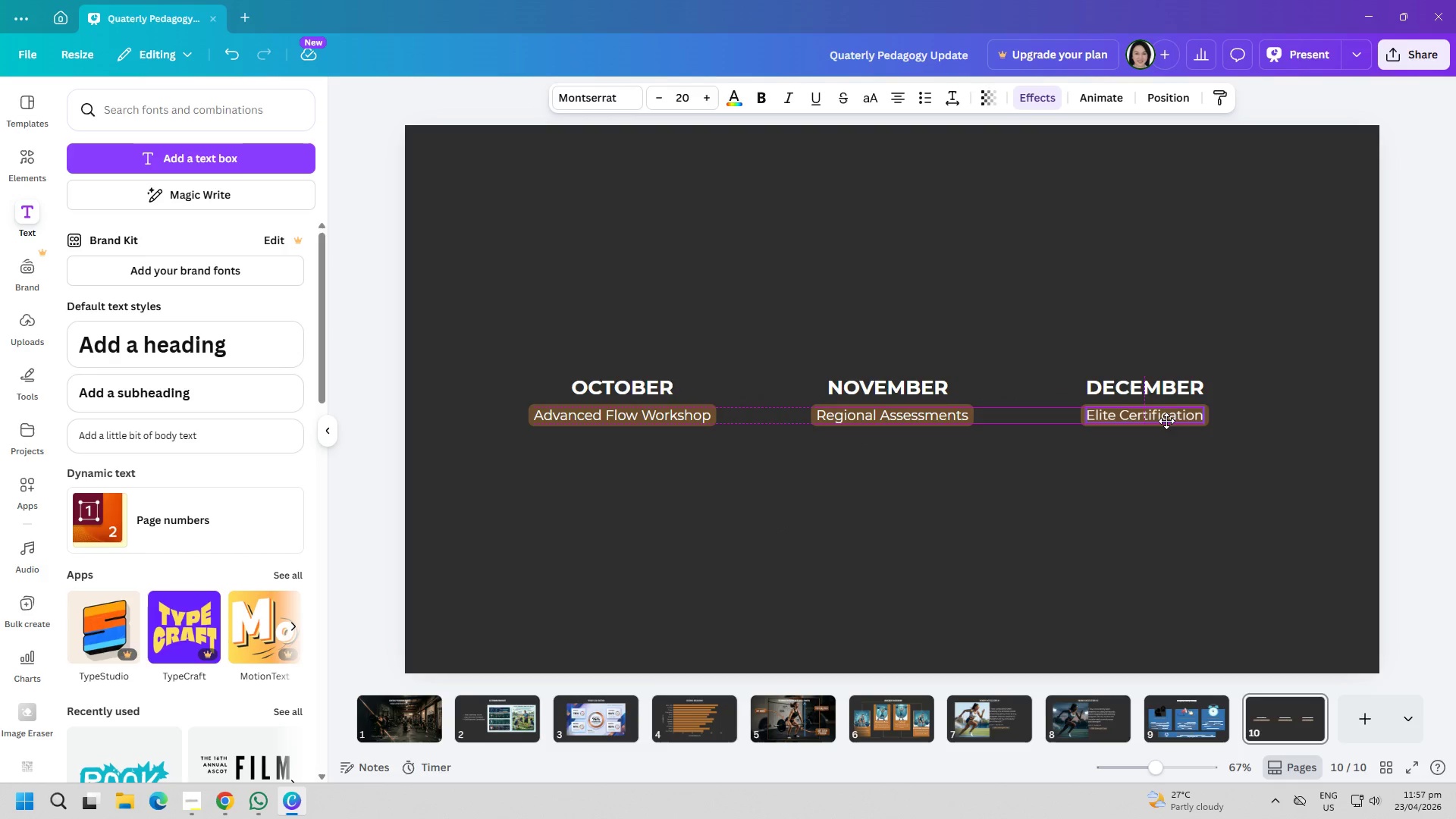 
left_click_drag(start_coordinate=[1070, 545], to_coordinate=[1048, 548])
 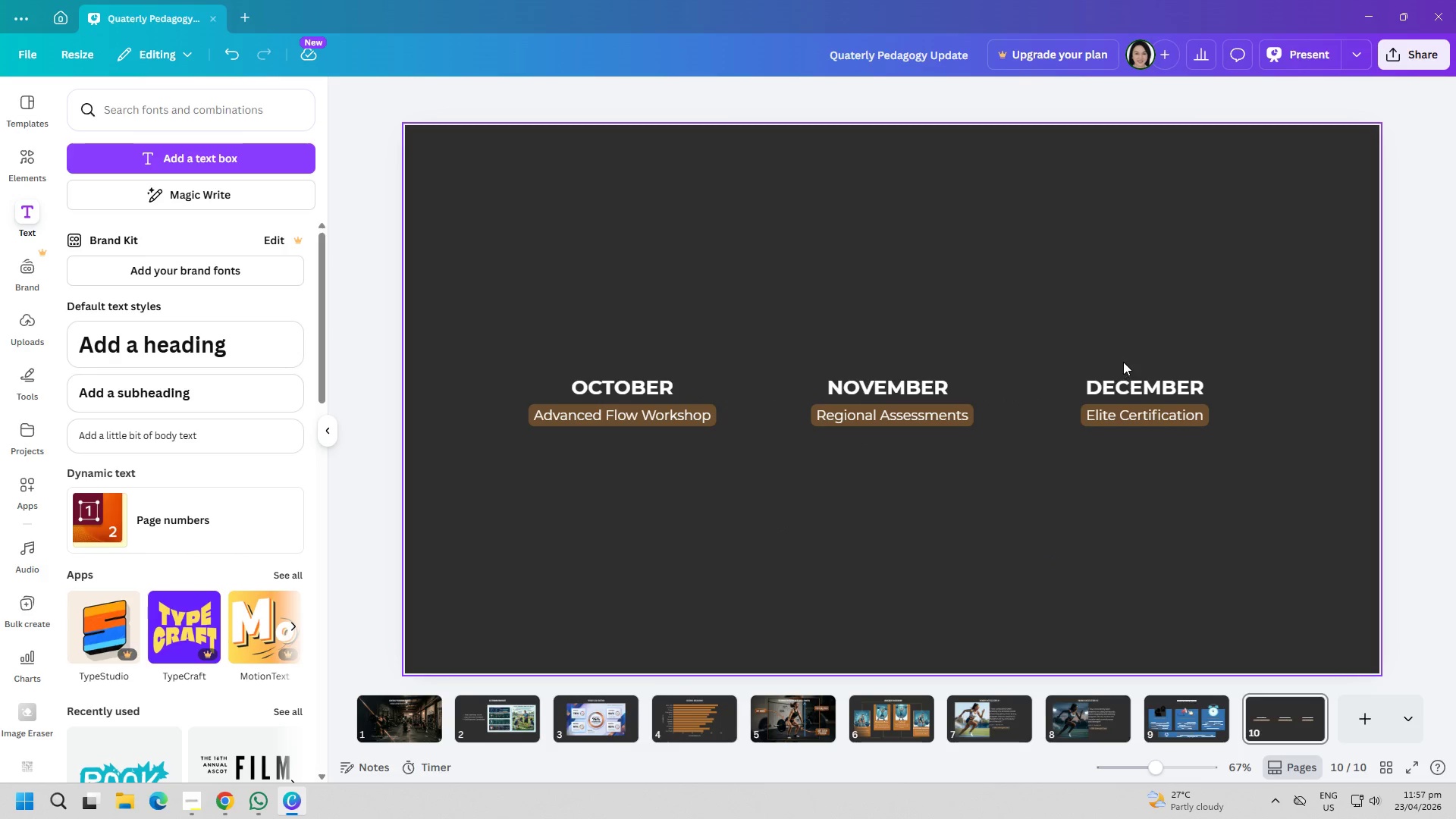 
left_click_drag(start_coordinate=[1141, 376], to_coordinate=[1137, 376])
 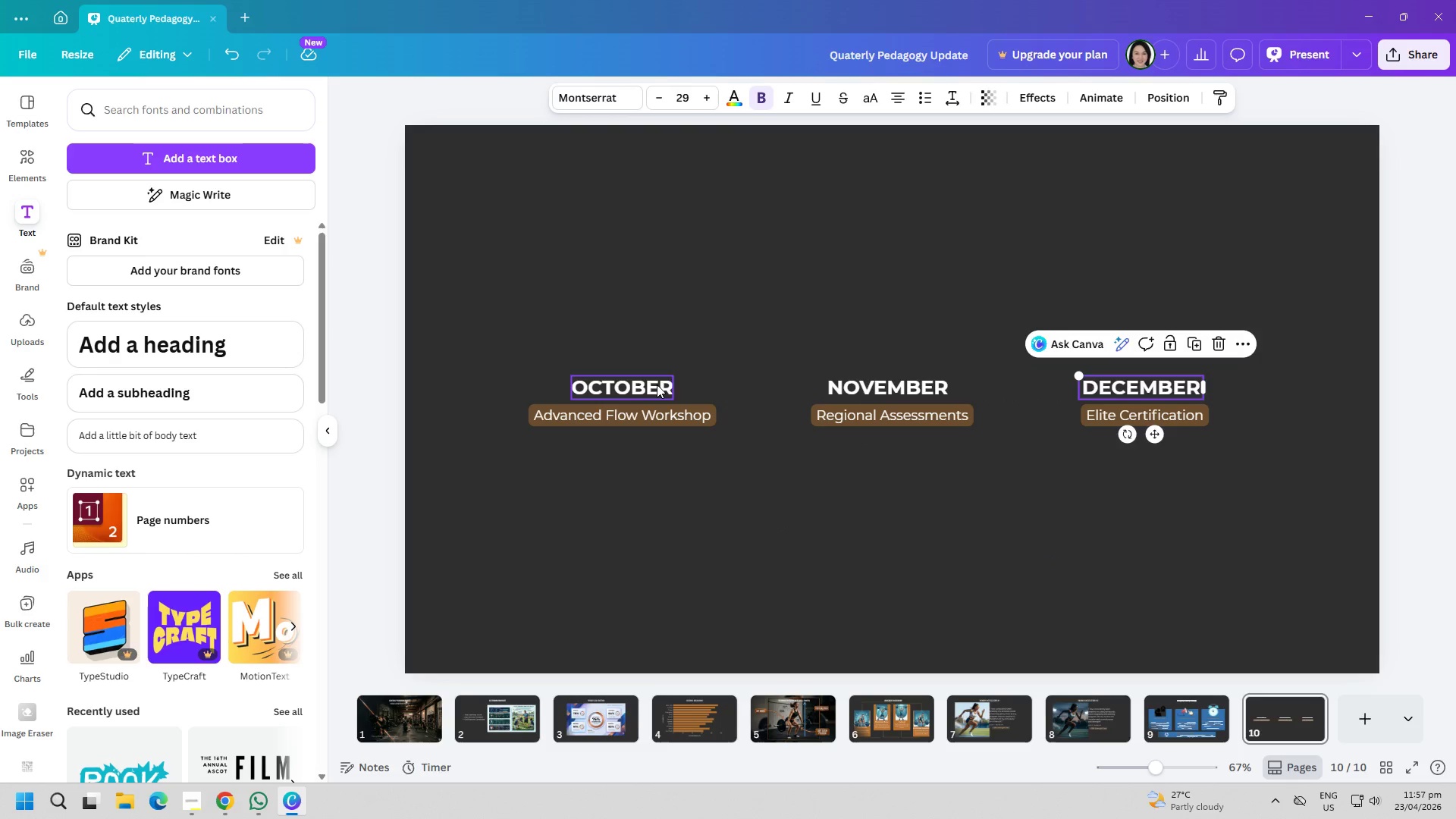 
left_click_drag(start_coordinate=[652, 384], to_coordinate=[677, 385])
 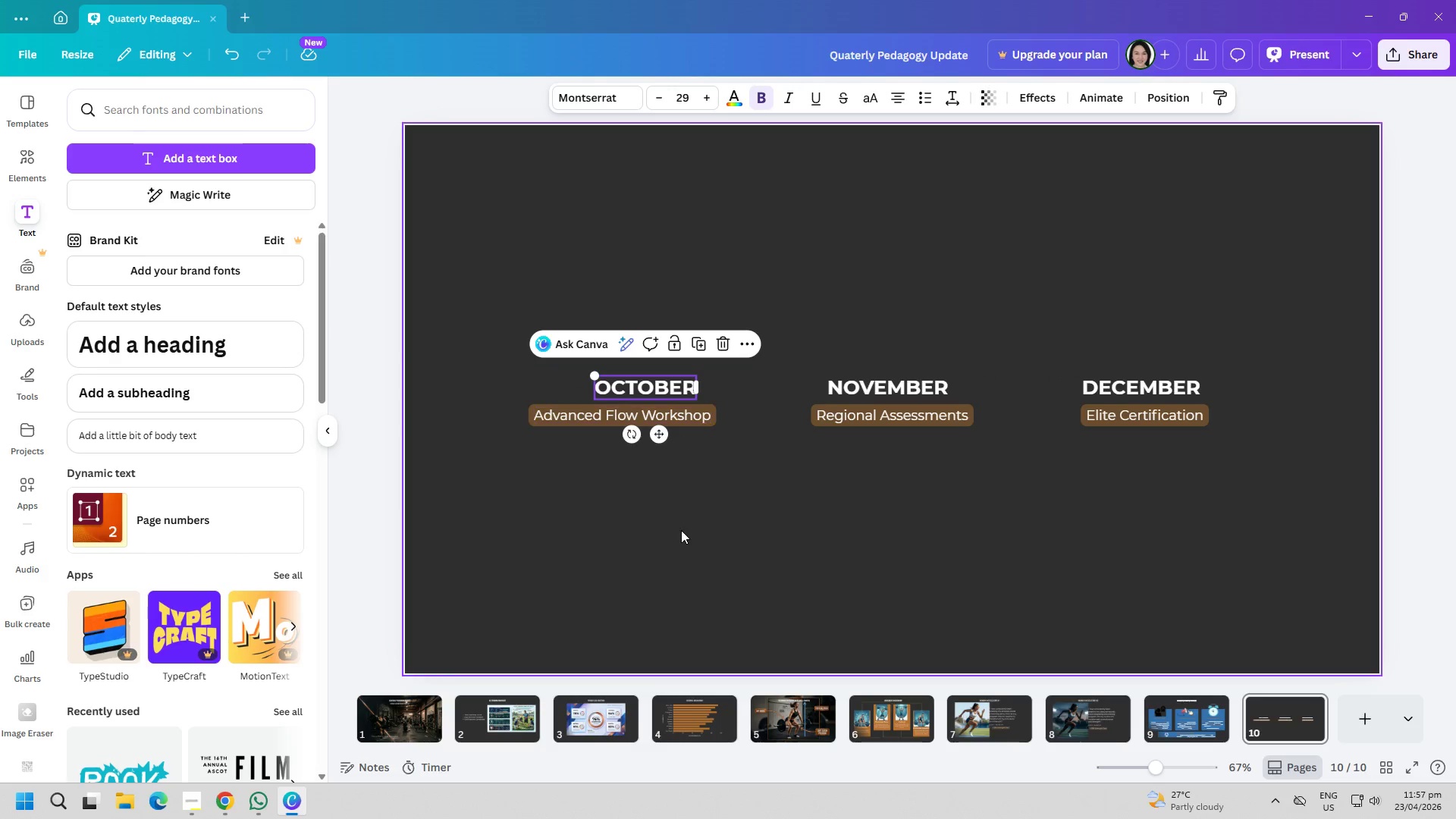 
left_click_drag(start_coordinate=[681, 530], to_coordinate=[681, 526])
 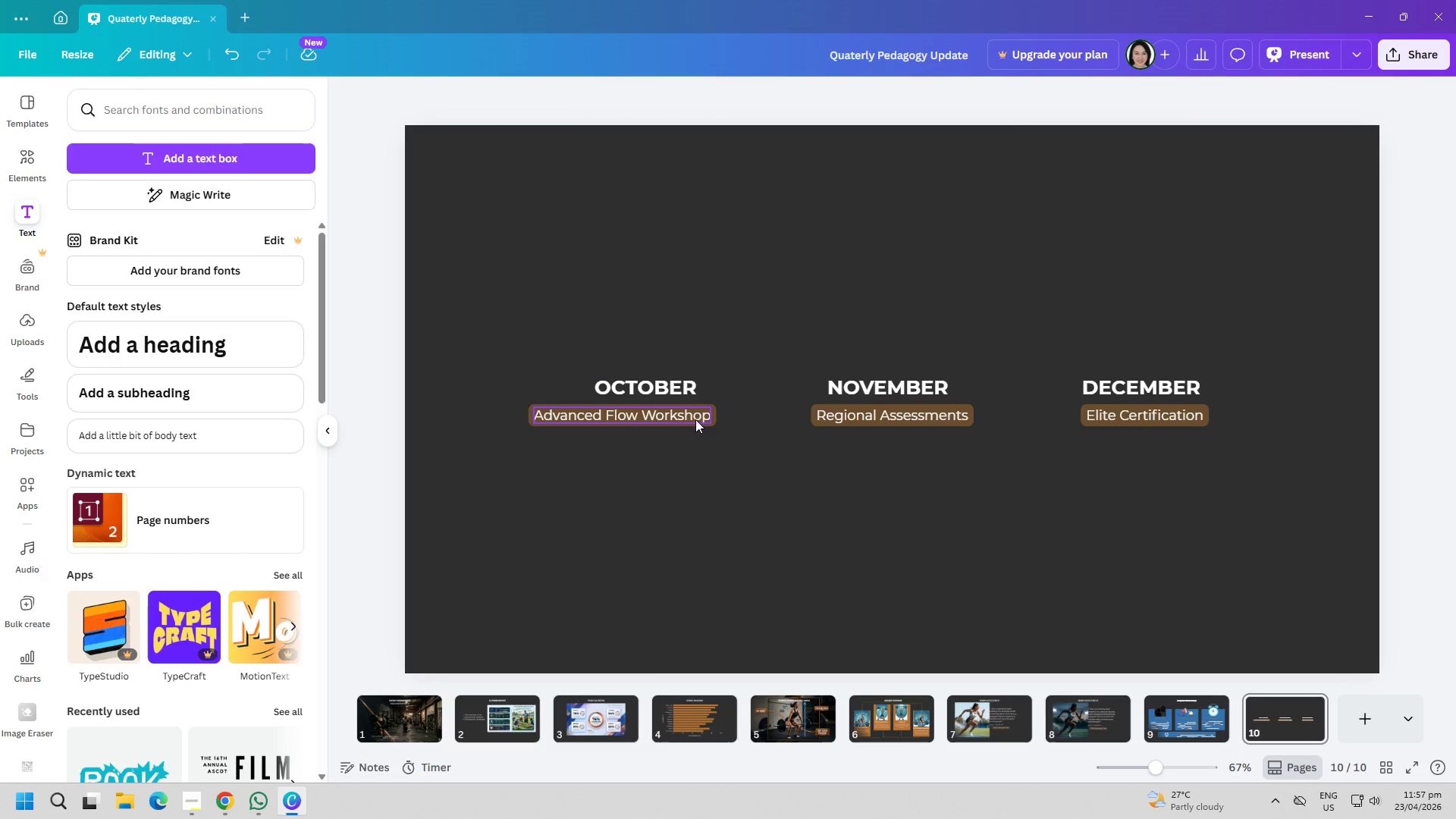 
left_click_drag(start_coordinate=[698, 418], to_coordinate=[720, 419])
 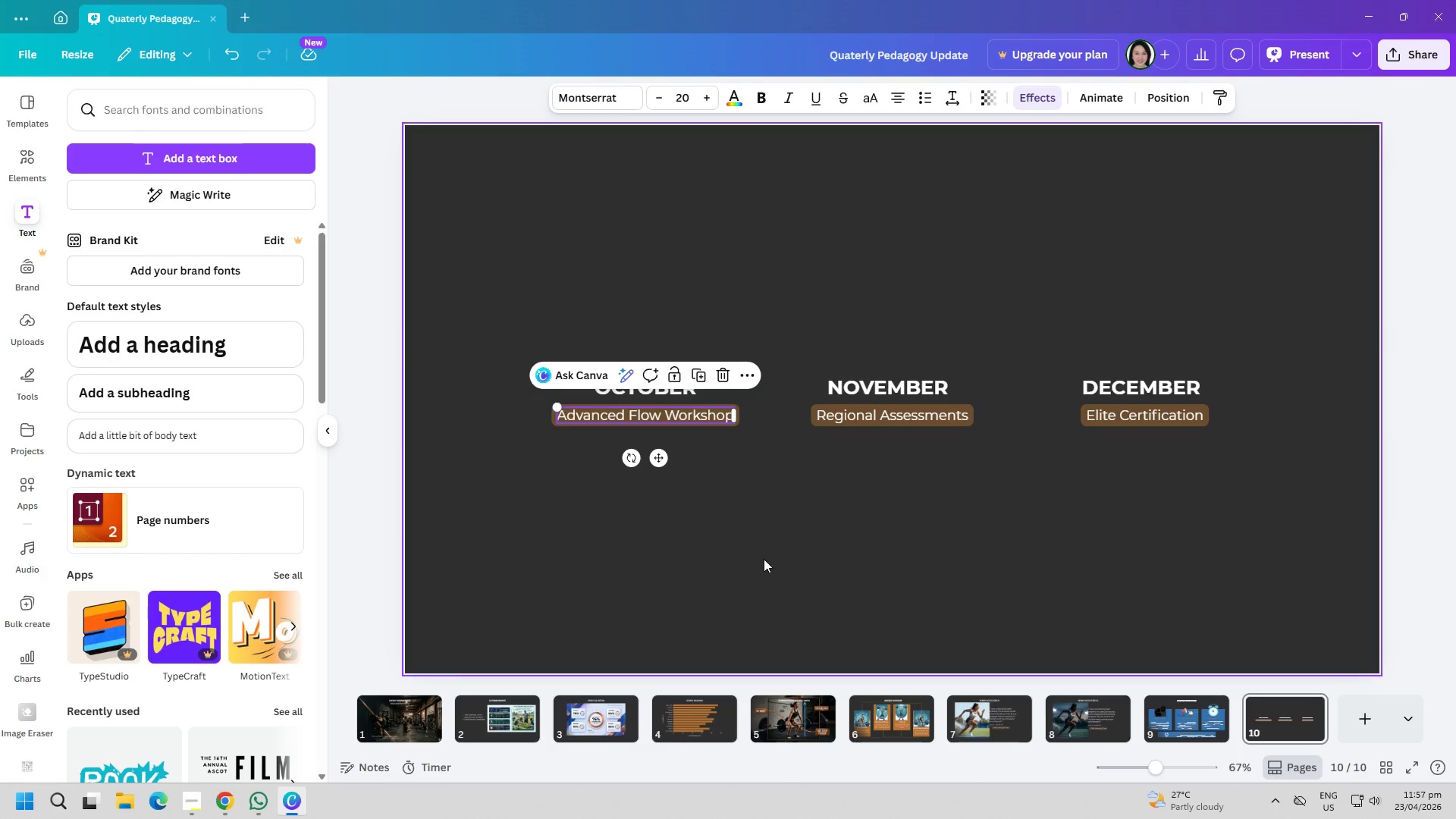 
left_click([764, 559])
 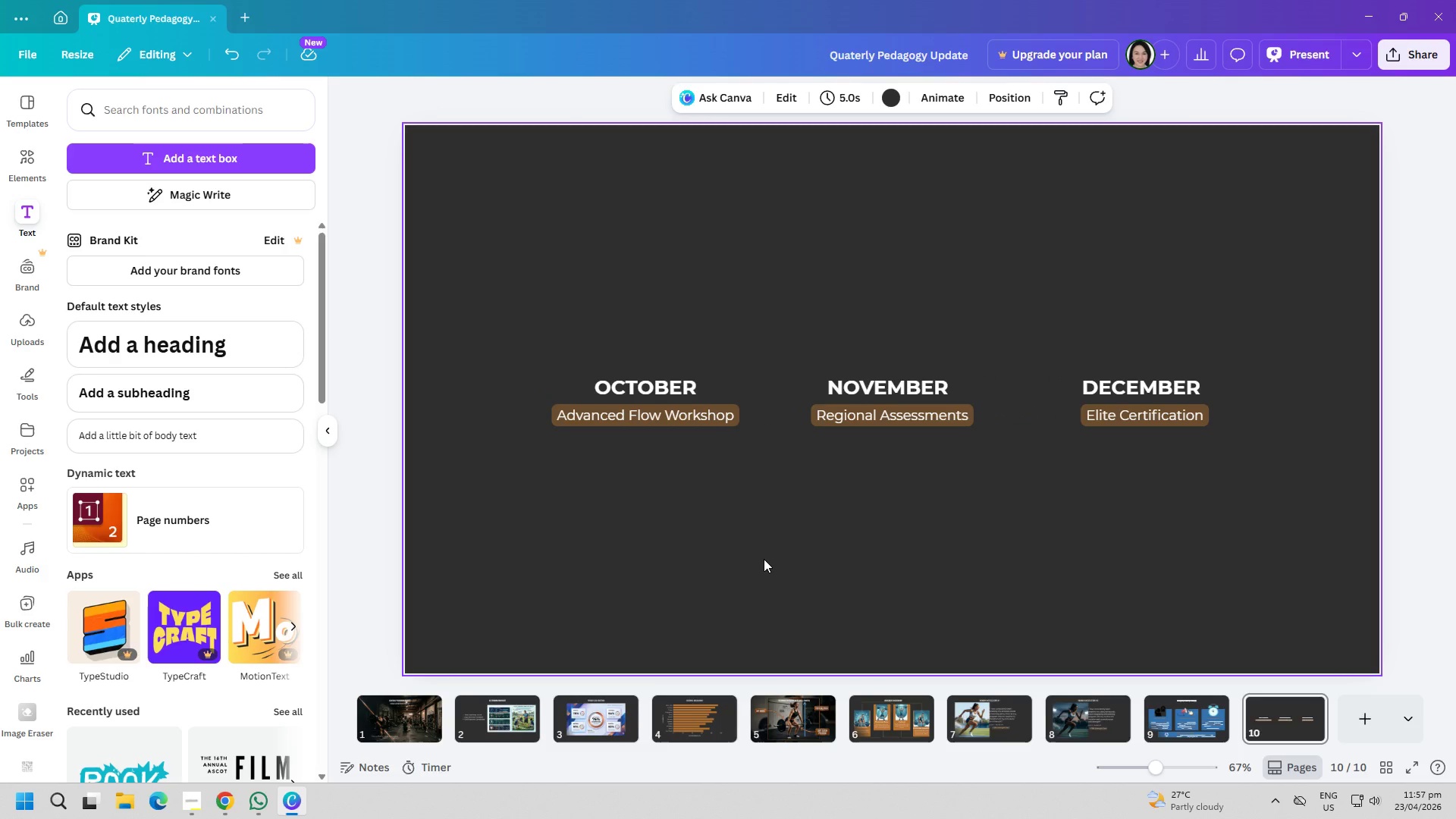 
left_click([34, 155])
 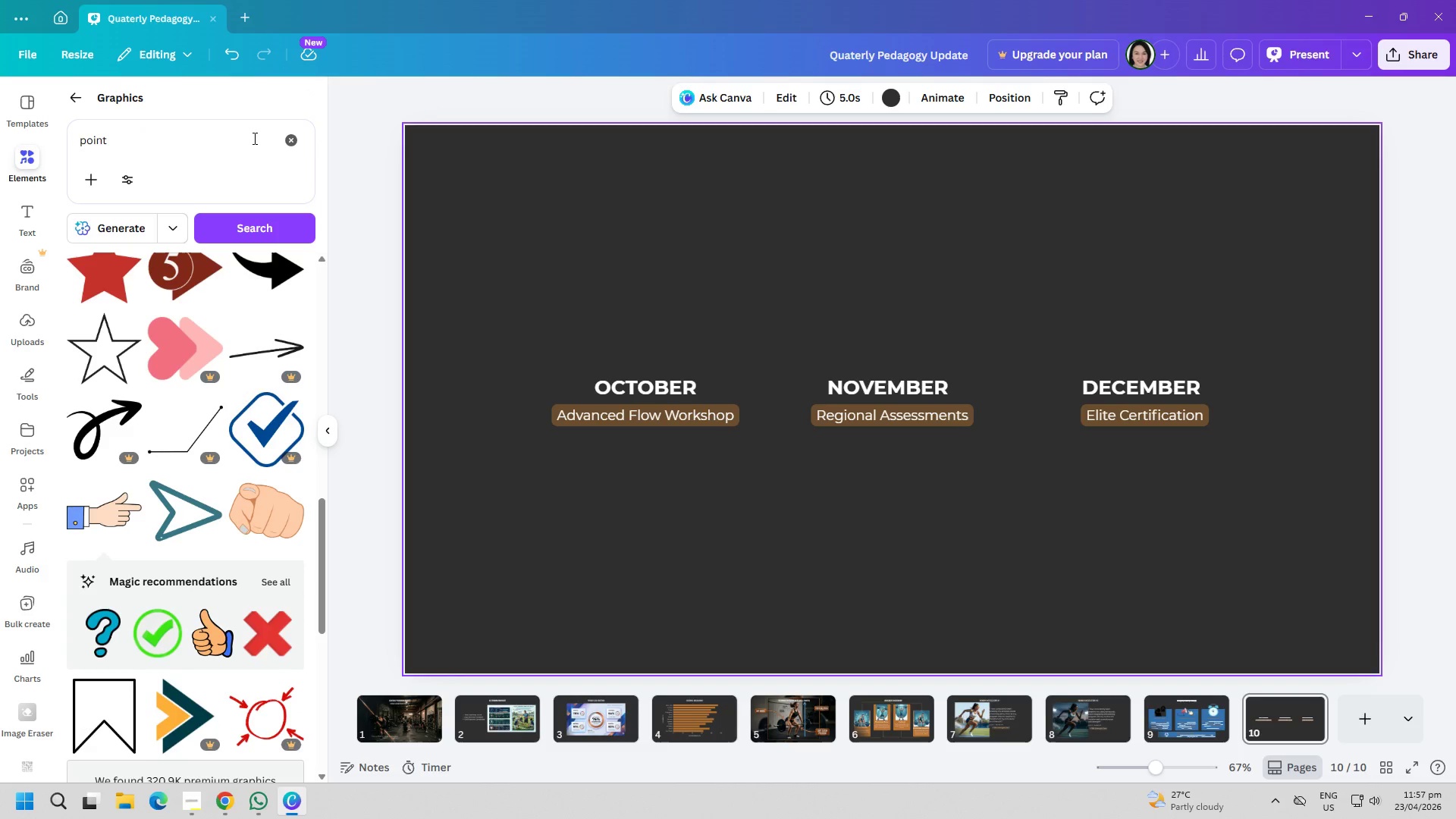 
left_click([293, 143])
 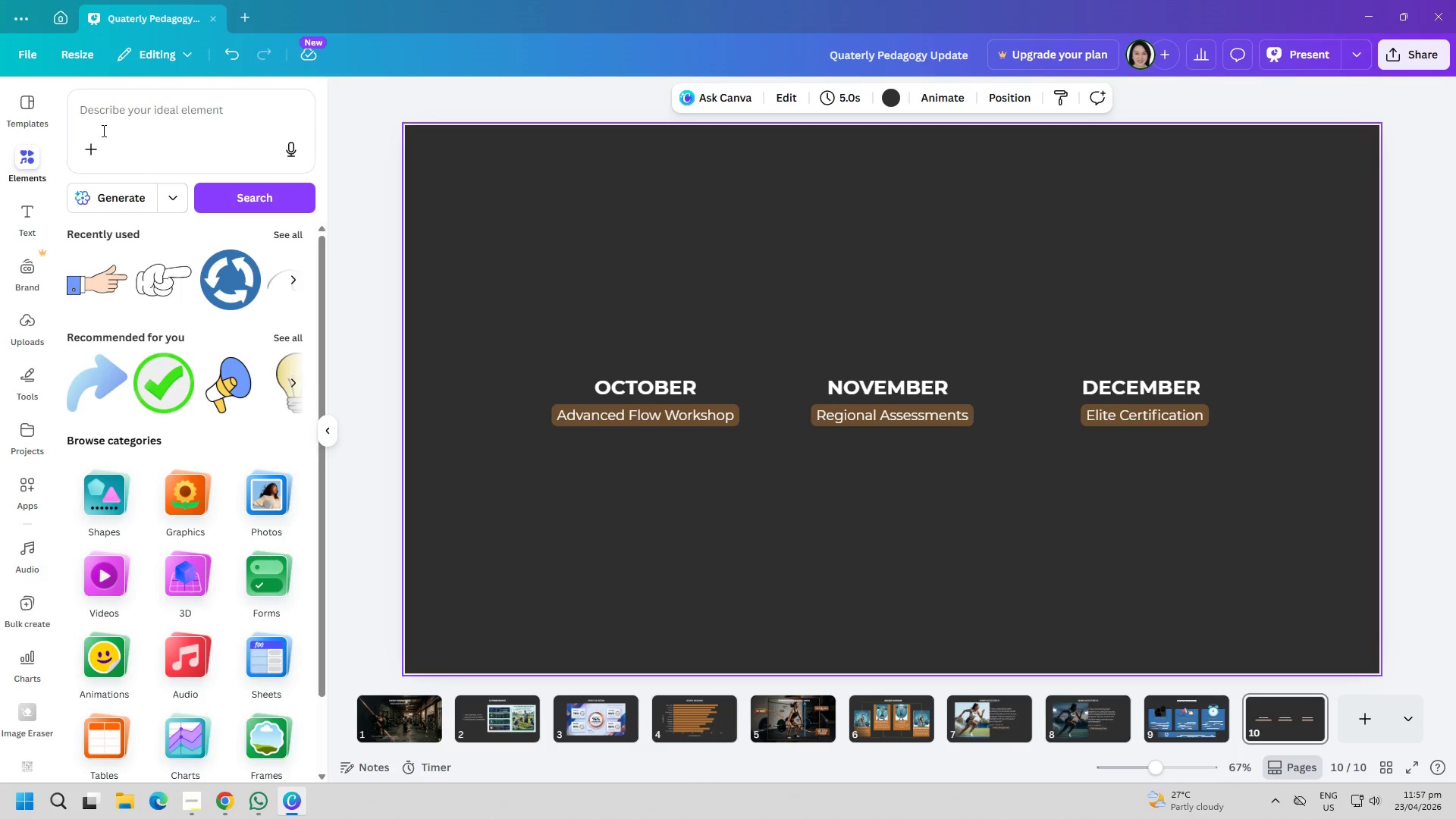 
left_click([133, 111])
 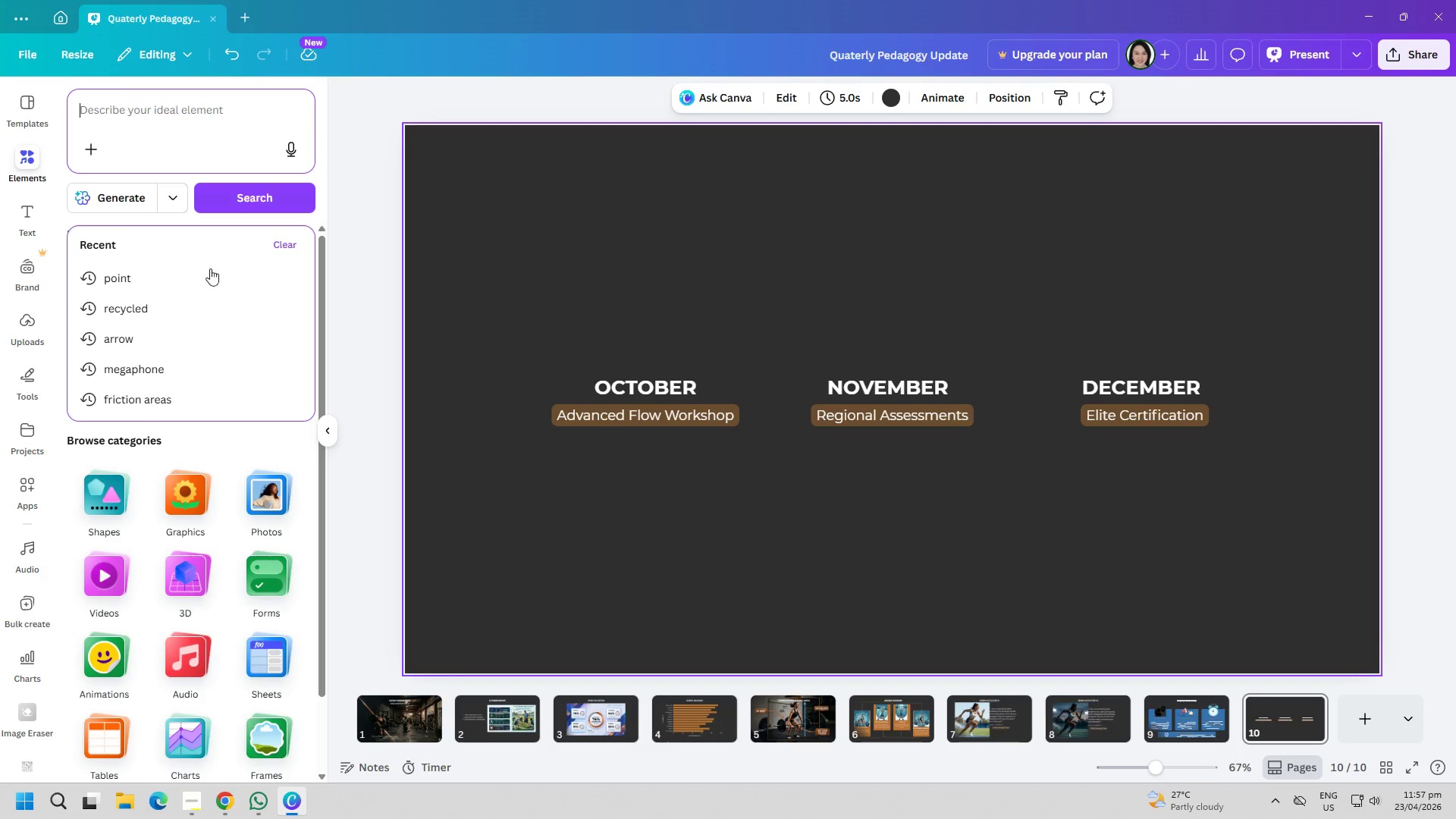 
left_click([189, 484])
 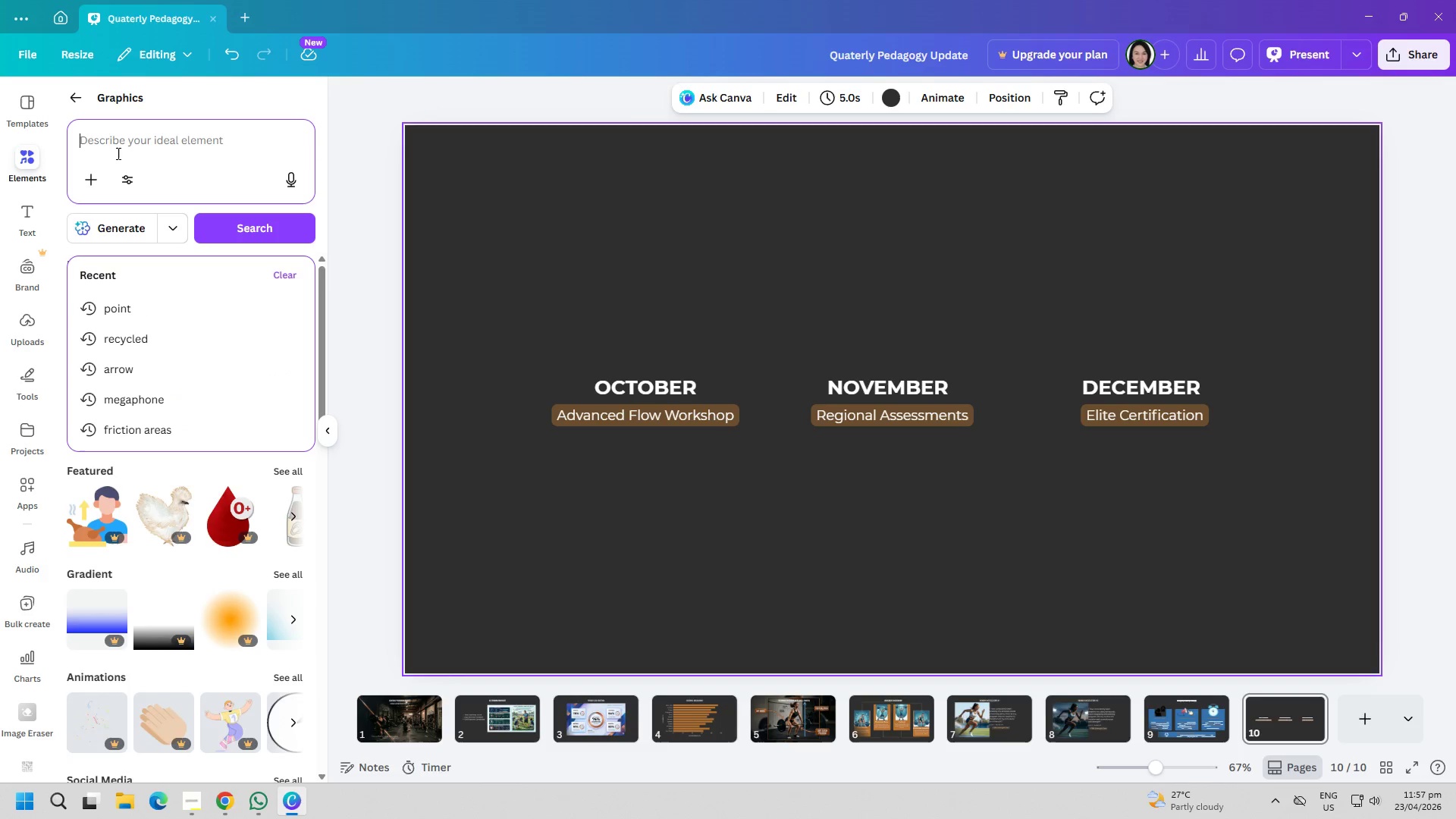 
type(circle bronze)
 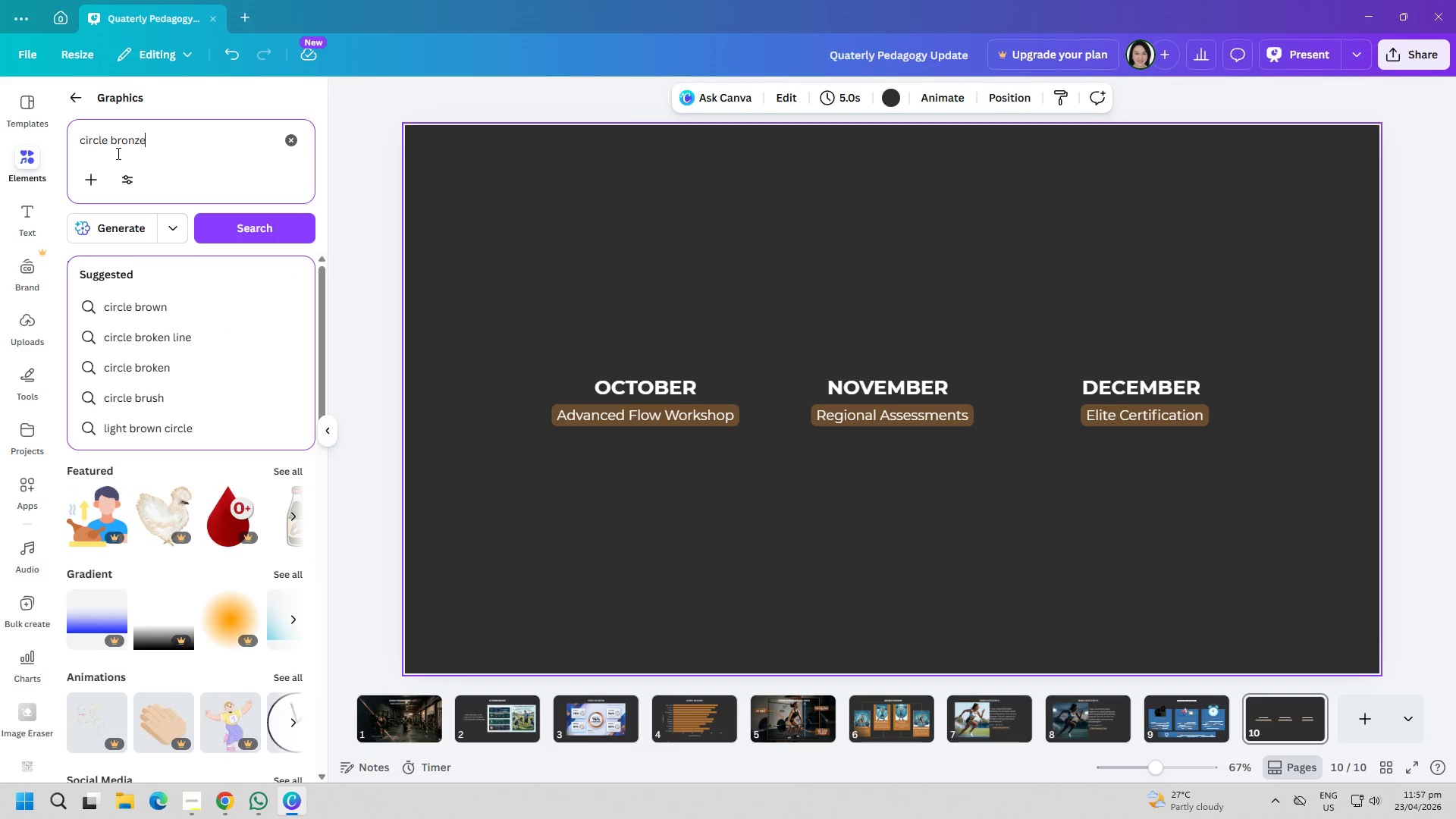 
key(Enter)
 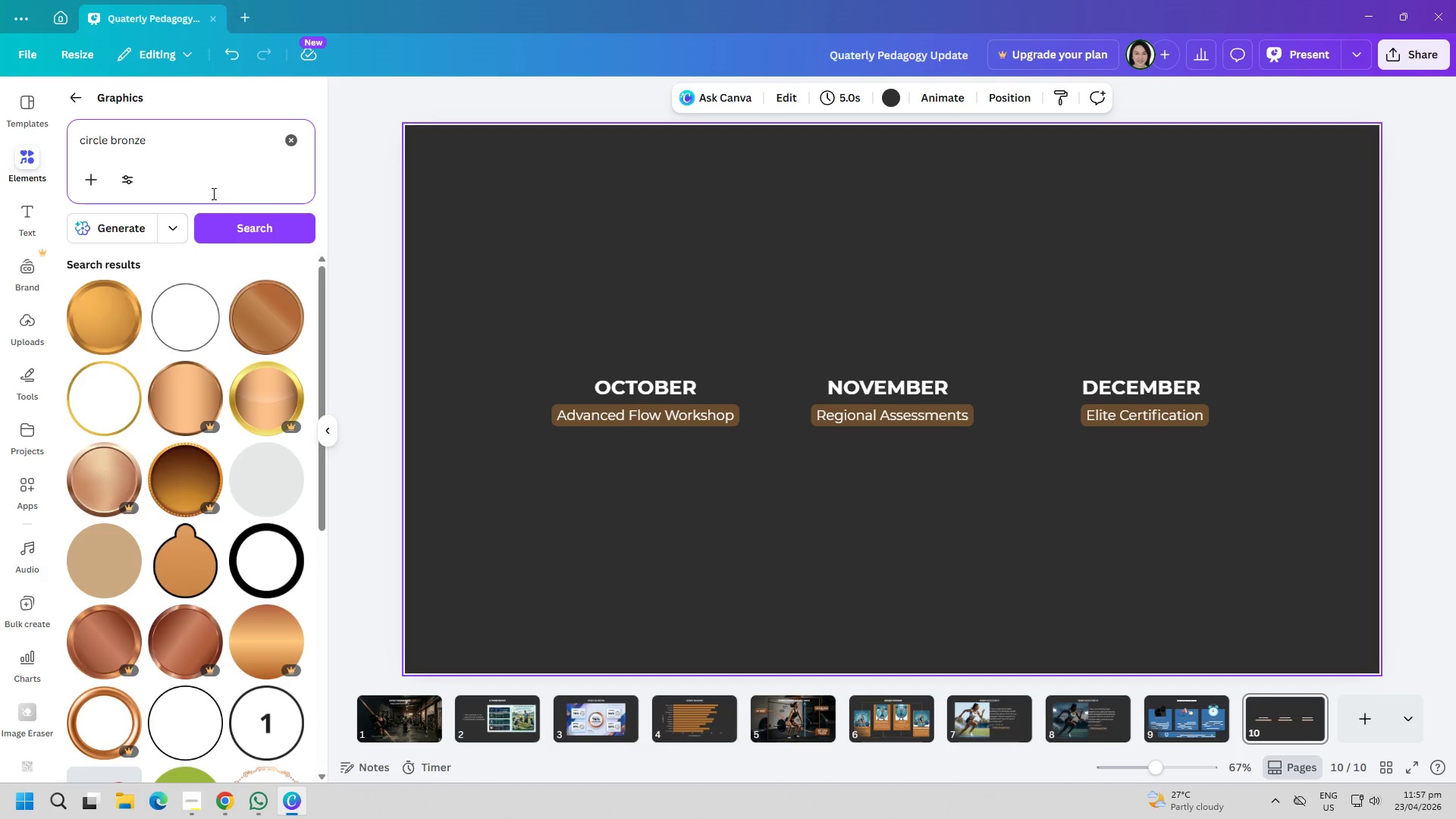 
scroll: coordinate [209, 580], scroll_direction: down, amount: 26.0
 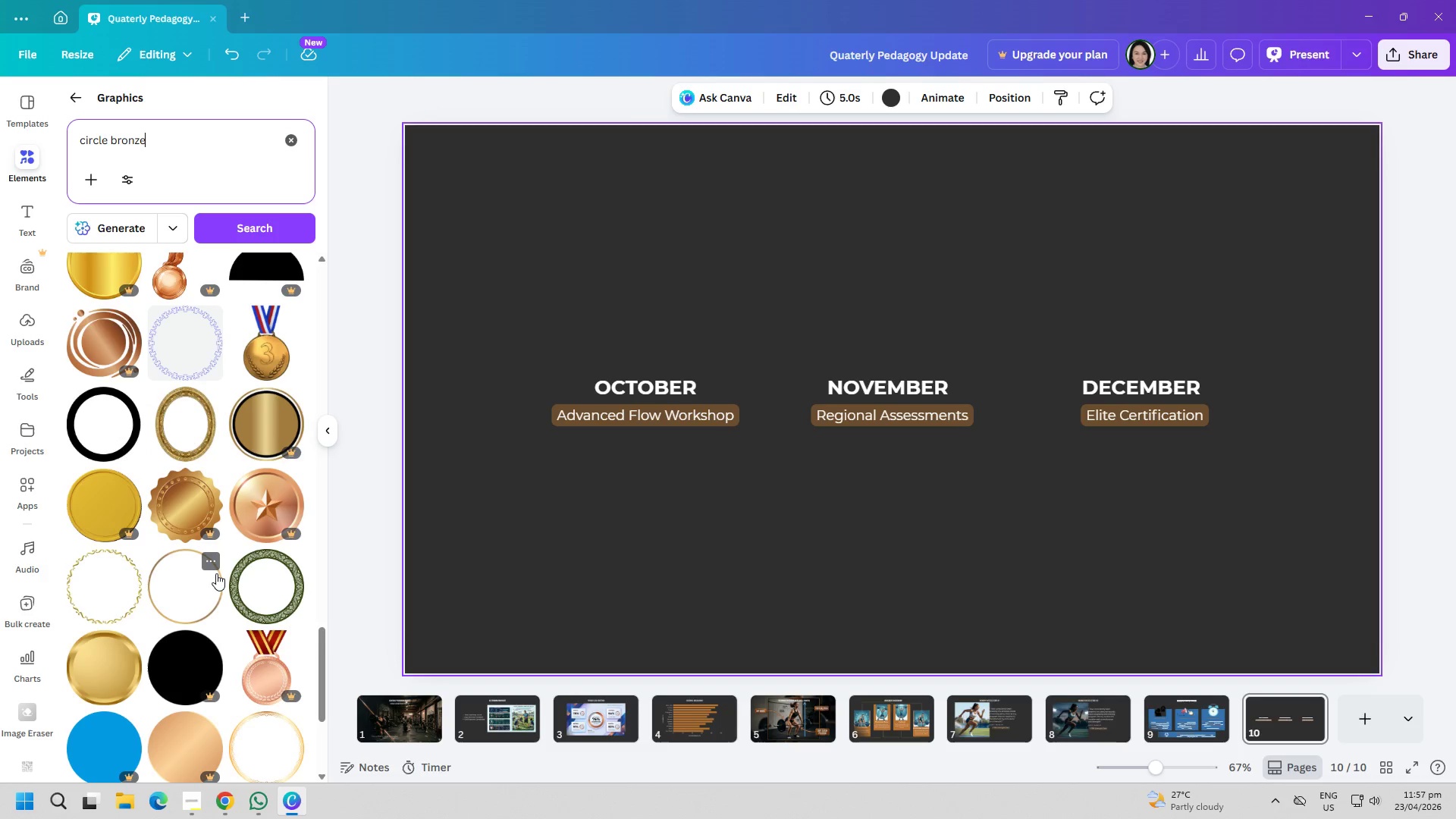 
scroll: coordinate [223, 569], scroll_direction: down, amount: 8.0
 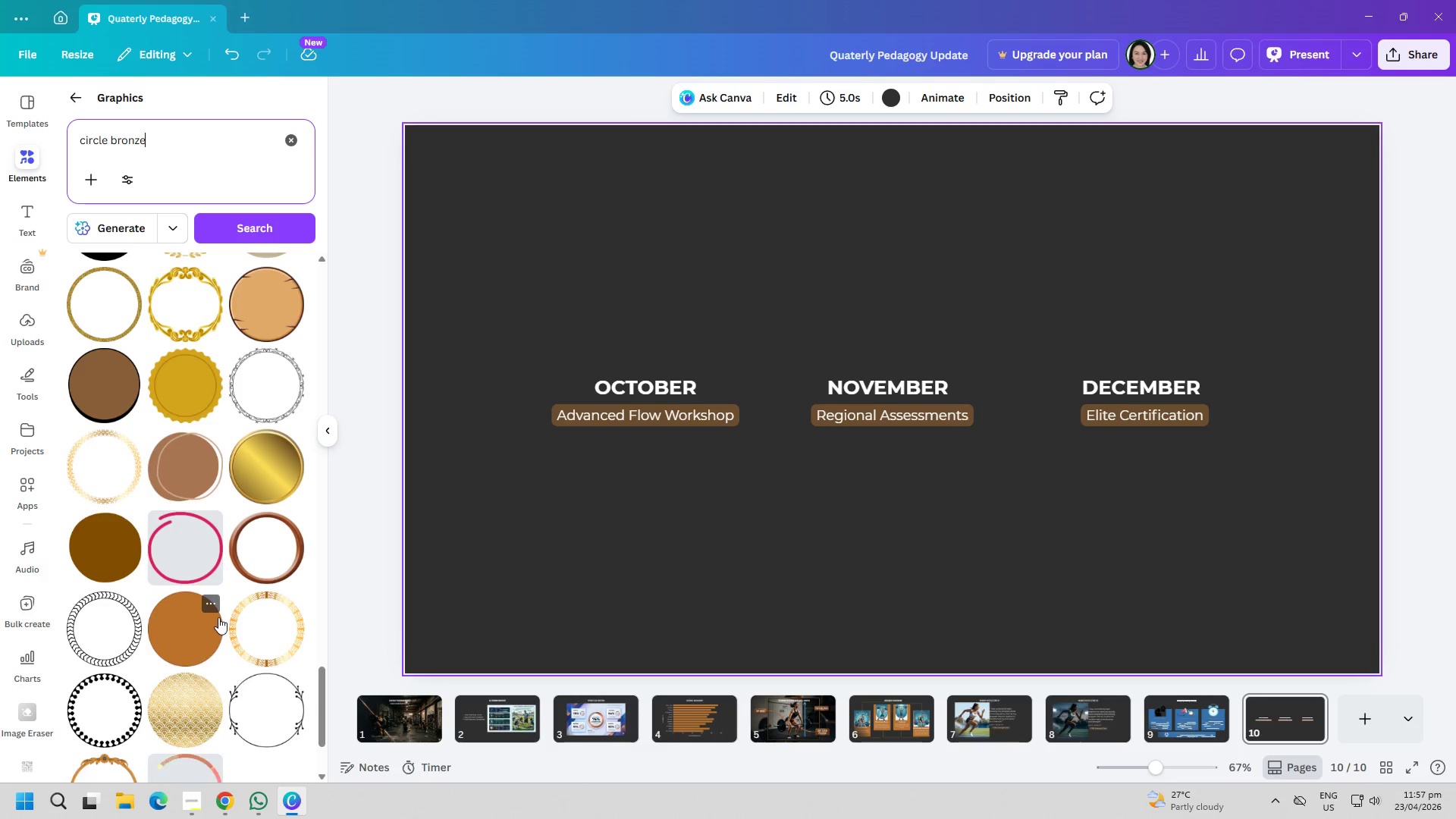 
left_click([269, 453])
 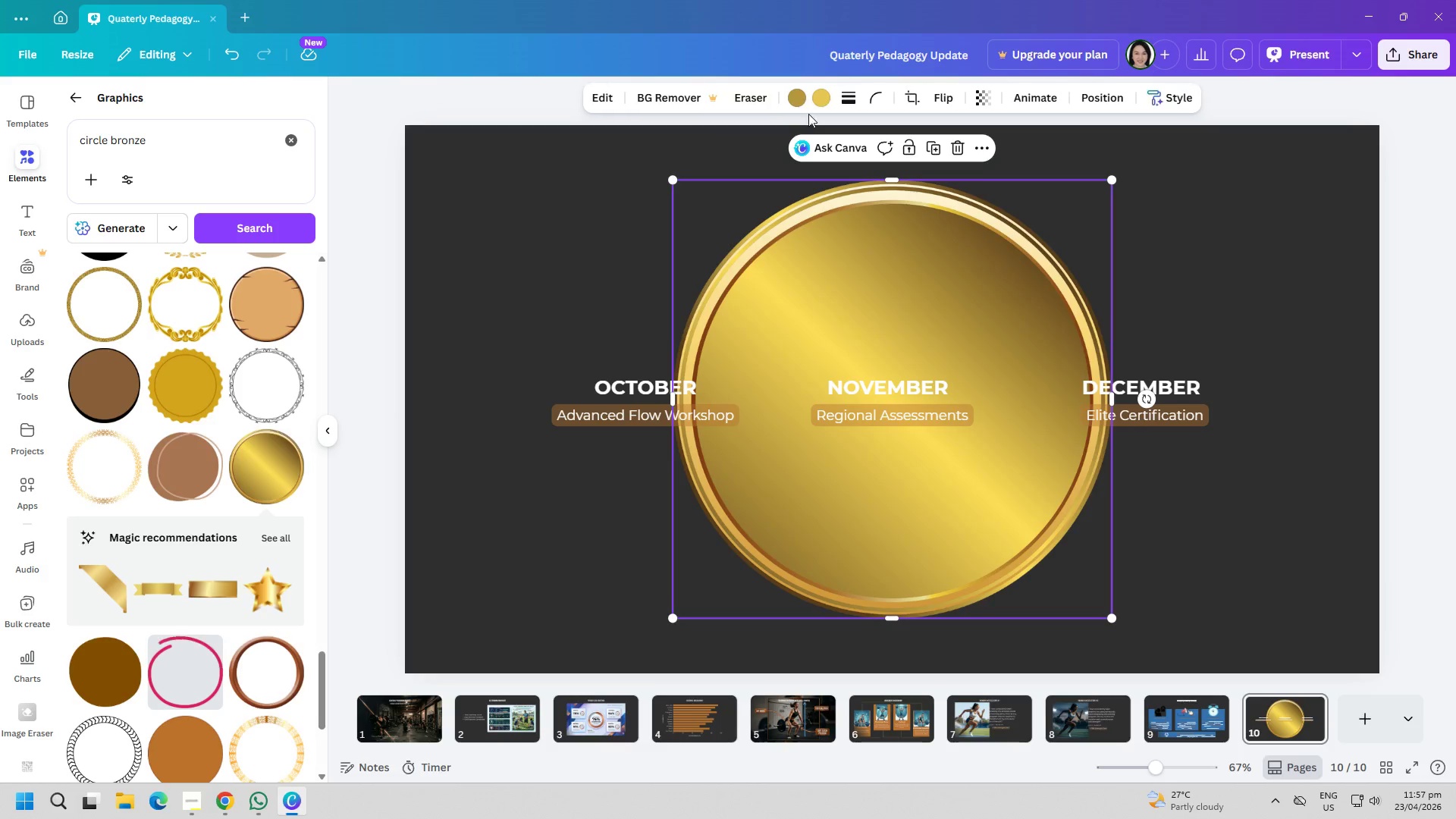 
left_click([802, 100])
 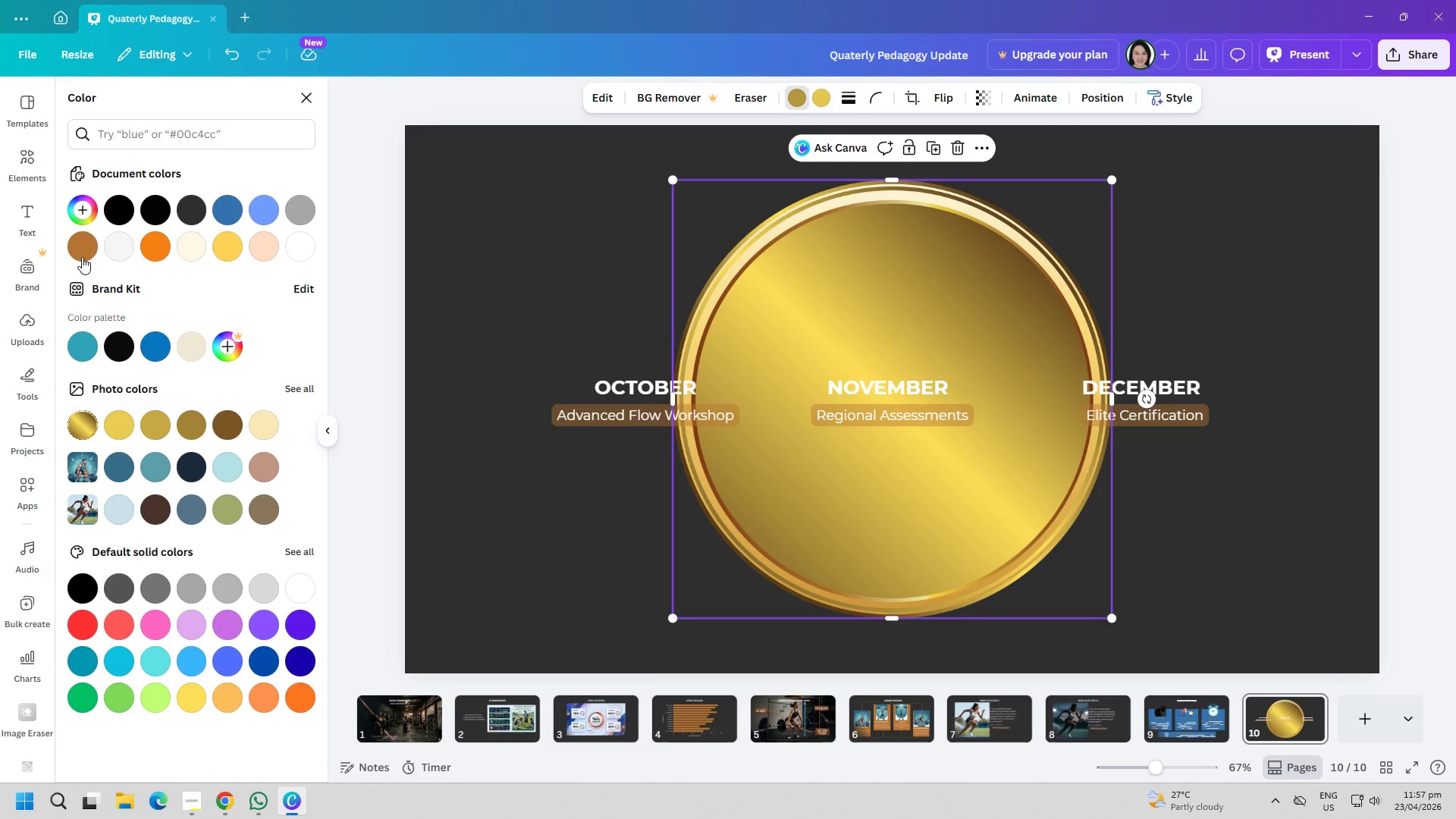 
left_click([81, 247])
 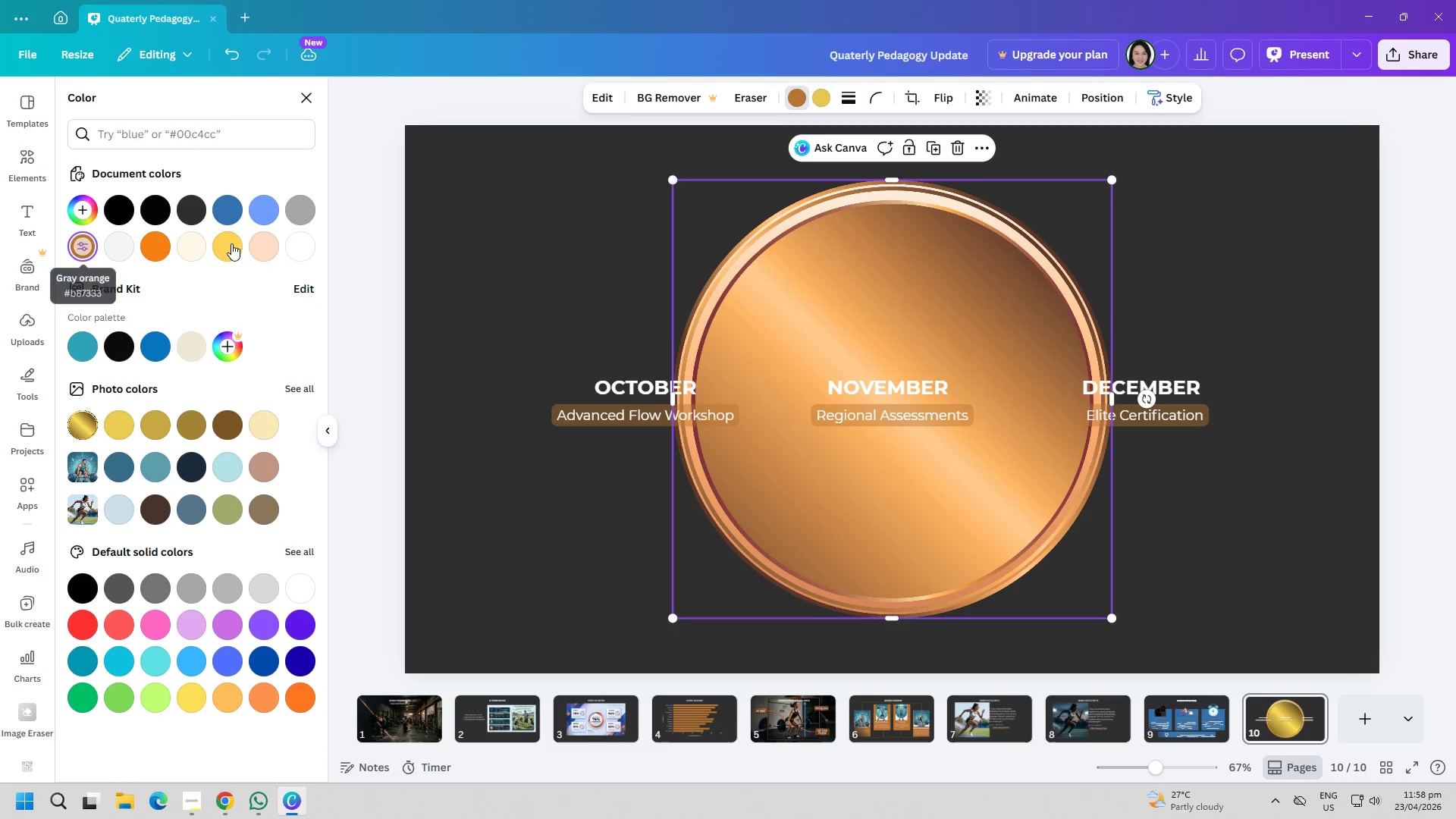 
left_click([481, 240])
 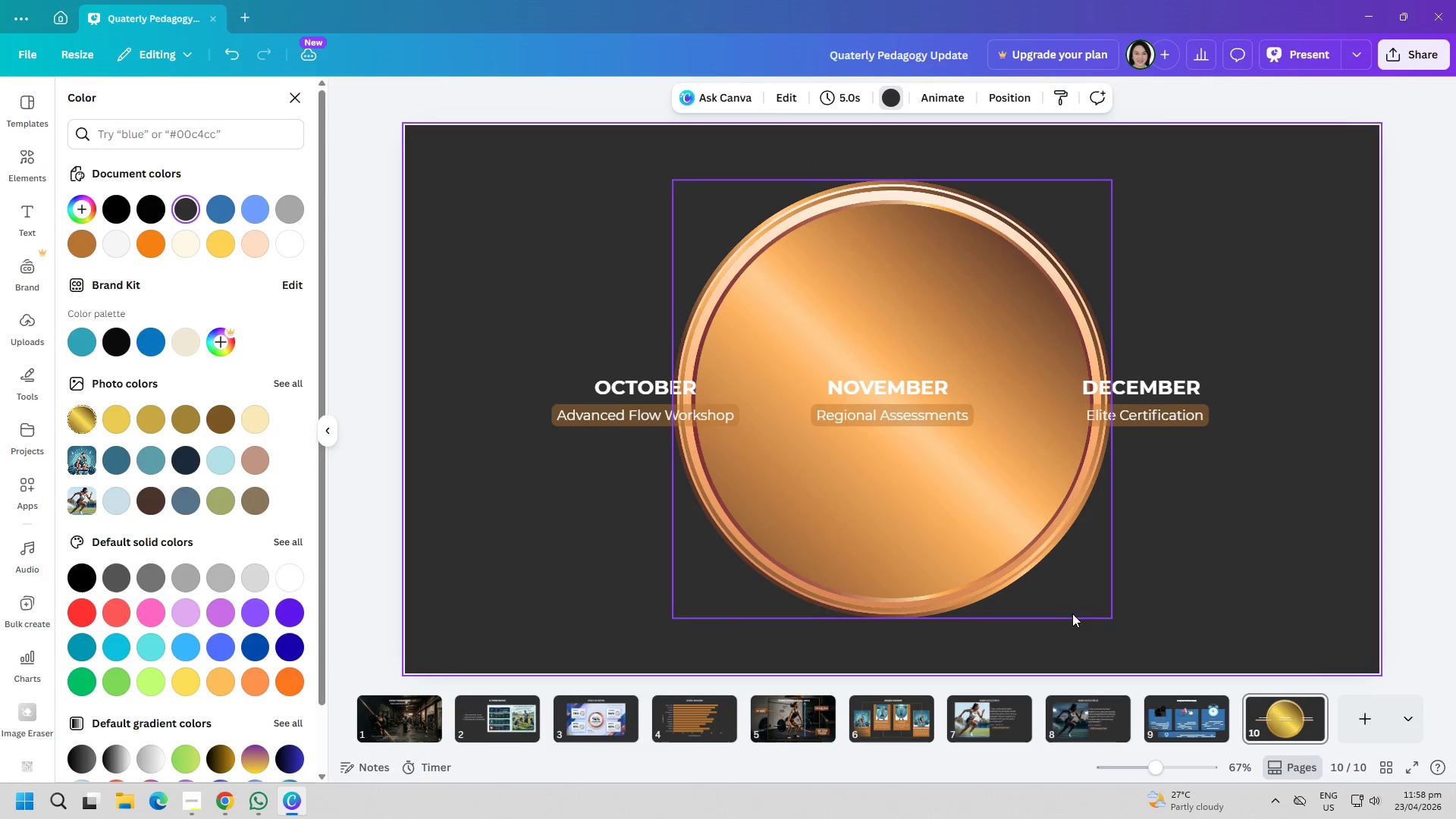 
left_click([1063, 566])
 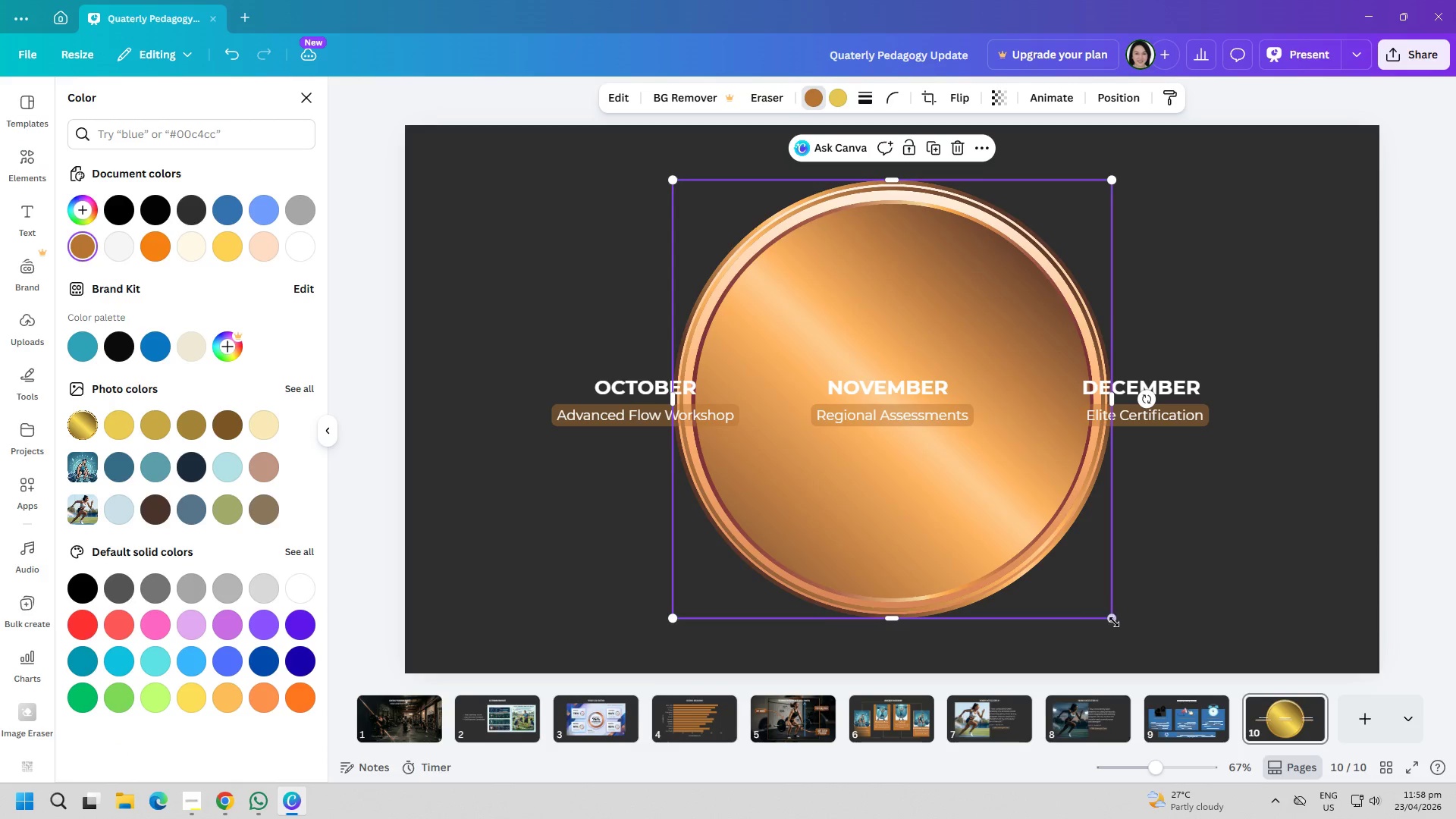 
left_click_drag(start_coordinate=[1112, 622], to_coordinate=[759, 348])
 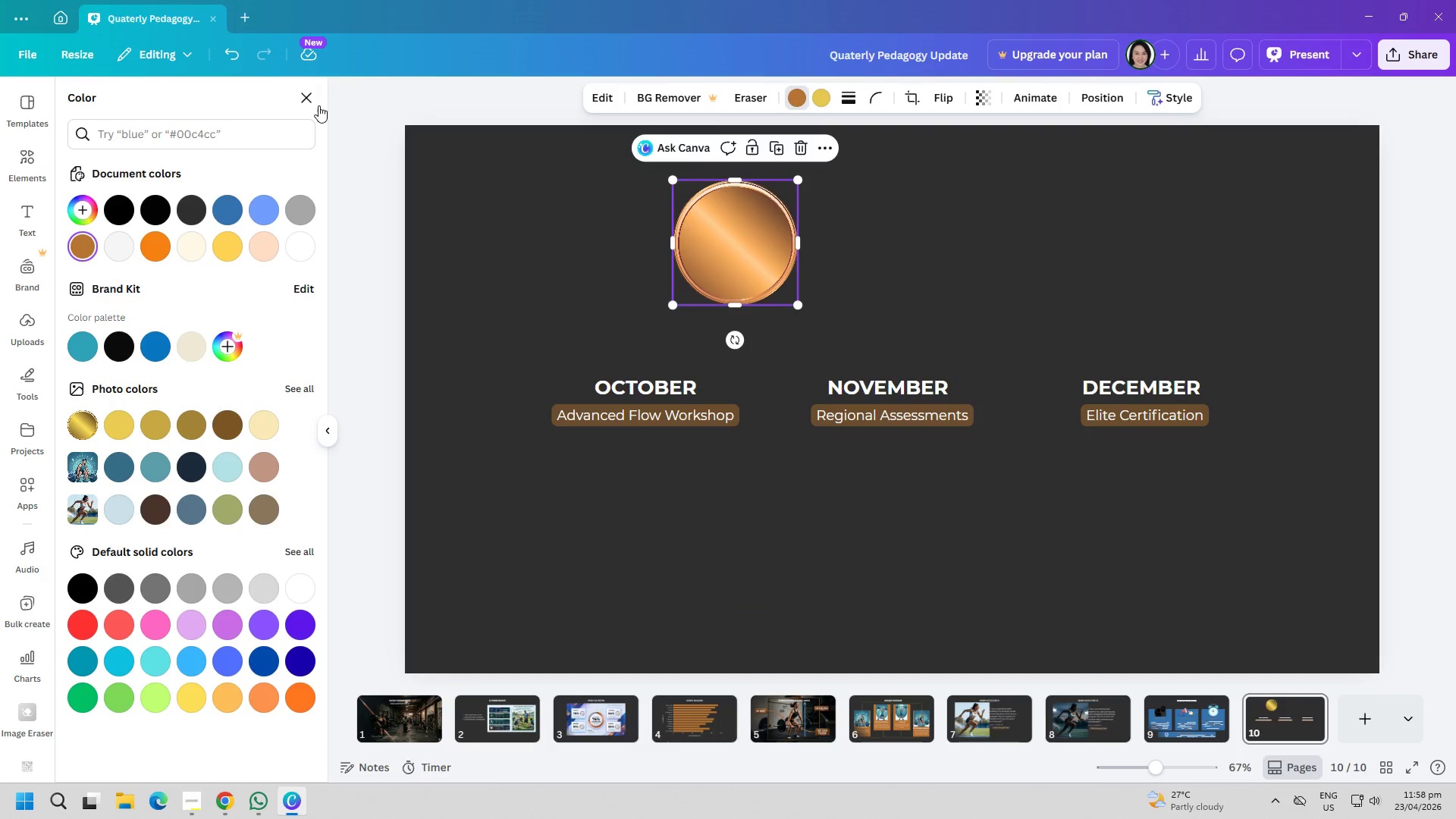 
left_click([307, 99])
 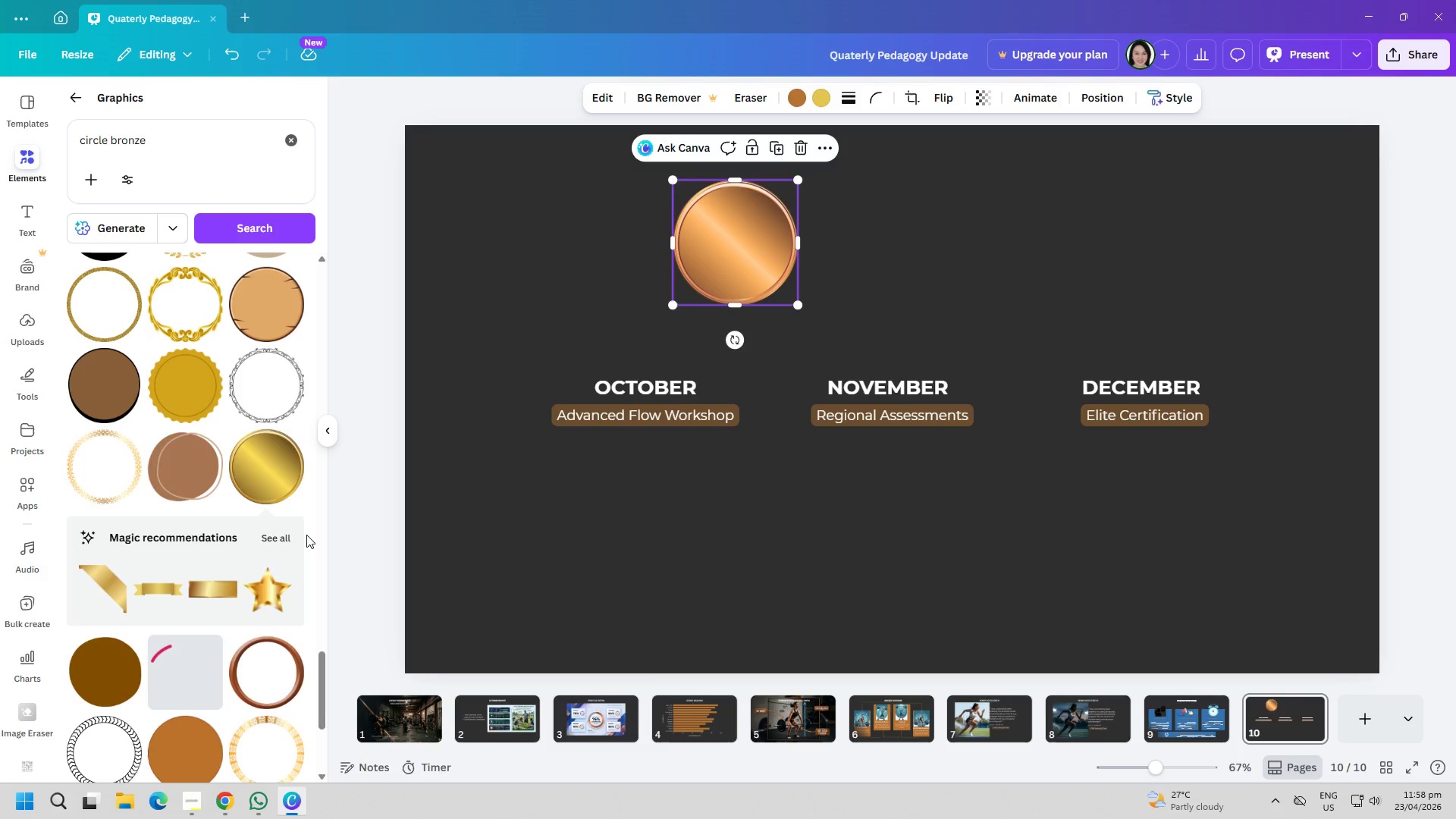 
scroll: coordinate [269, 529], scroll_direction: down, amount: 30.0
 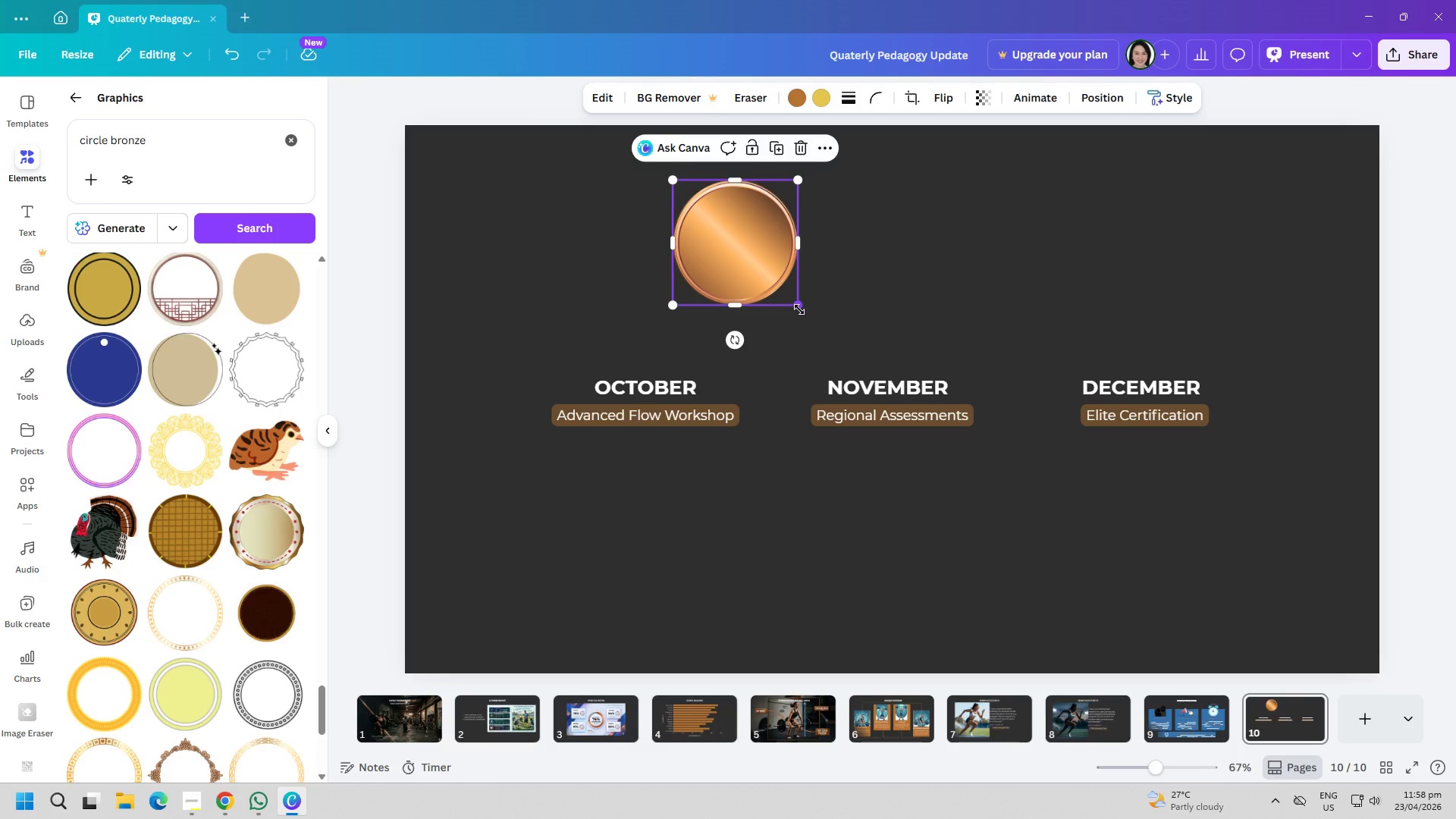 
left_click_drag(start_coordinate=[799, 309], to_coordinate=[747, 286])
 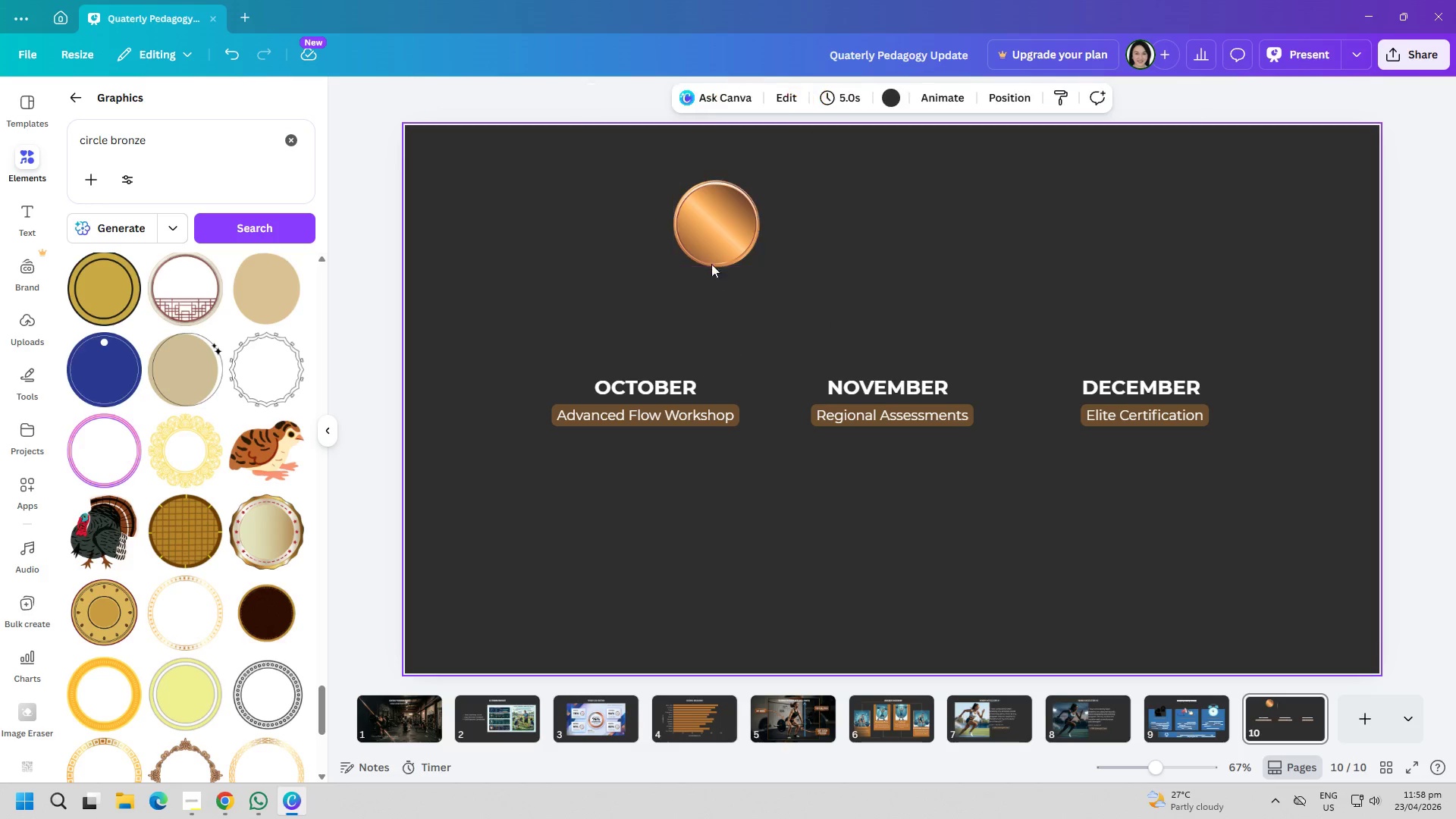 
left_click_drag(start_coordinate=[706, 221], to_coordinate=[631, 308])
 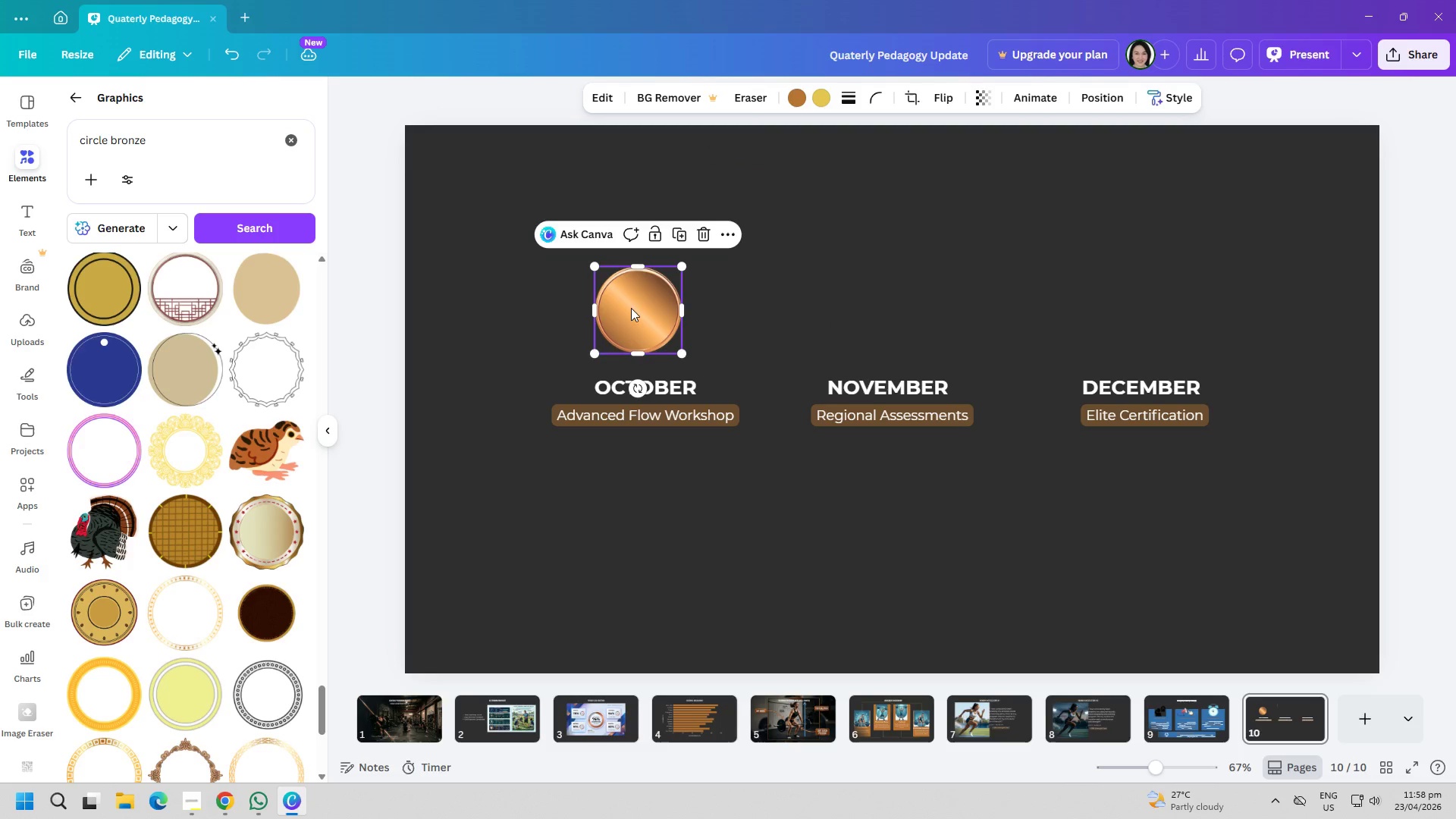 
key(Control+ControlLeft)
 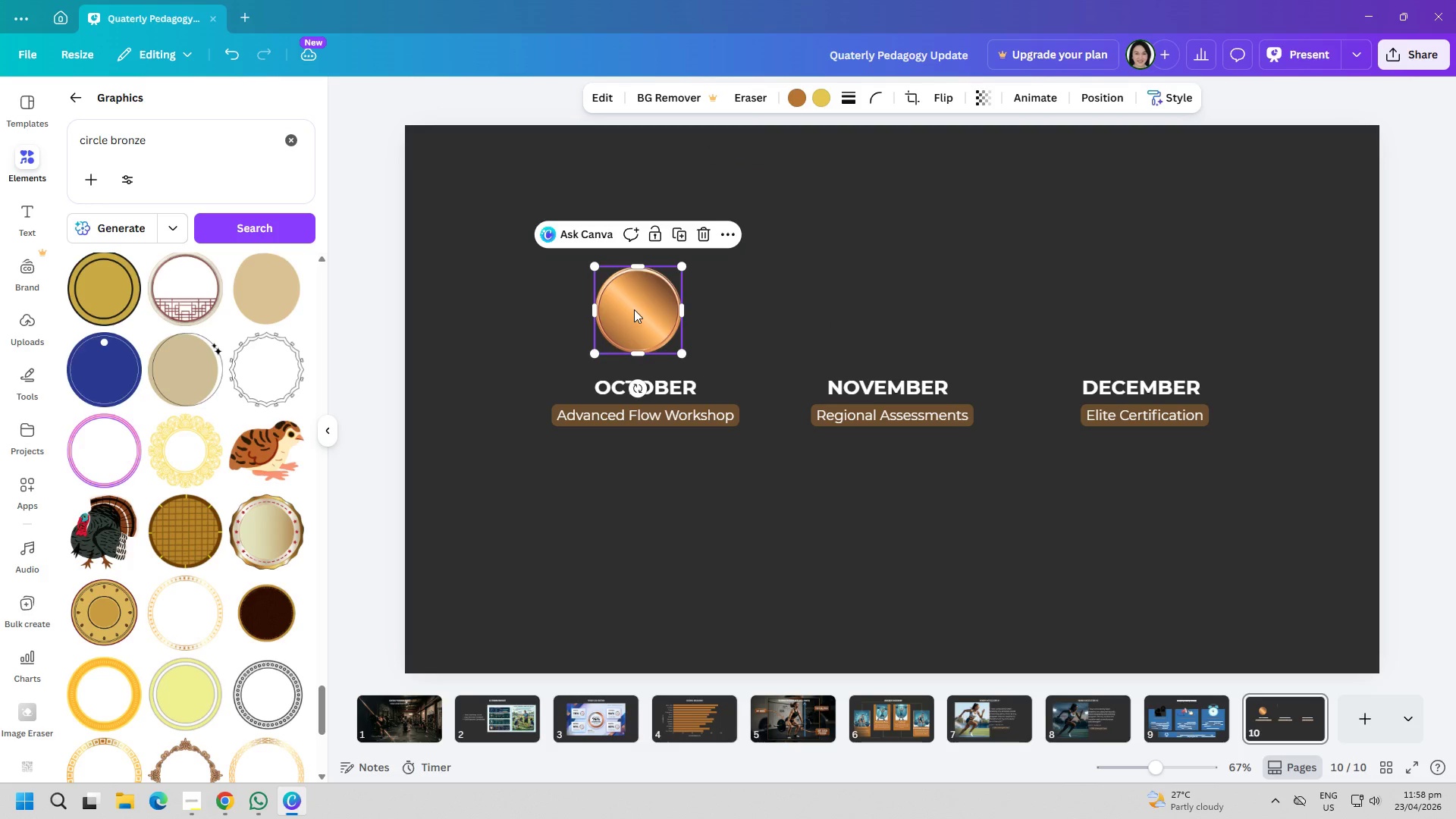 
key(Control+C)
 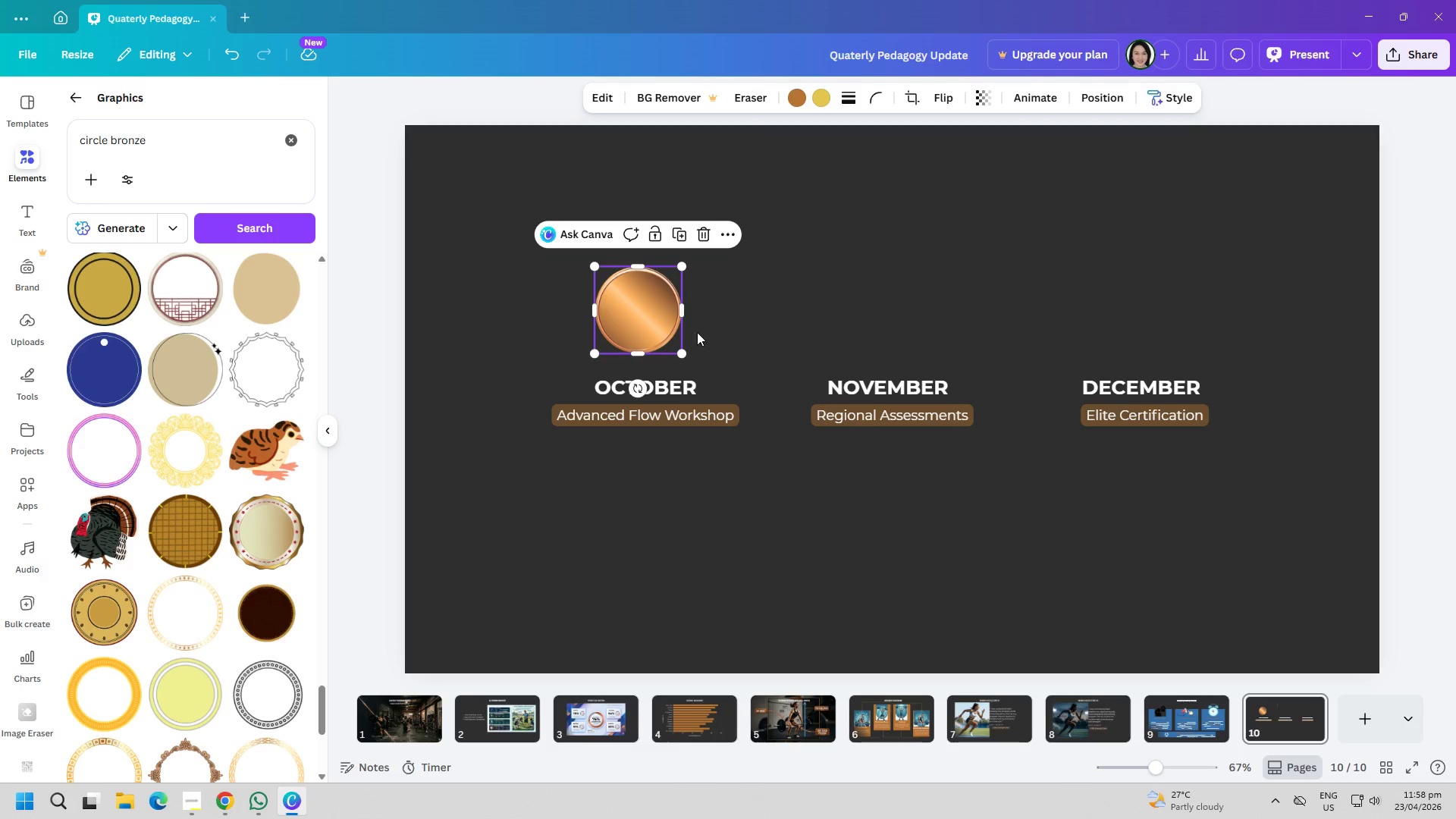 
left_click([786, 322])
 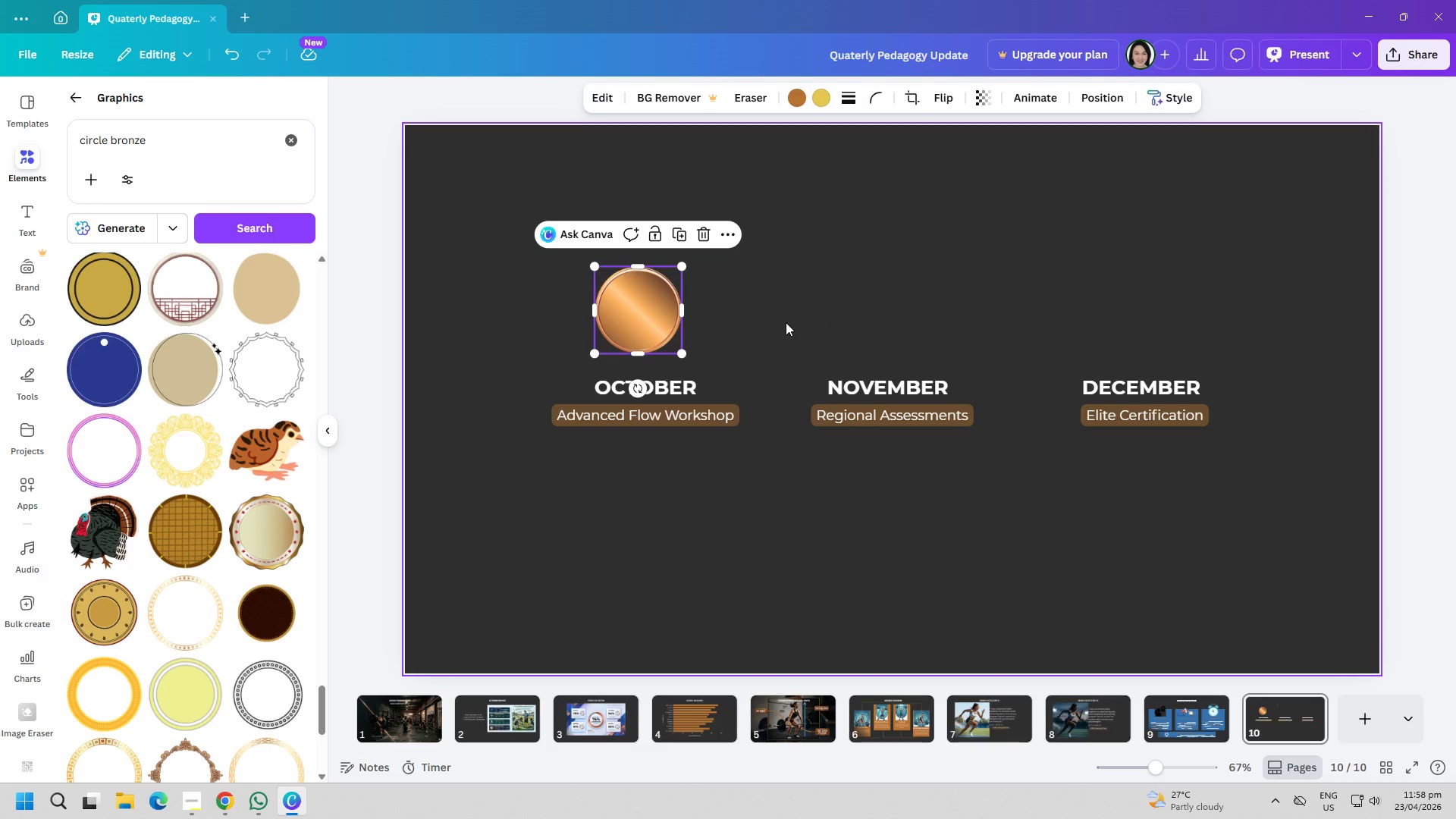 
key(Control+ControlLeft)
 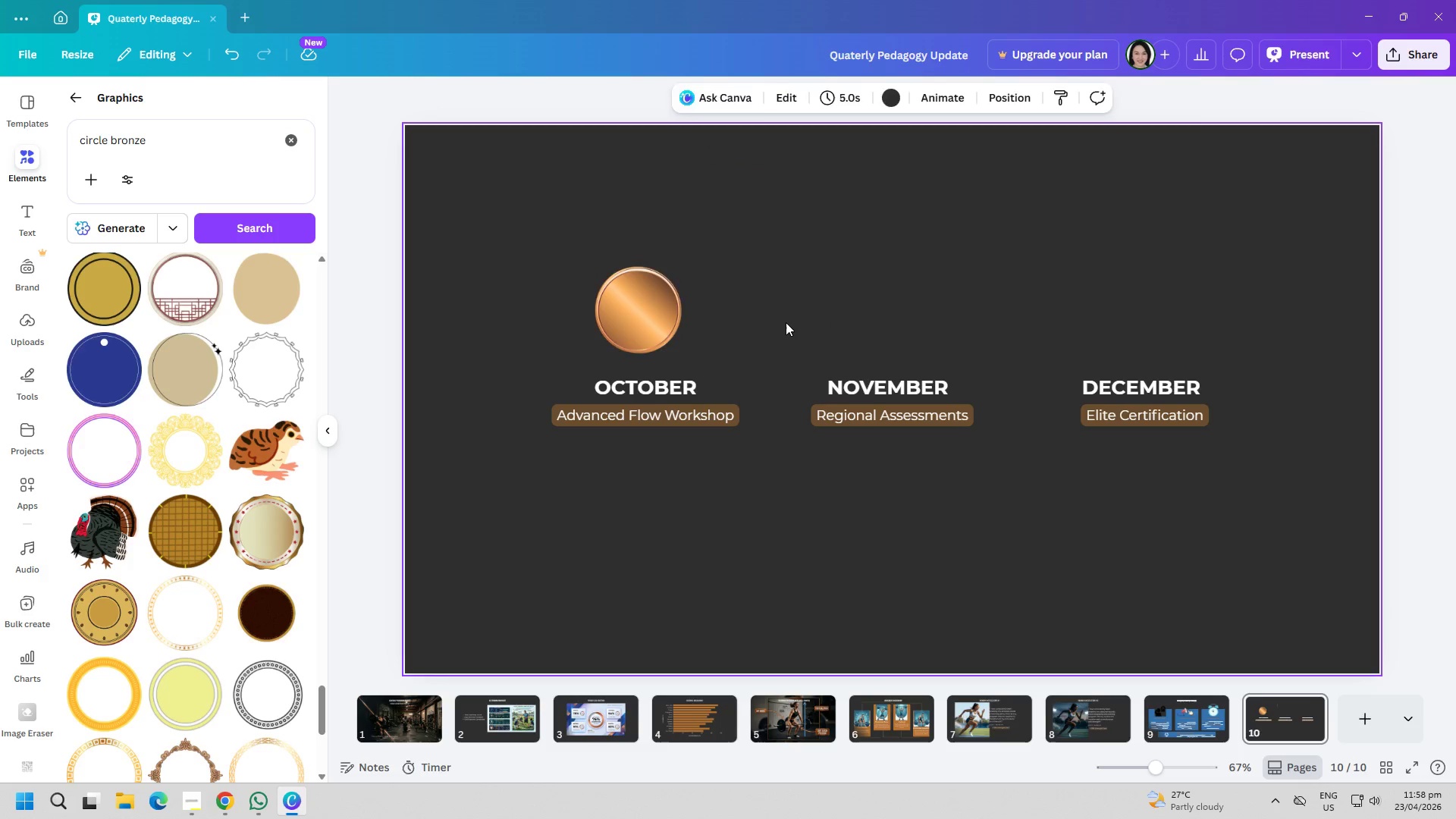 
key(Control+V)
 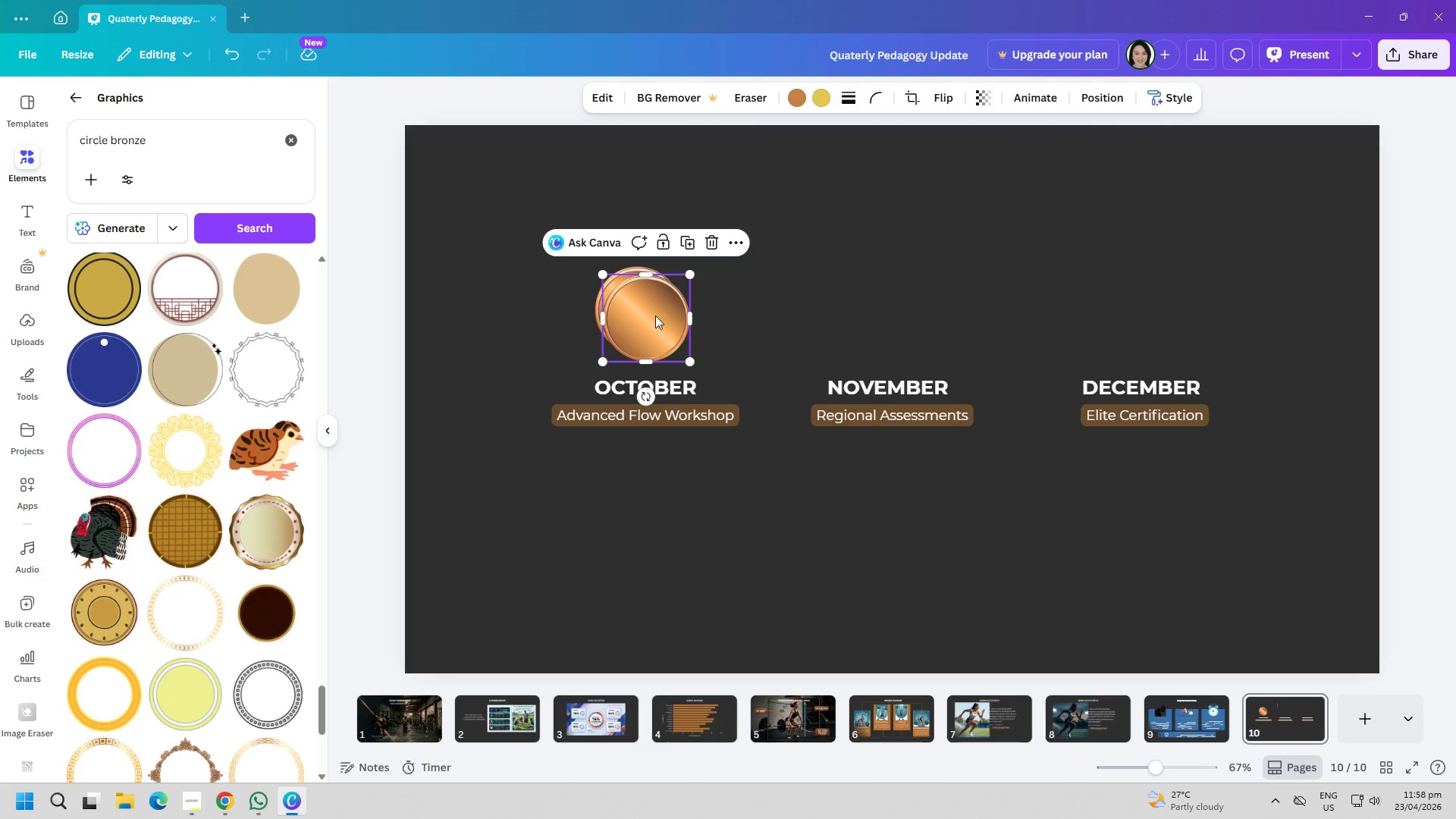 
left_click_drag(start_coordinate=[642, 312], to_coordinate=[886, 303])
 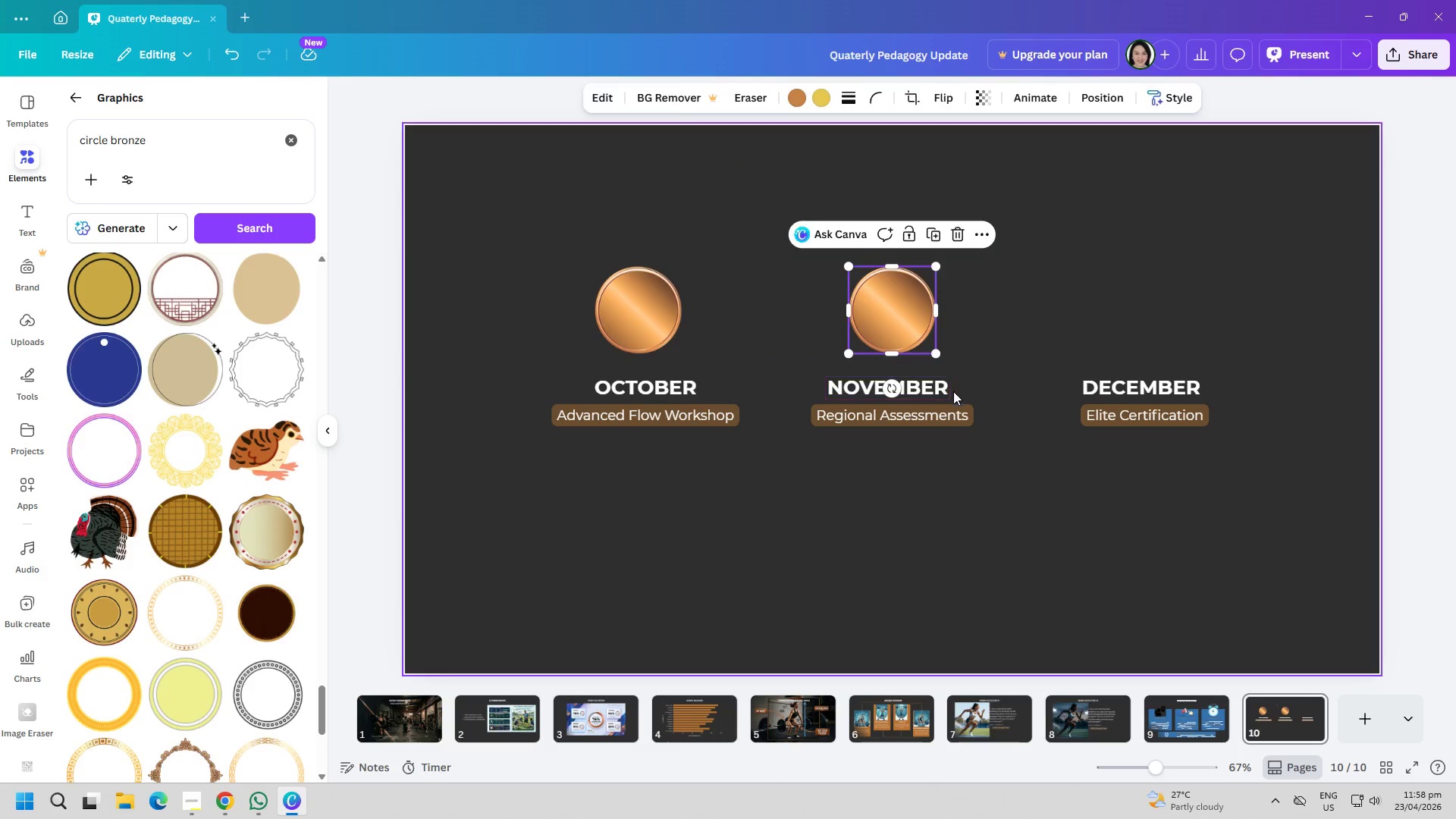 
key(Control+ControlLeft)
 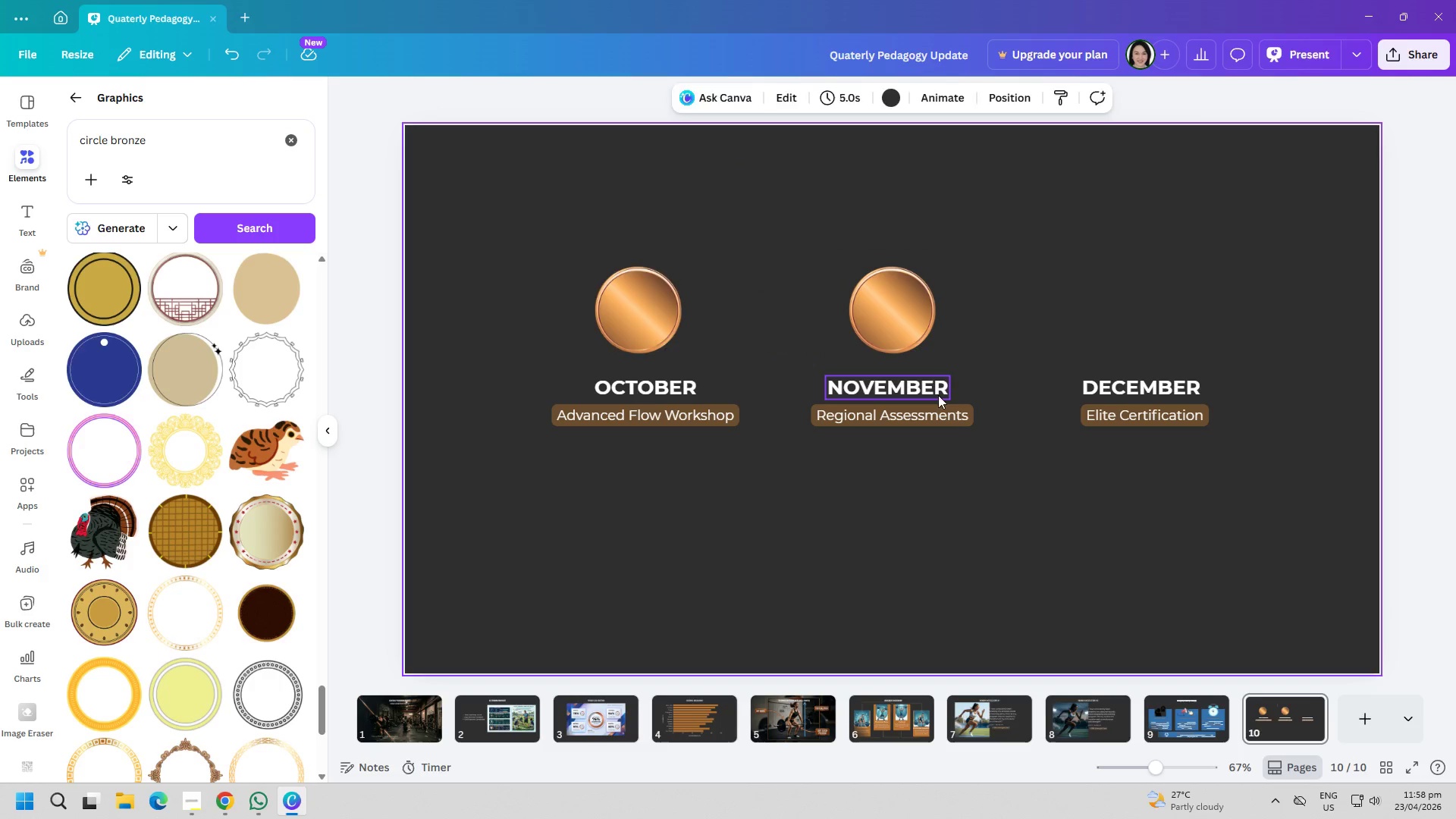 
key(Control+V)
 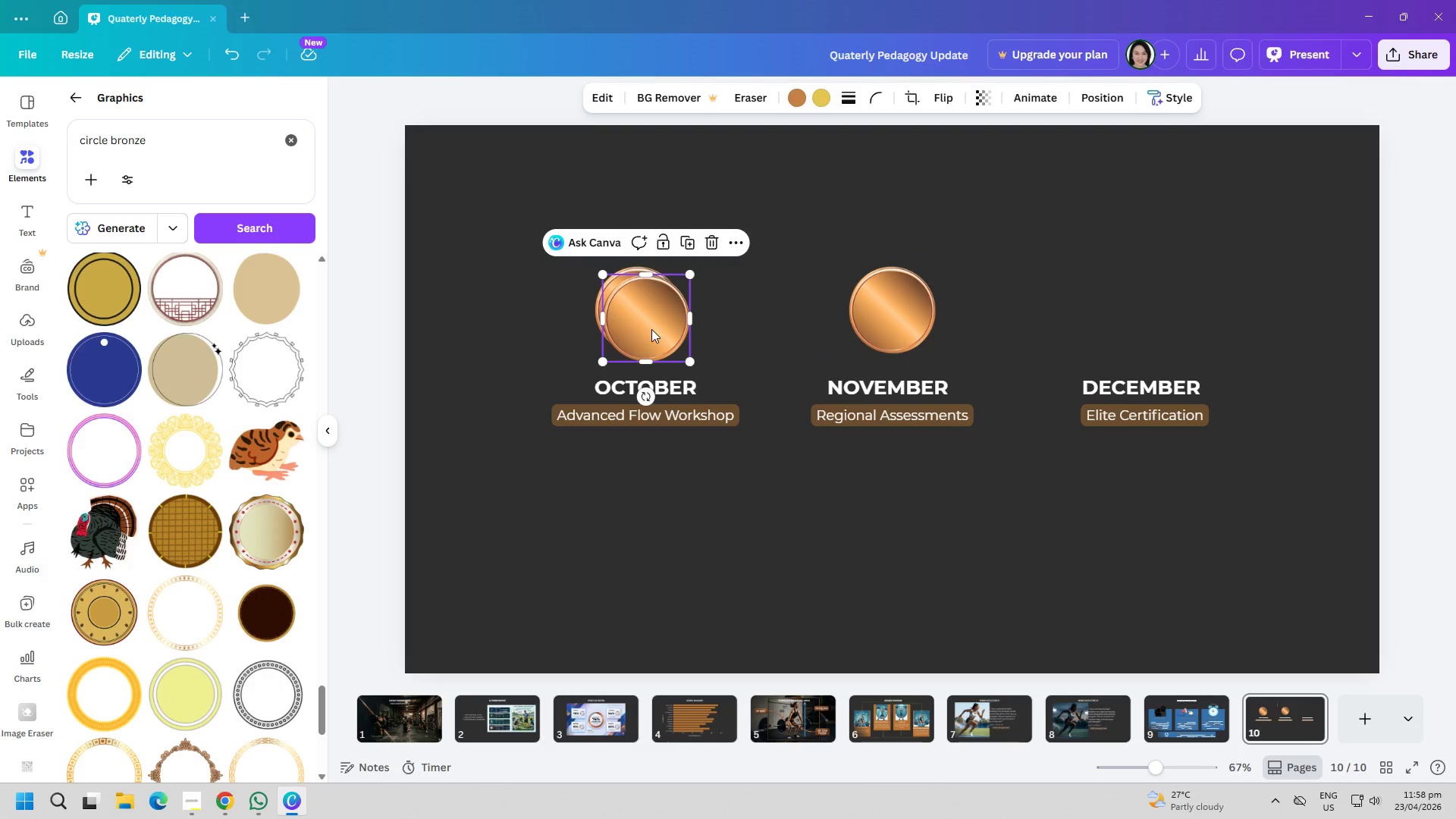 
left_click_drag(start_coordinate=[647, 325], to_coordinate=[1143, 313])
 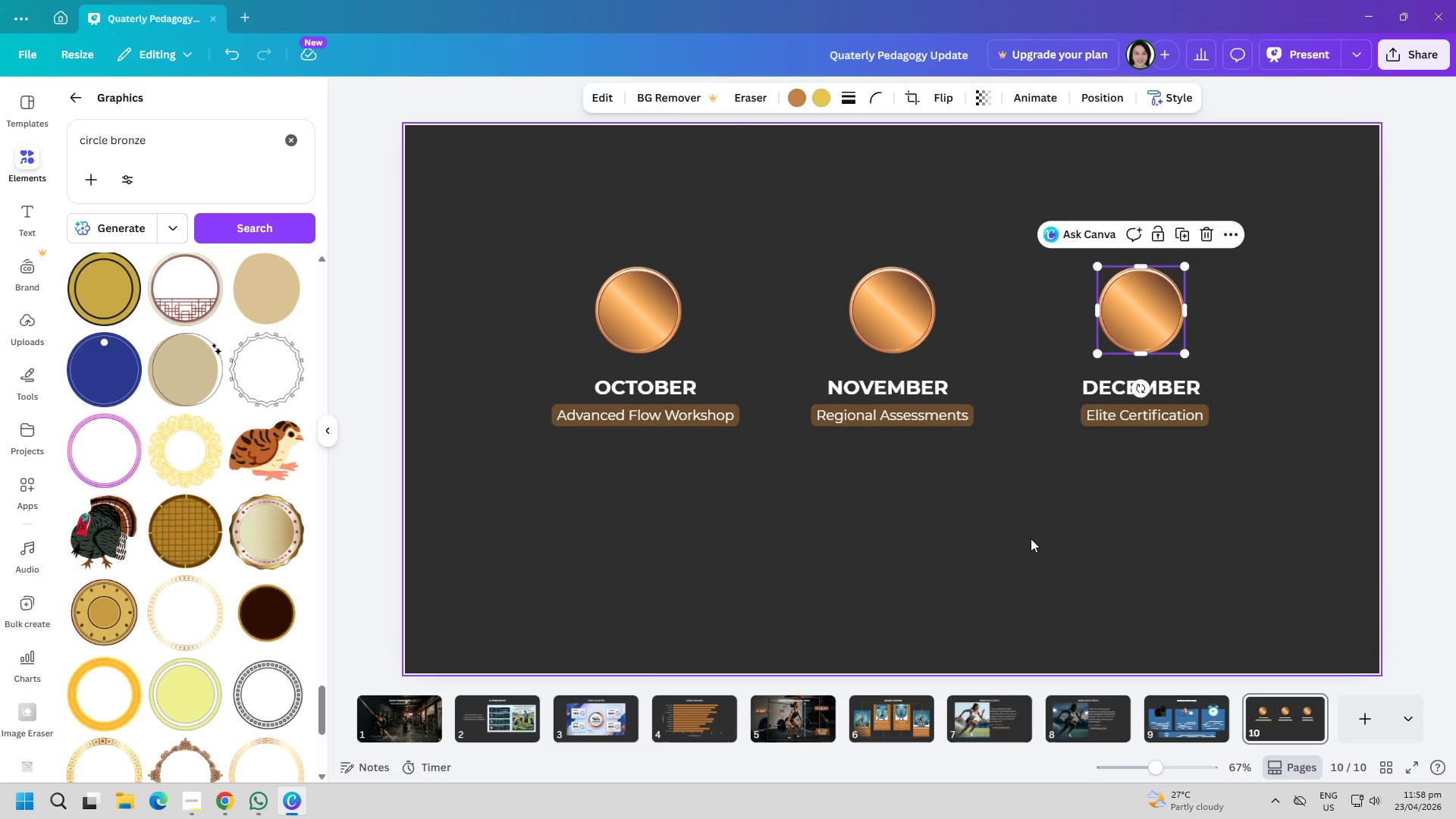 
left_click([1031, 538])
 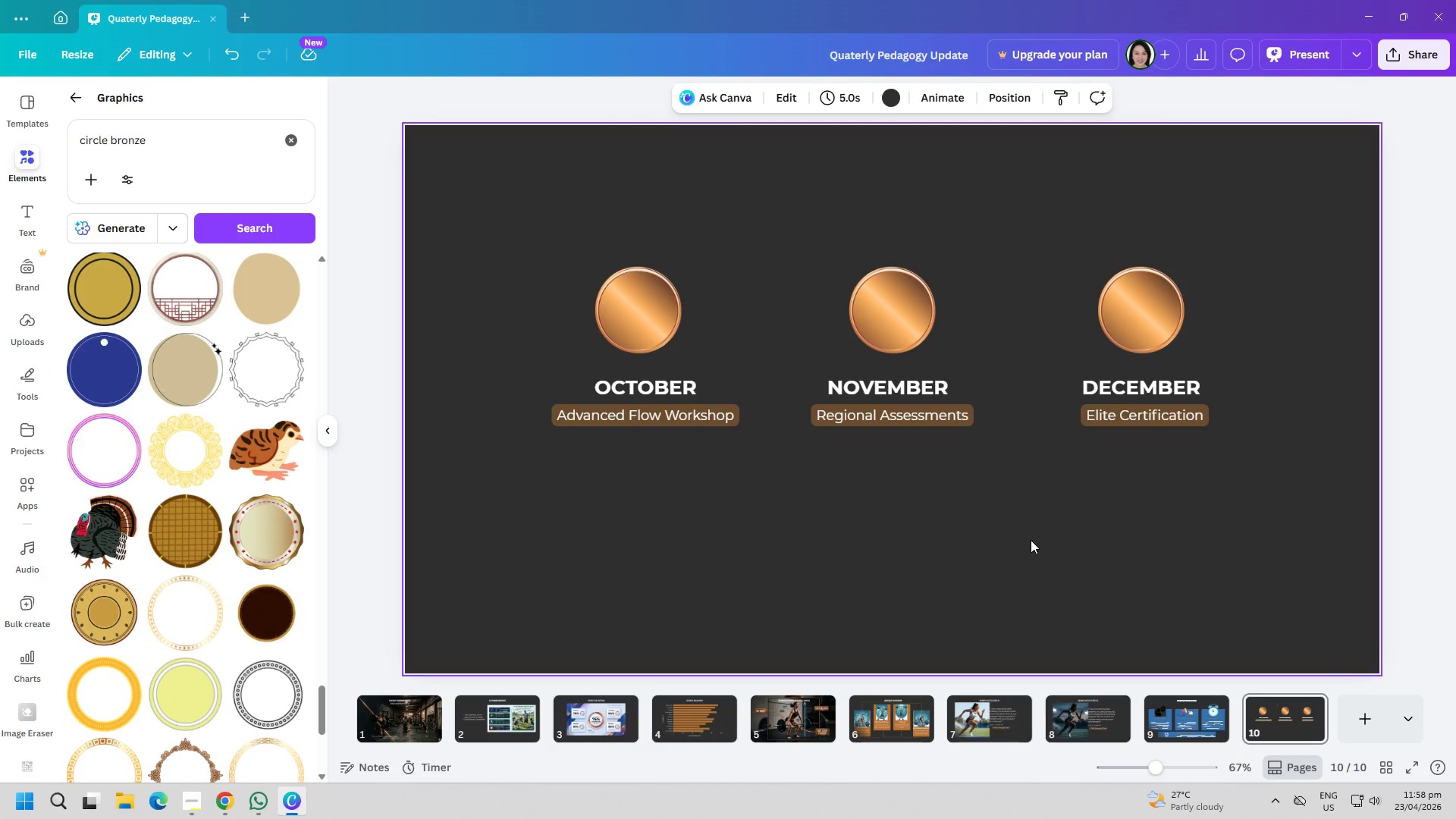 
wait(10.33)
 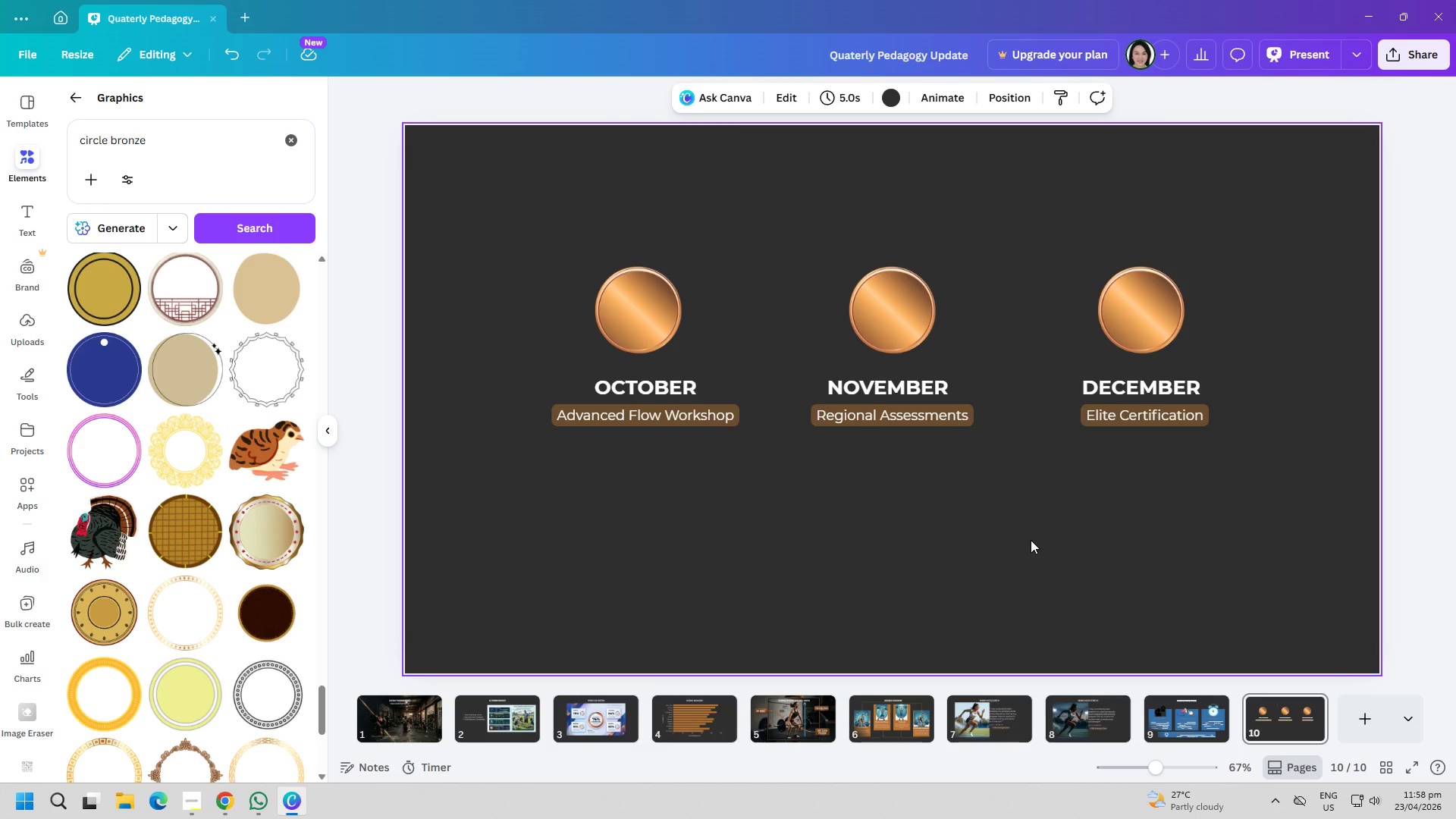 
double_click([213, 149])
 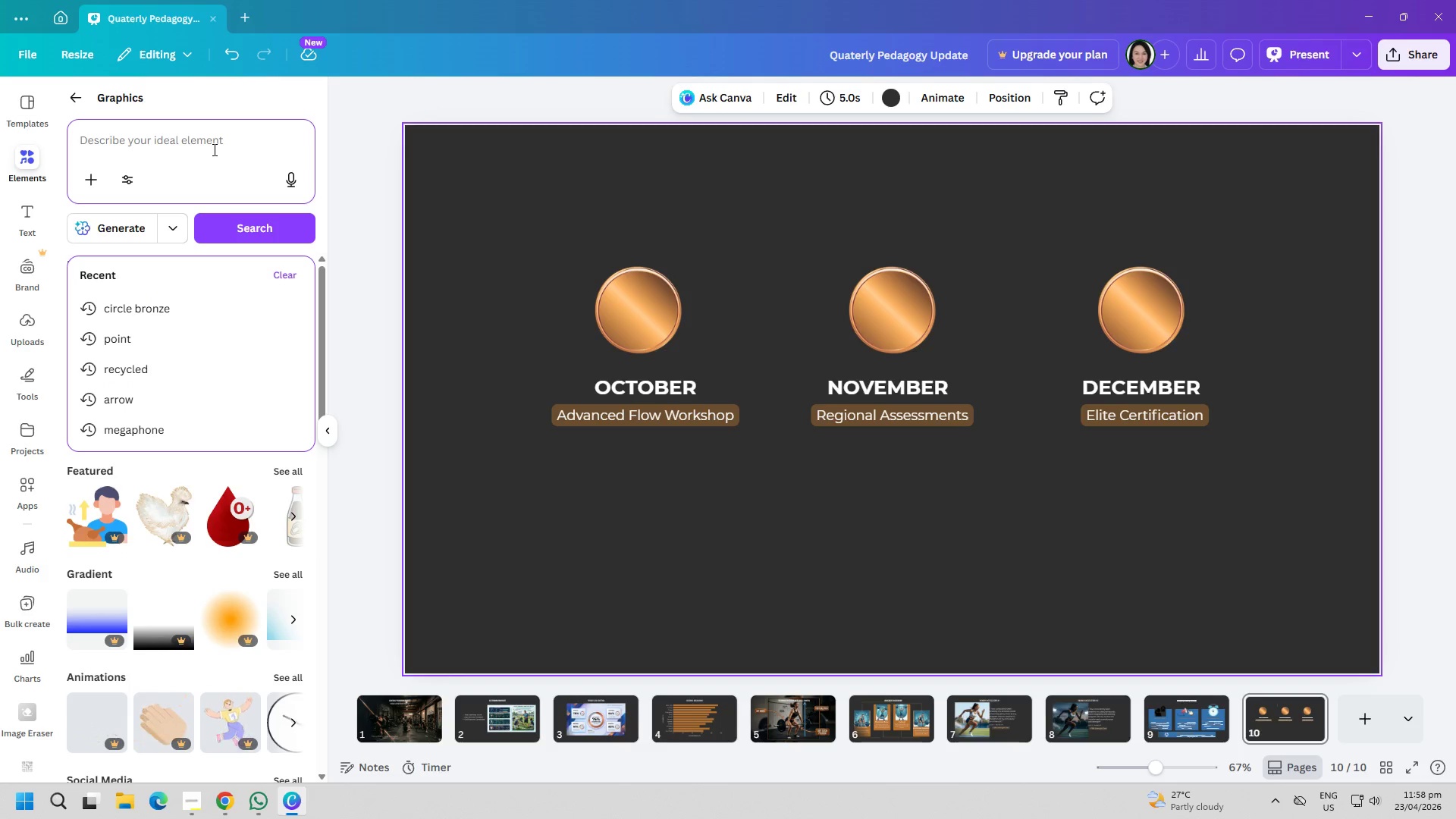 
type(shotingstar)
 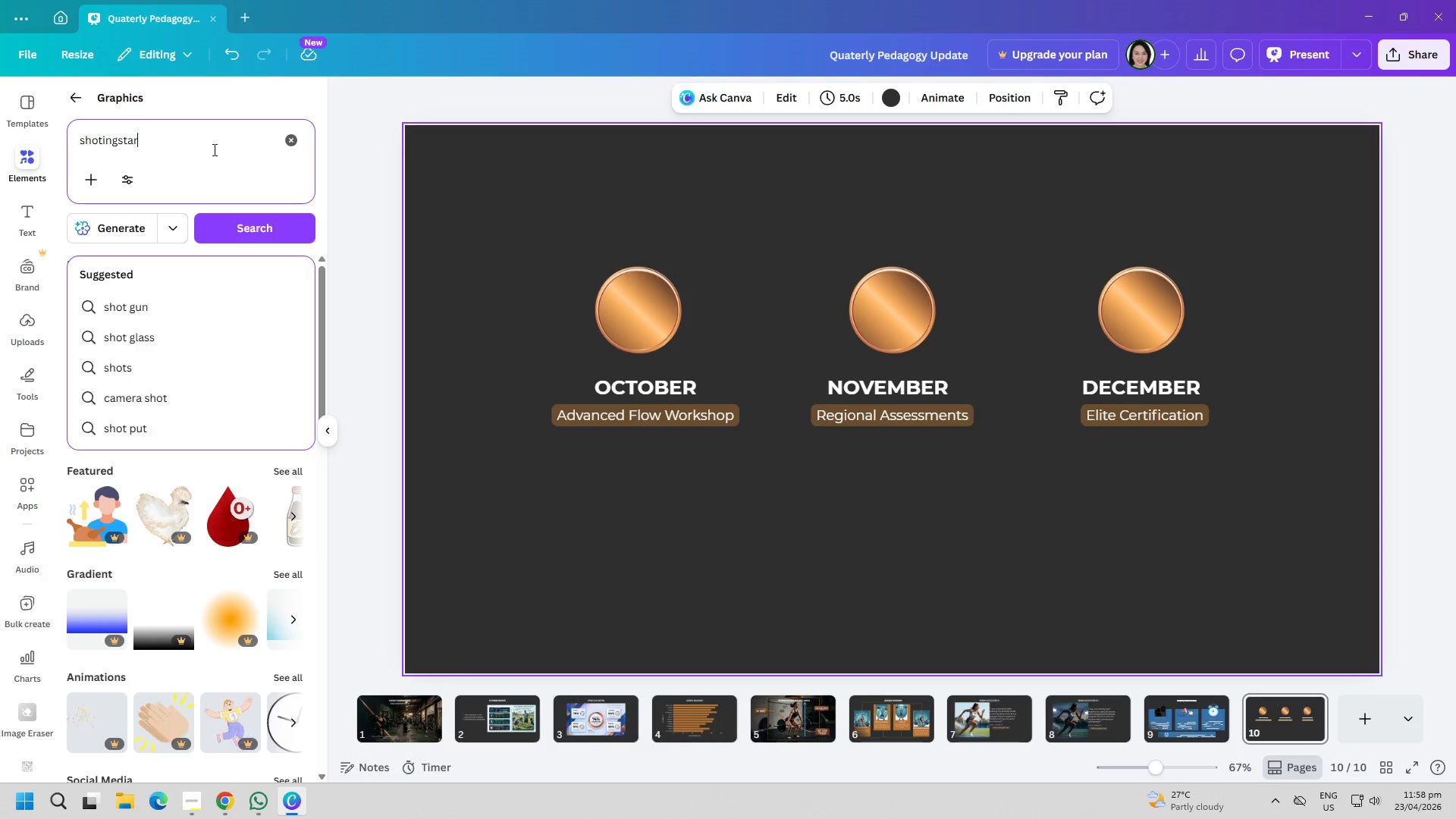 
key(Enter)
 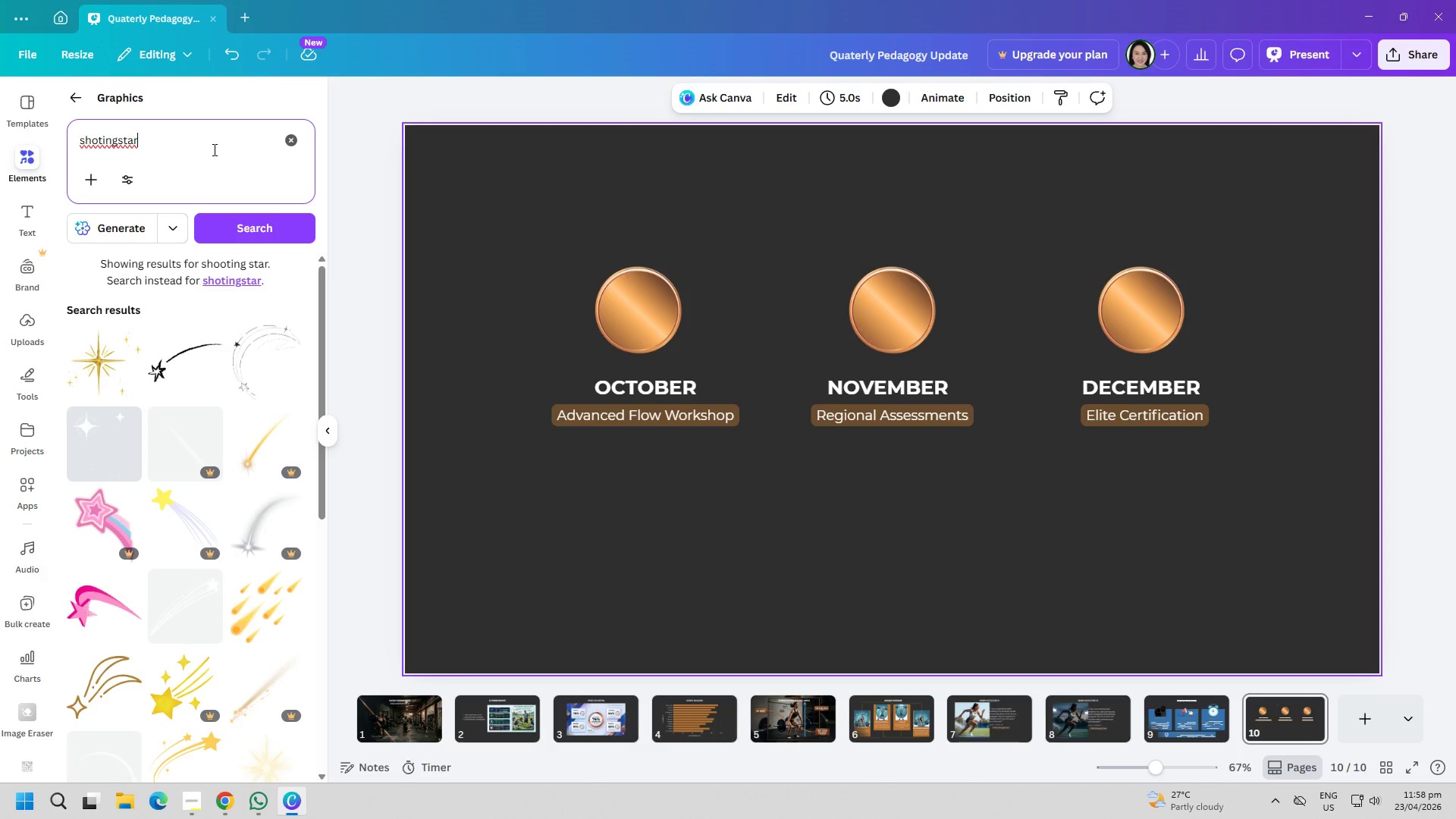 
scroll: coordinate [284, 544], scroll_direction: down, amount: 19.0
 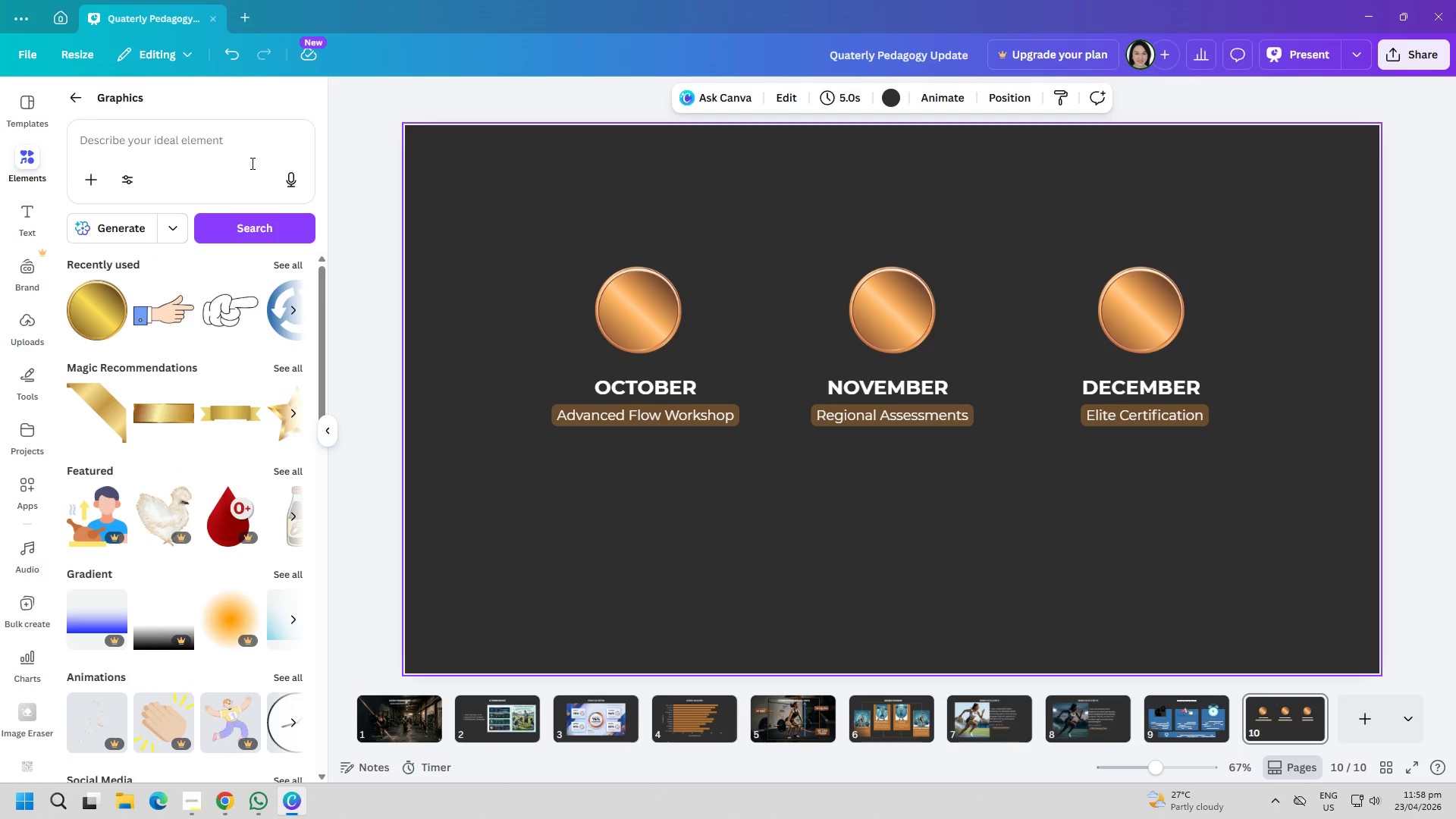 
wait(8.63)
 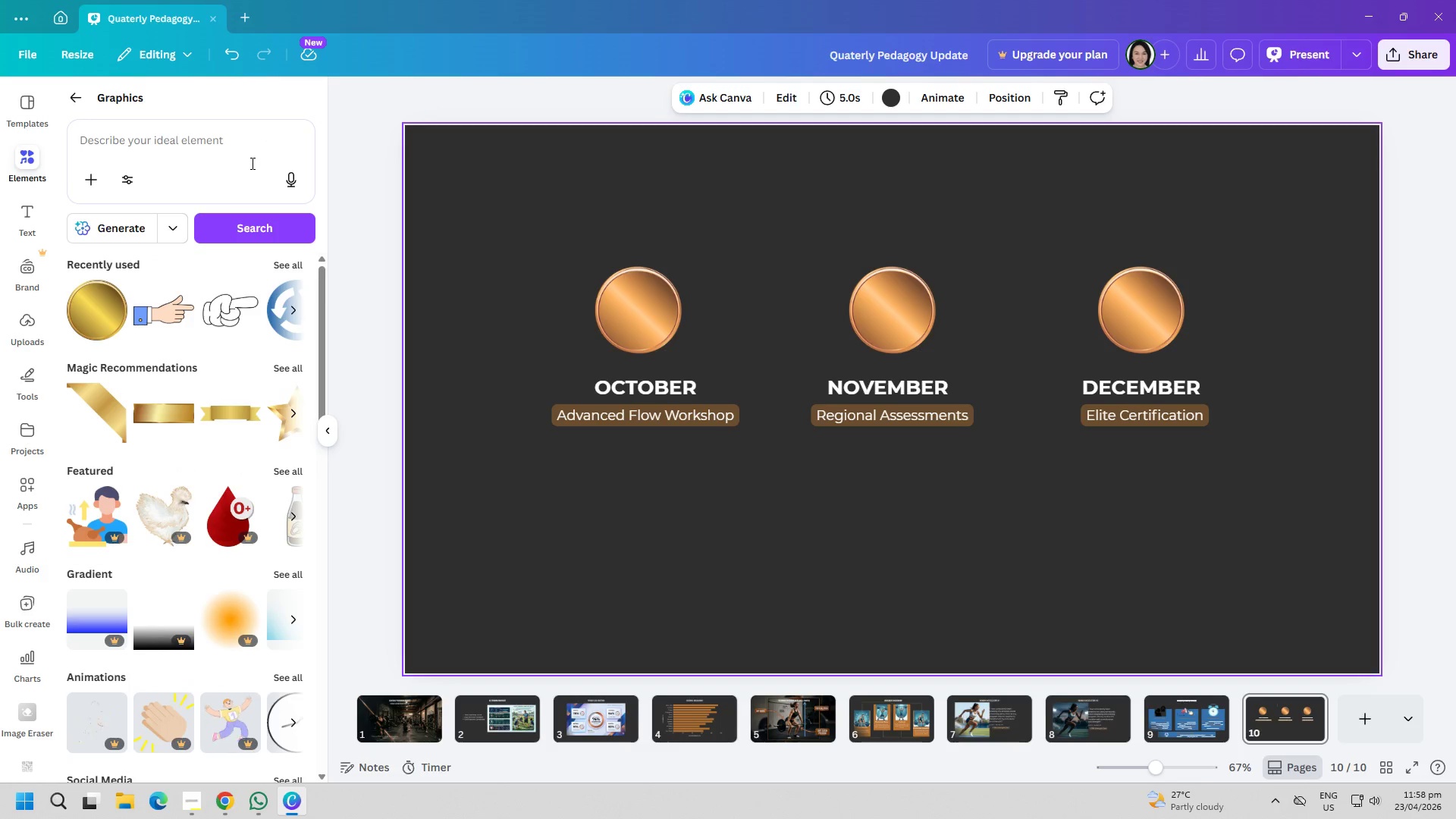 
left_click([222, 155])
 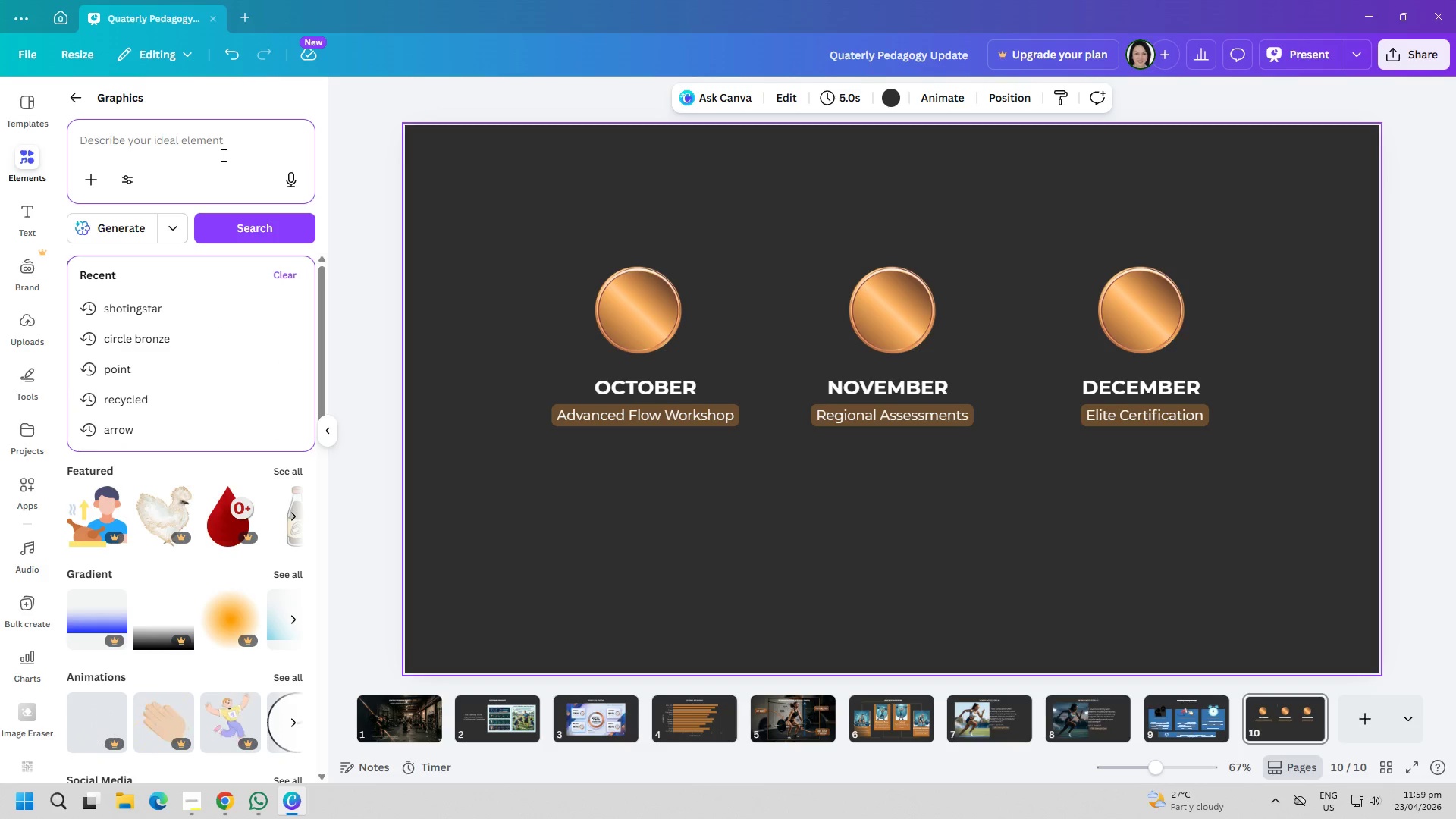 
type(map location)
 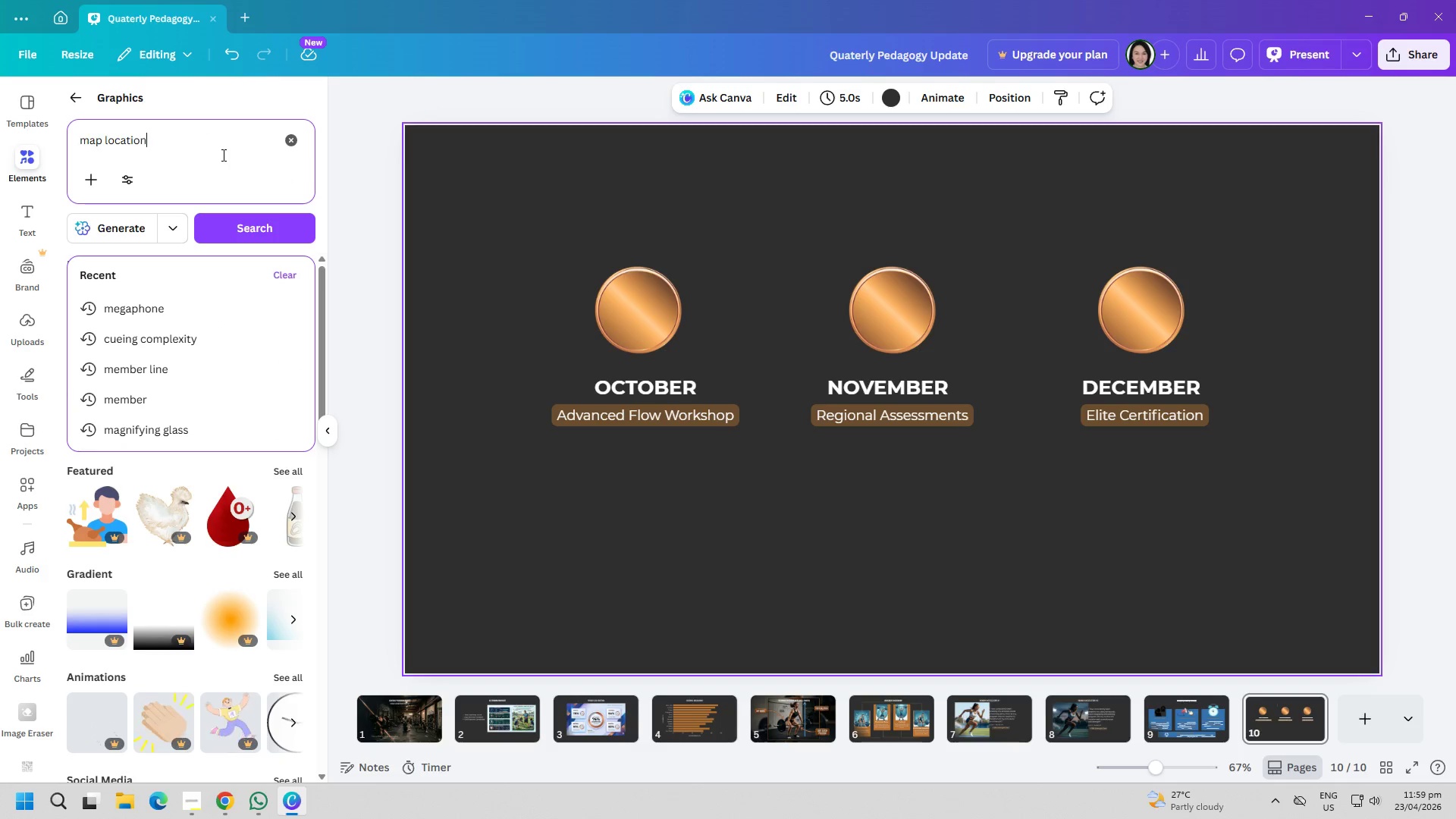 
key(Enter)
 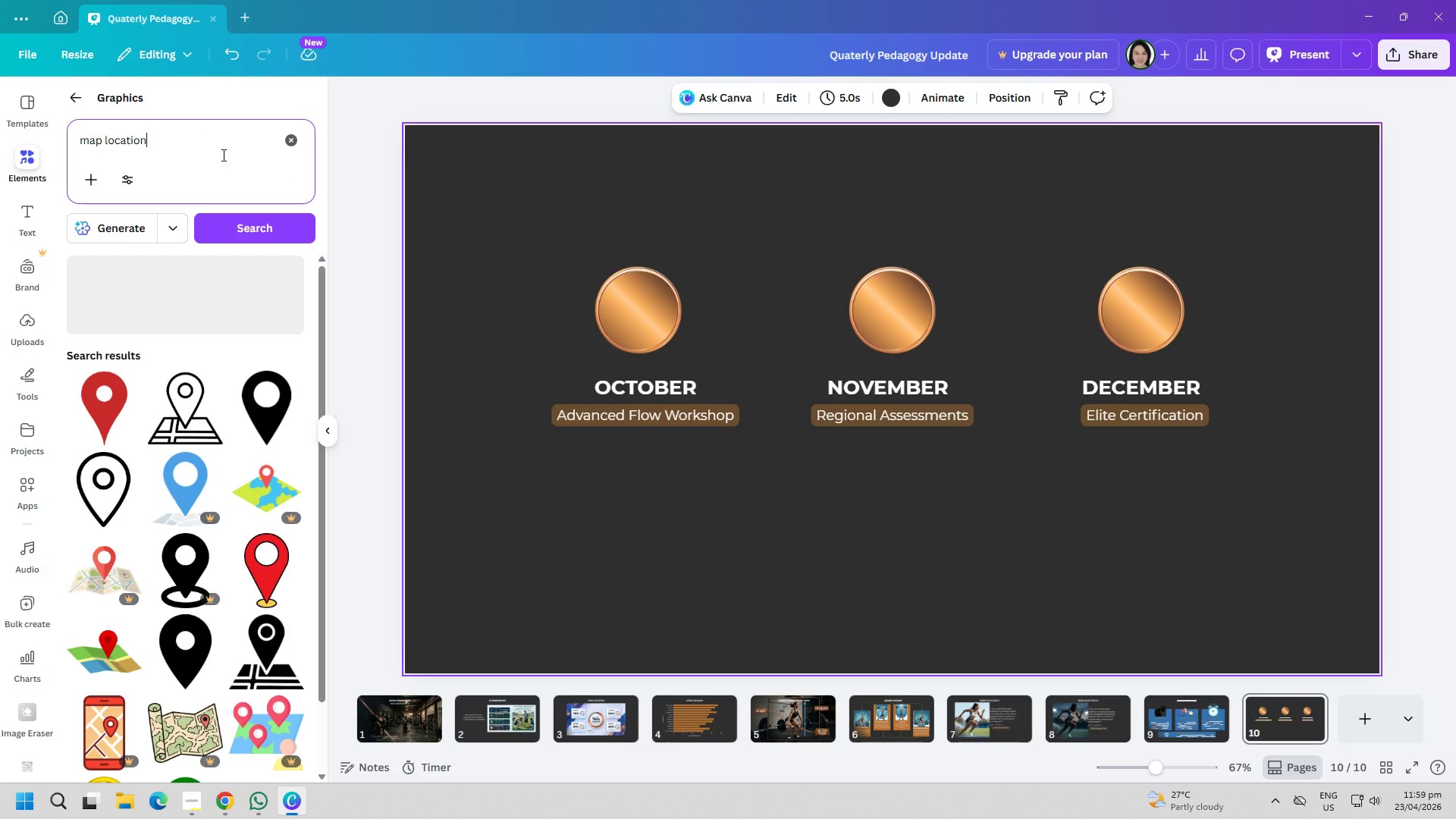 
scroll: coordinate [215, 556], scroll_direction: down, amount: 15.0
 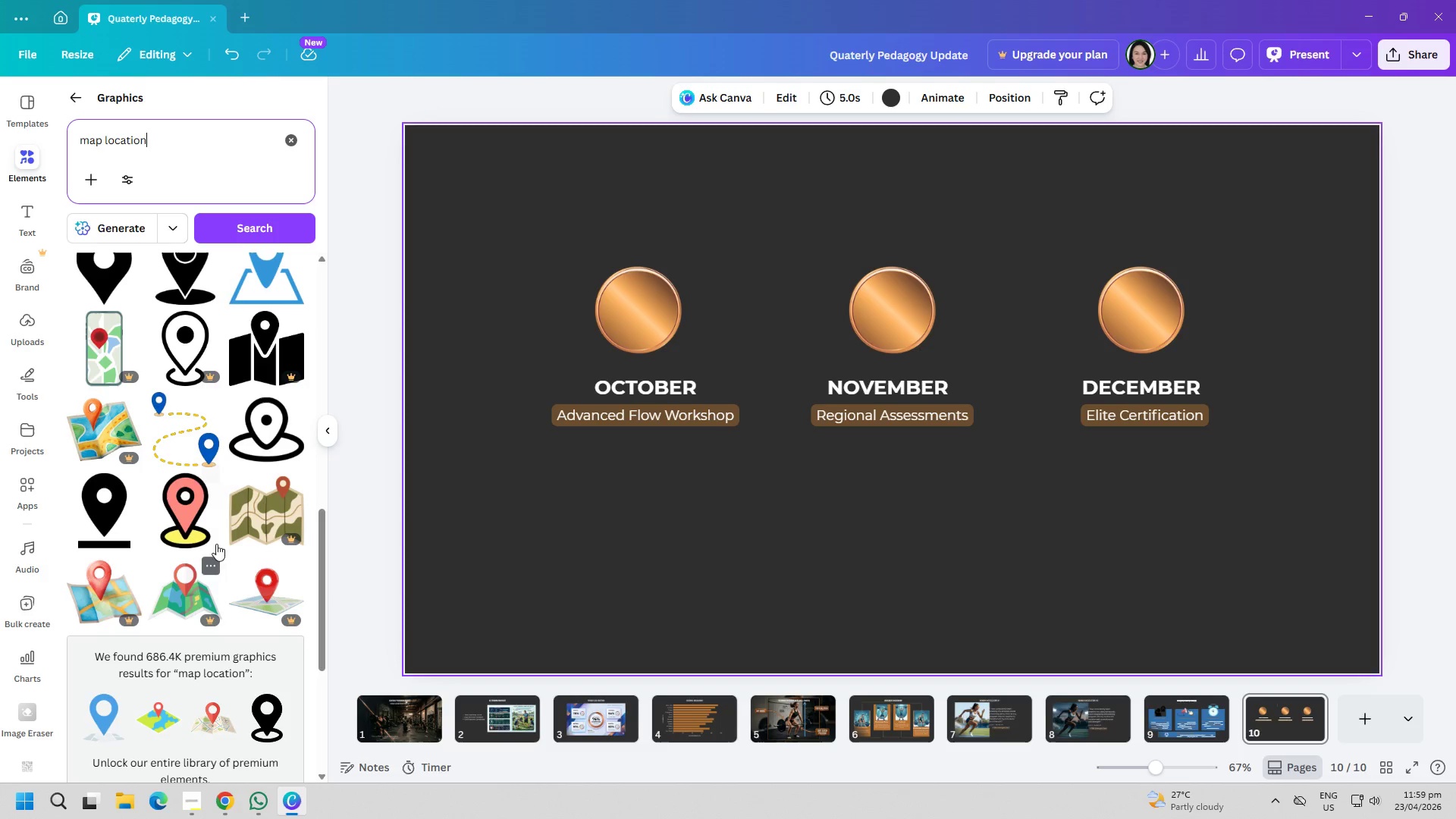 
scroll: coordinate [188, 564], scroll_direction: down, amount: 16.0
 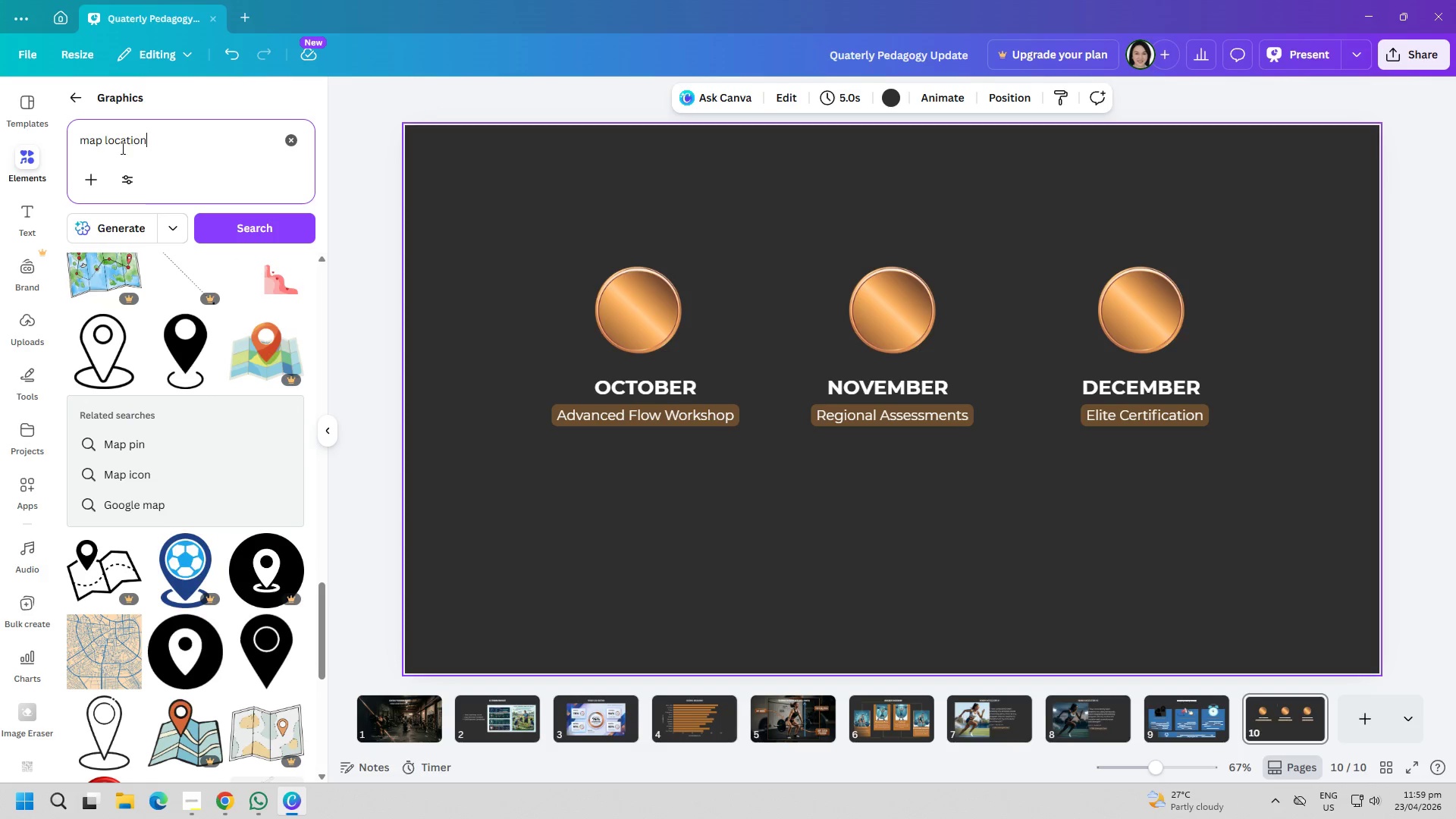 
left_click_drag(start_coordinate=[97, 143], to_coordinate=[83, 143])
 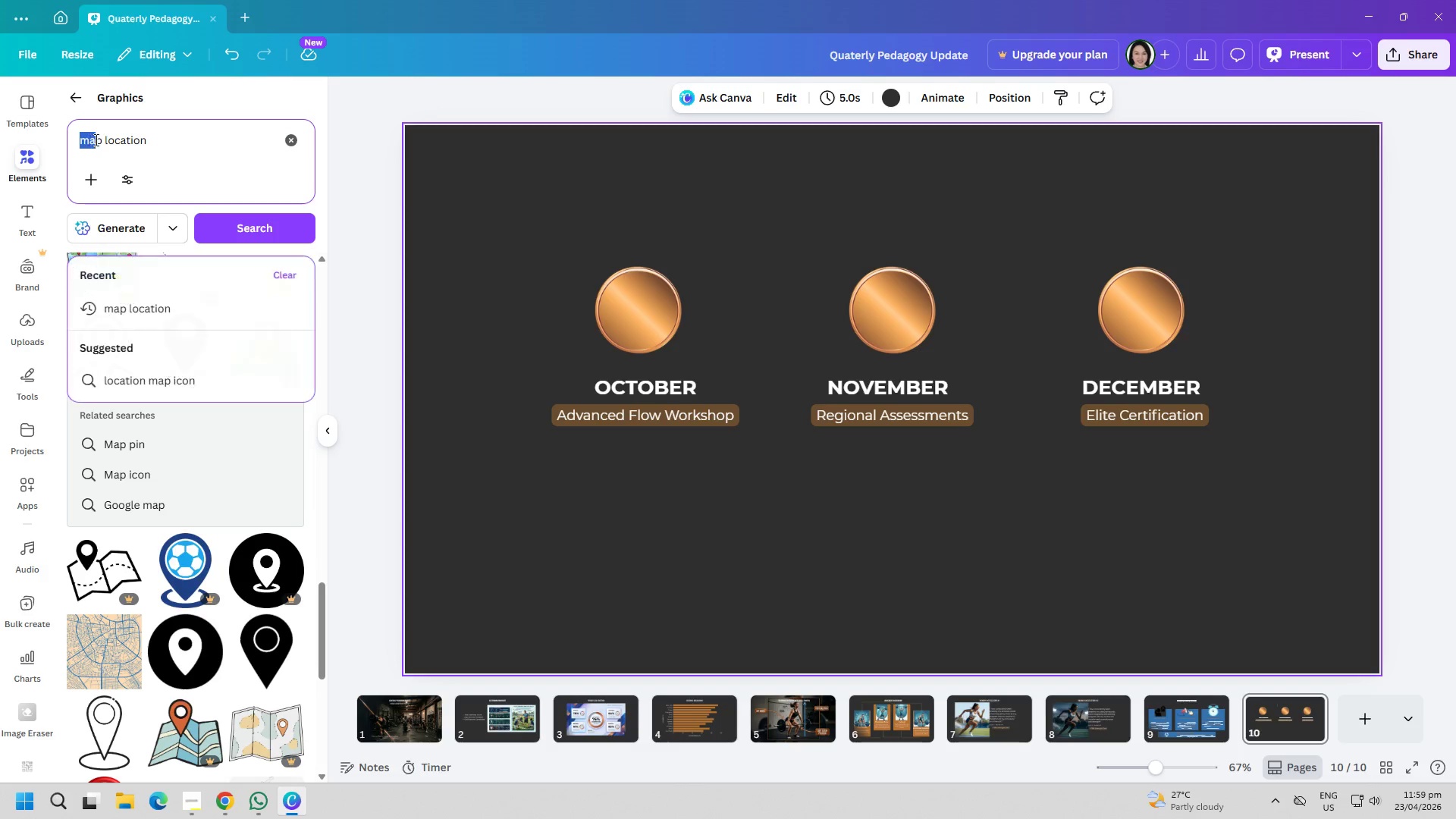 
left_click_drag(start_coordinate=[100, 138], to_coordinate=[65, 139])
 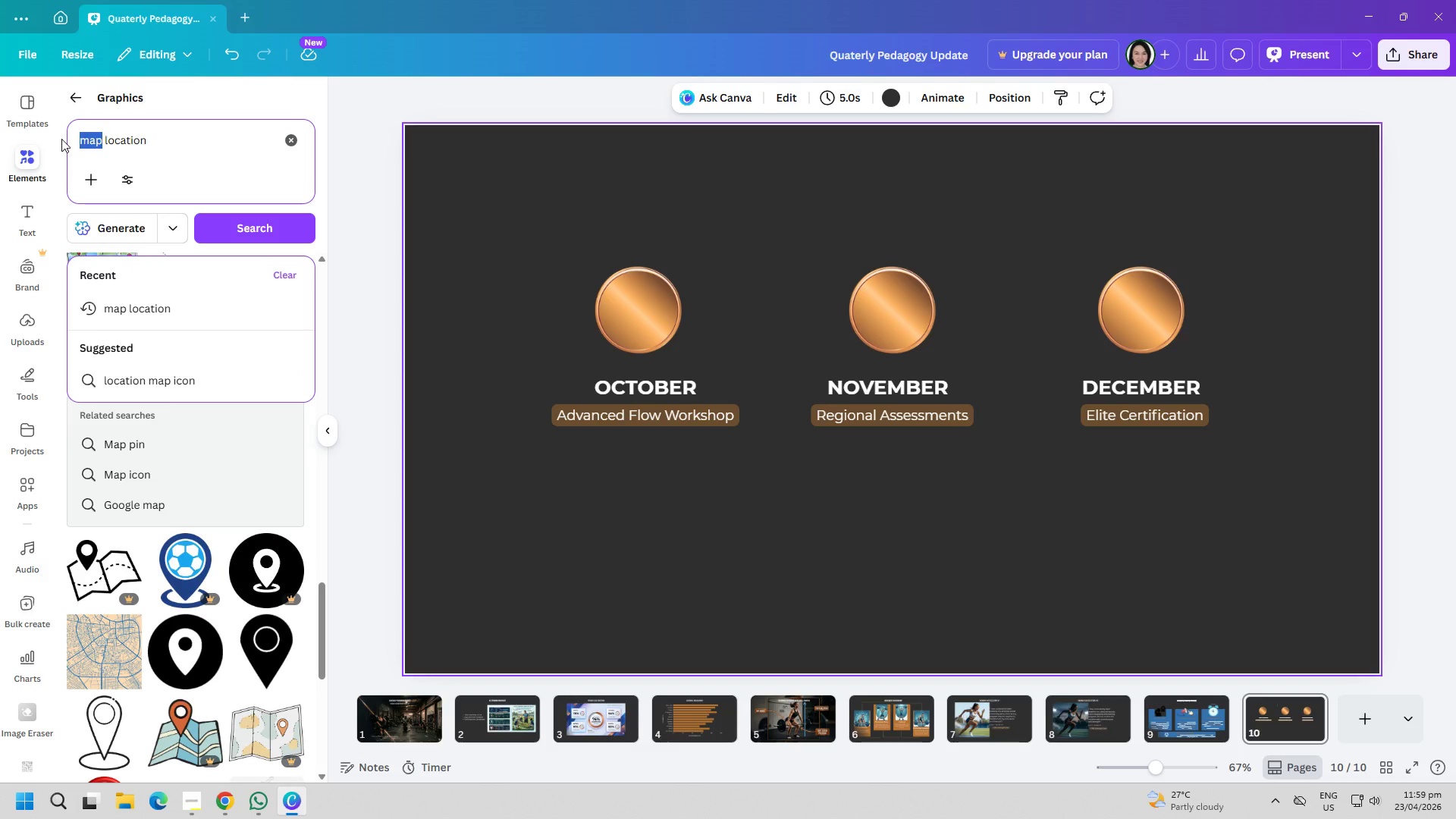 
type(world)
 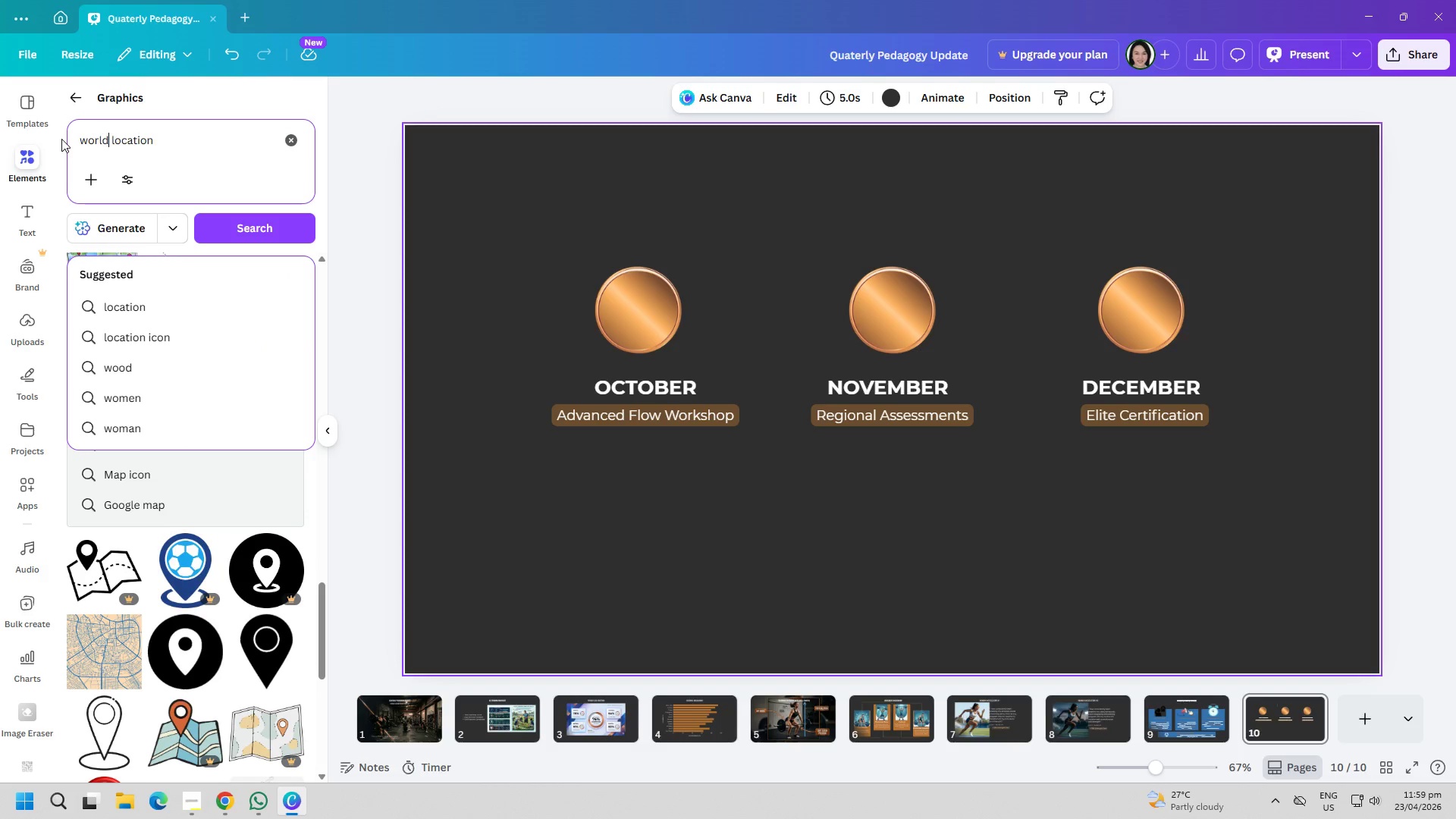 
key(Enter)
 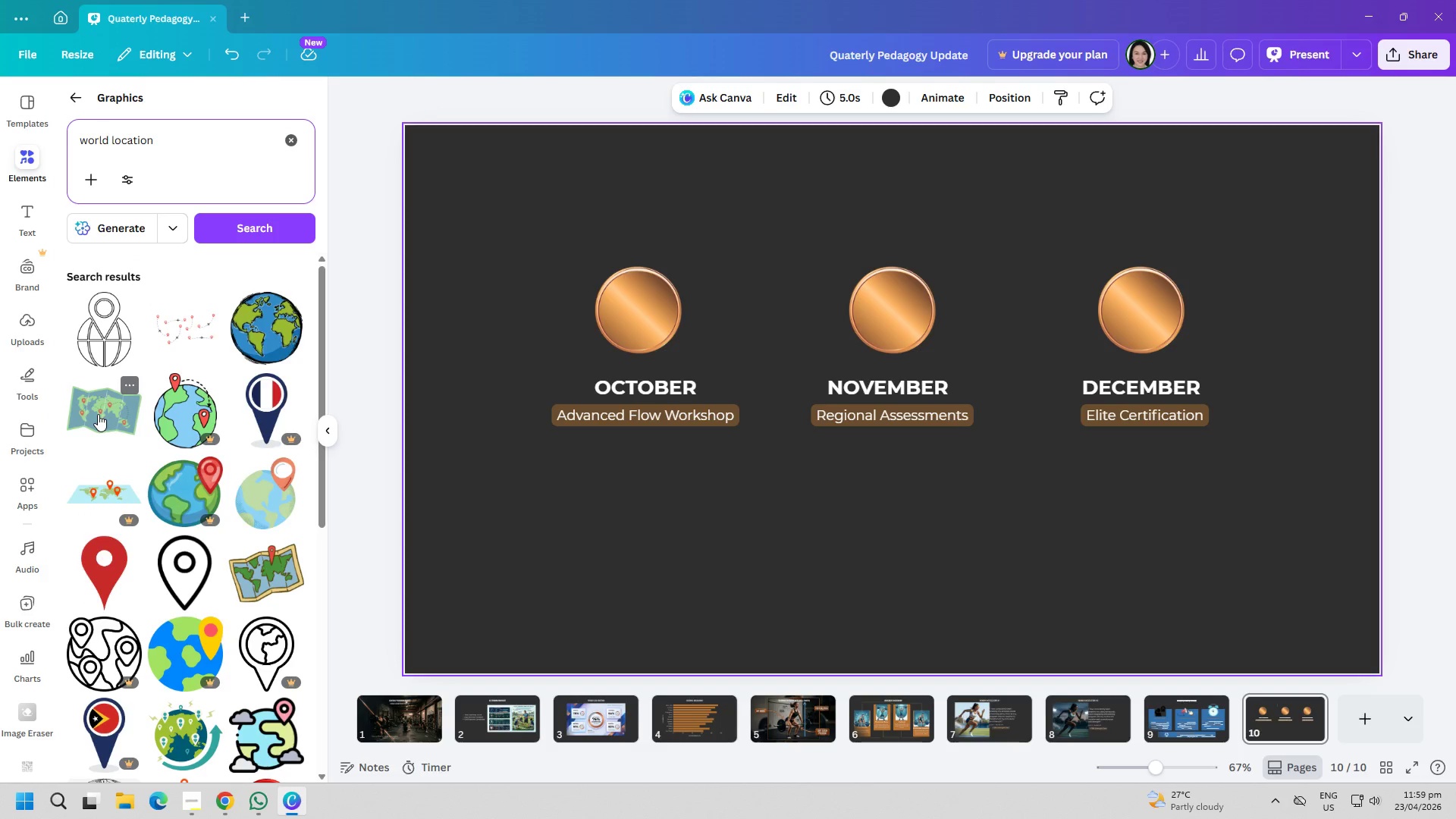 
left_click([96, 411])
 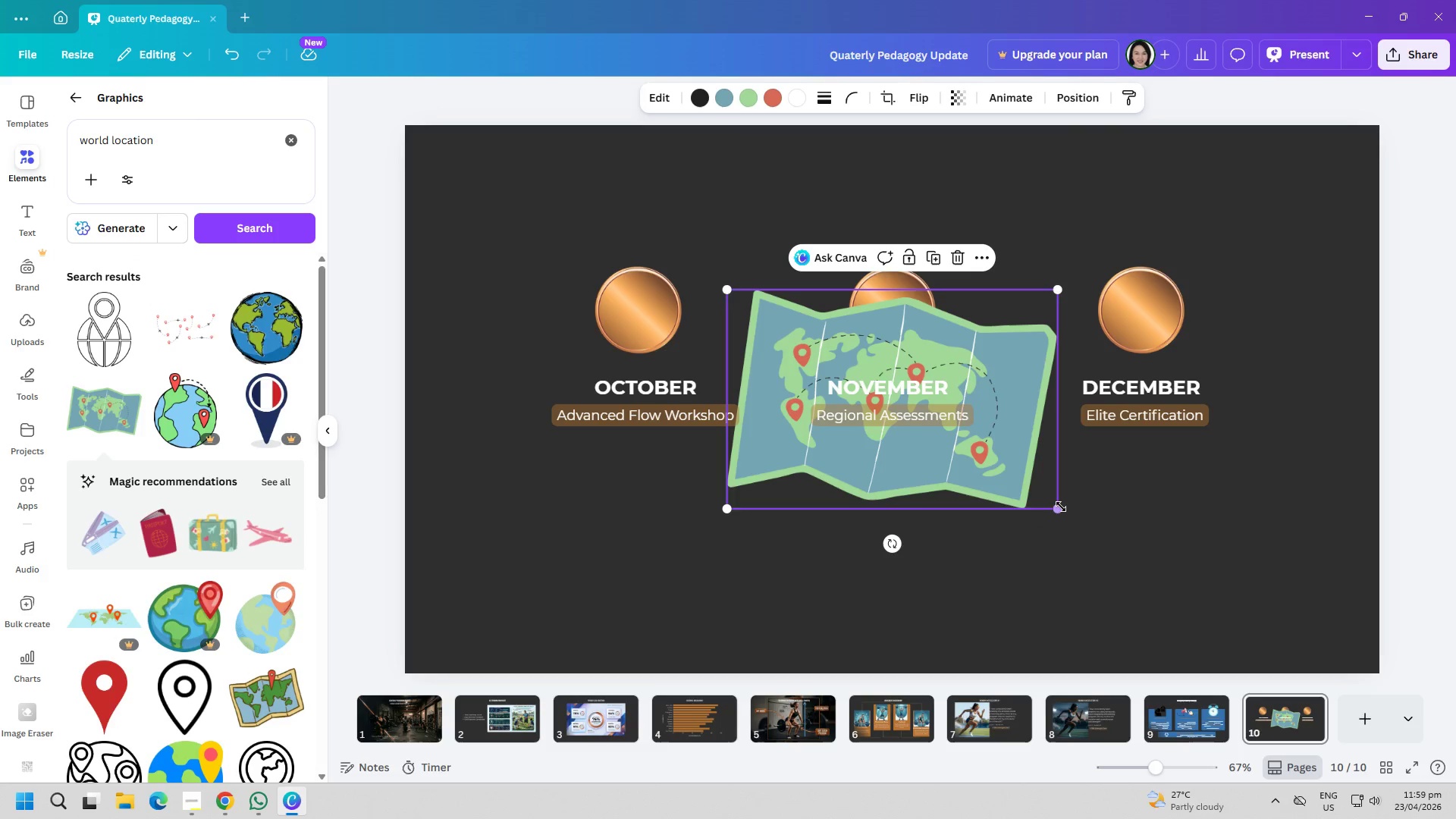 
left_click_drag(start_coordinate=[988, 478], to_coordinate=[1003, 598])
 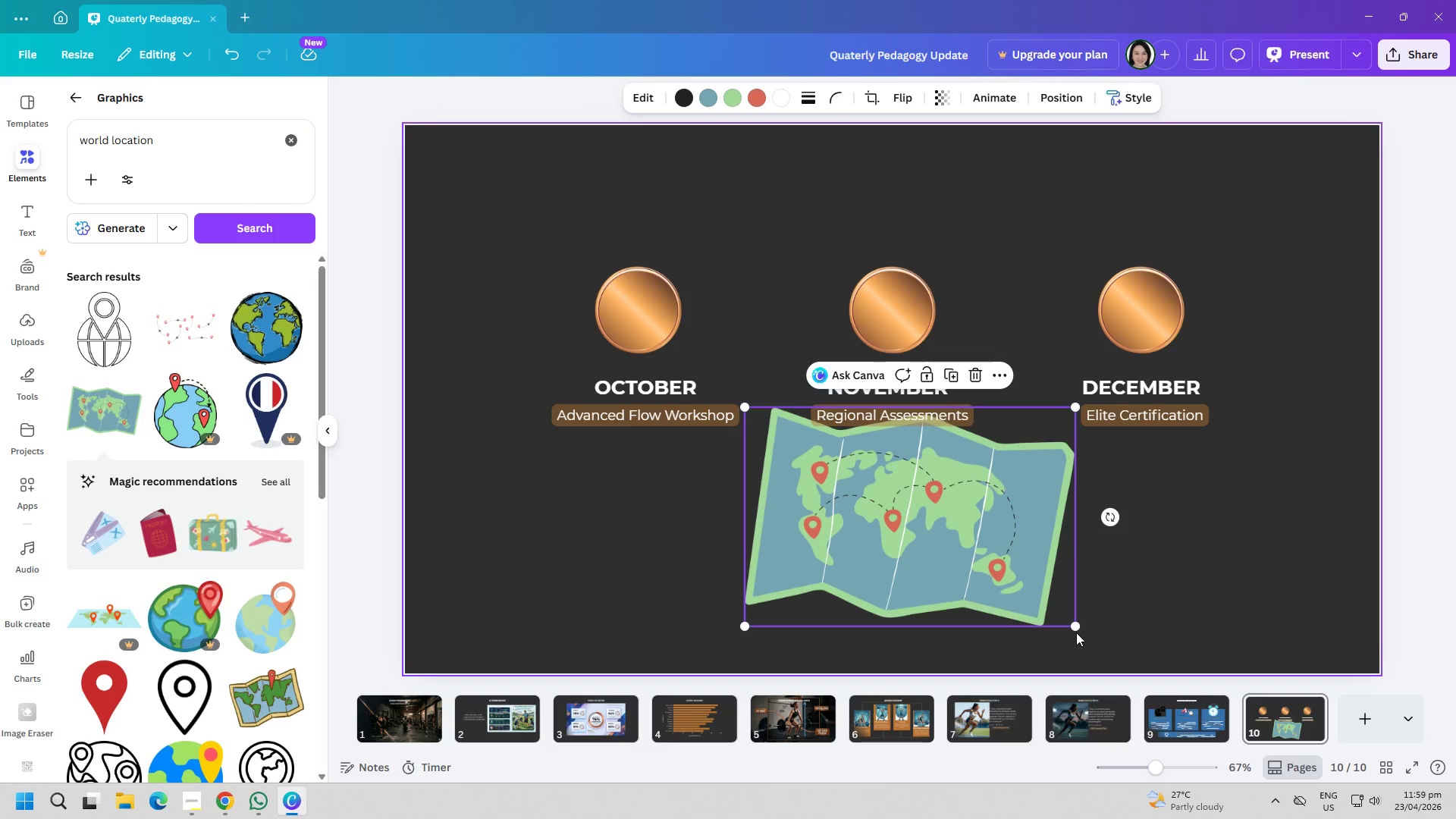 
left_click_drag(start_coordinate=[1075, 628], to_coordinate=[999, 578])
 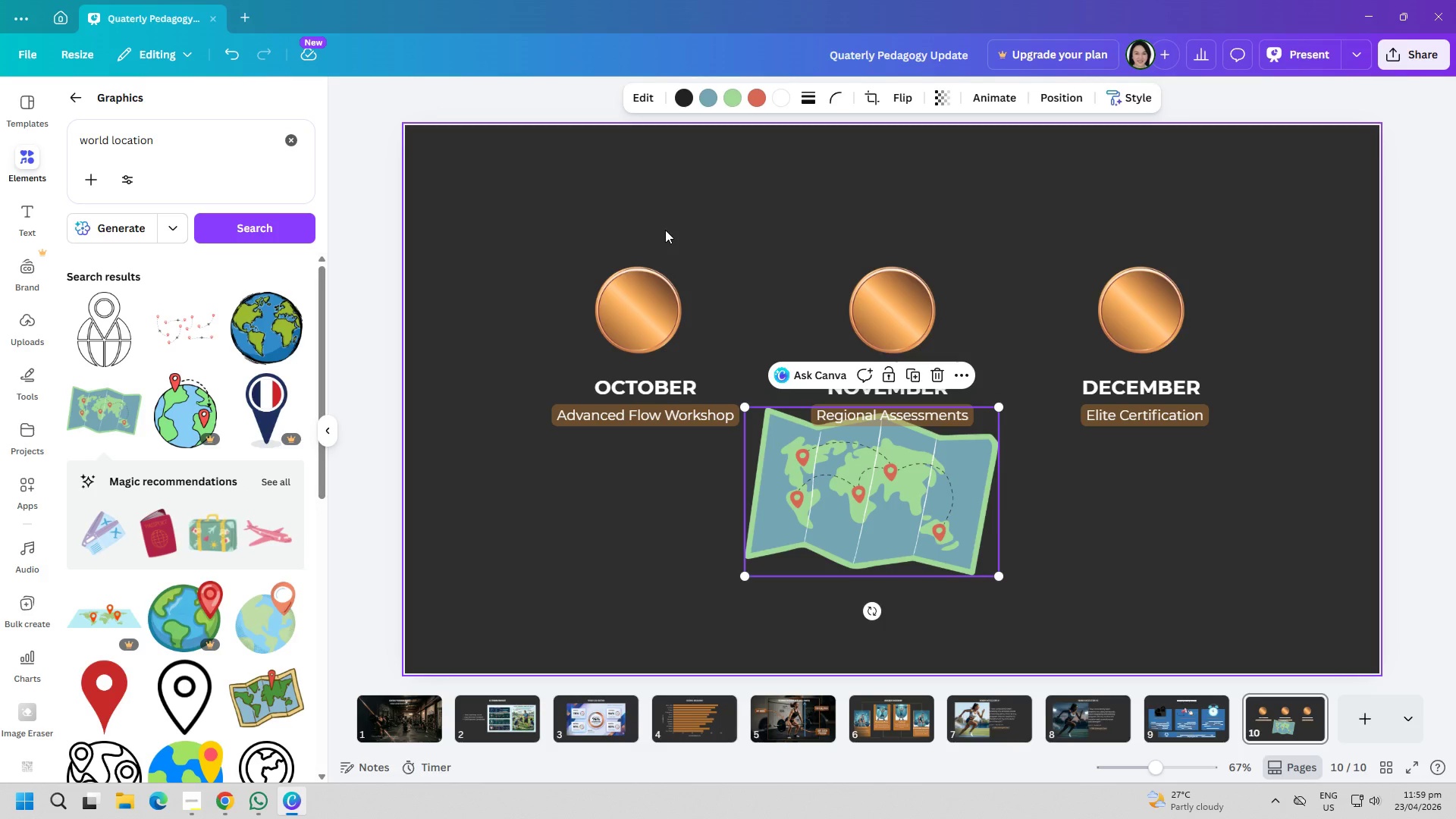 
left_click([704, 97])
 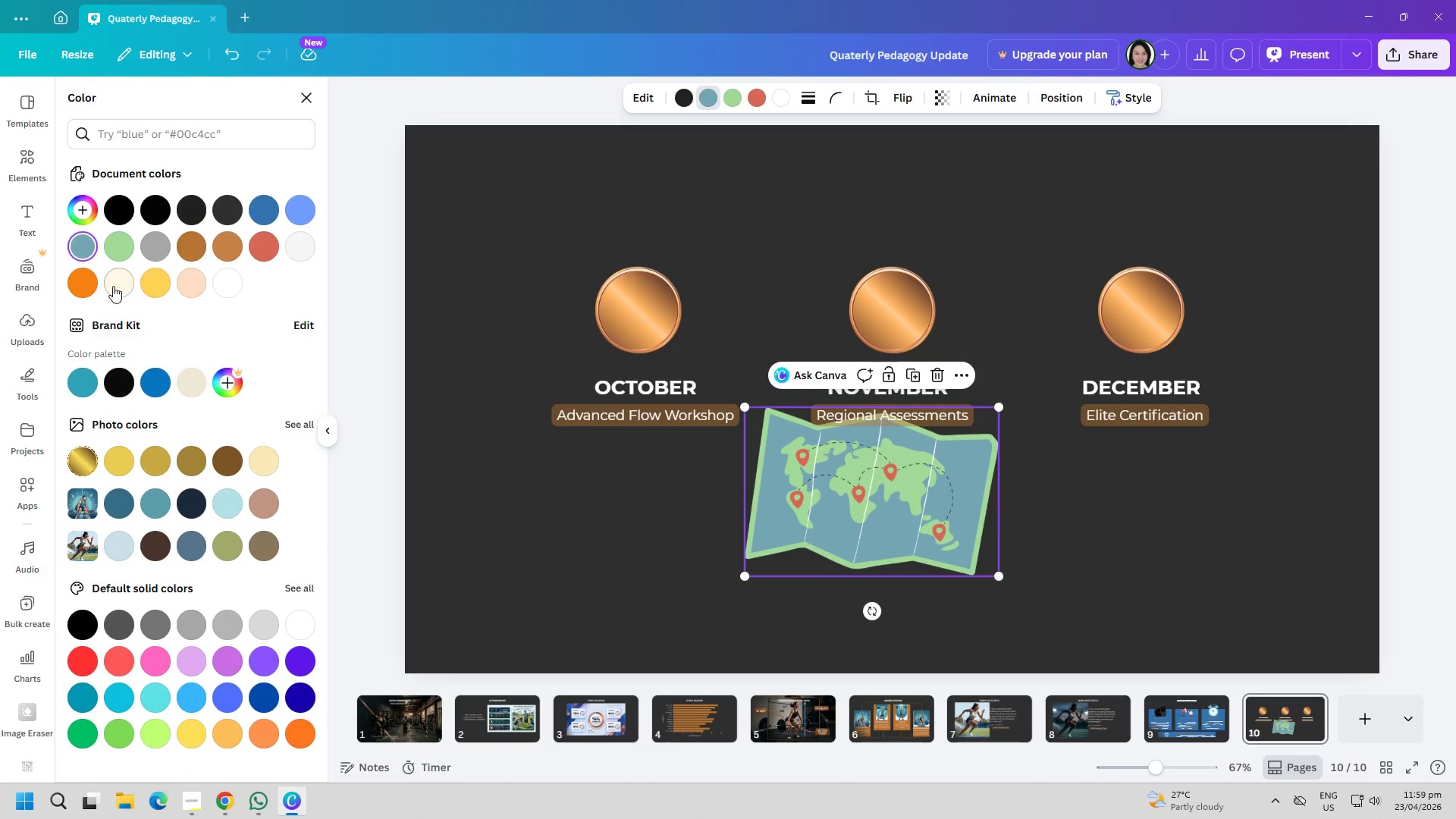 
left_click([86, 286])
 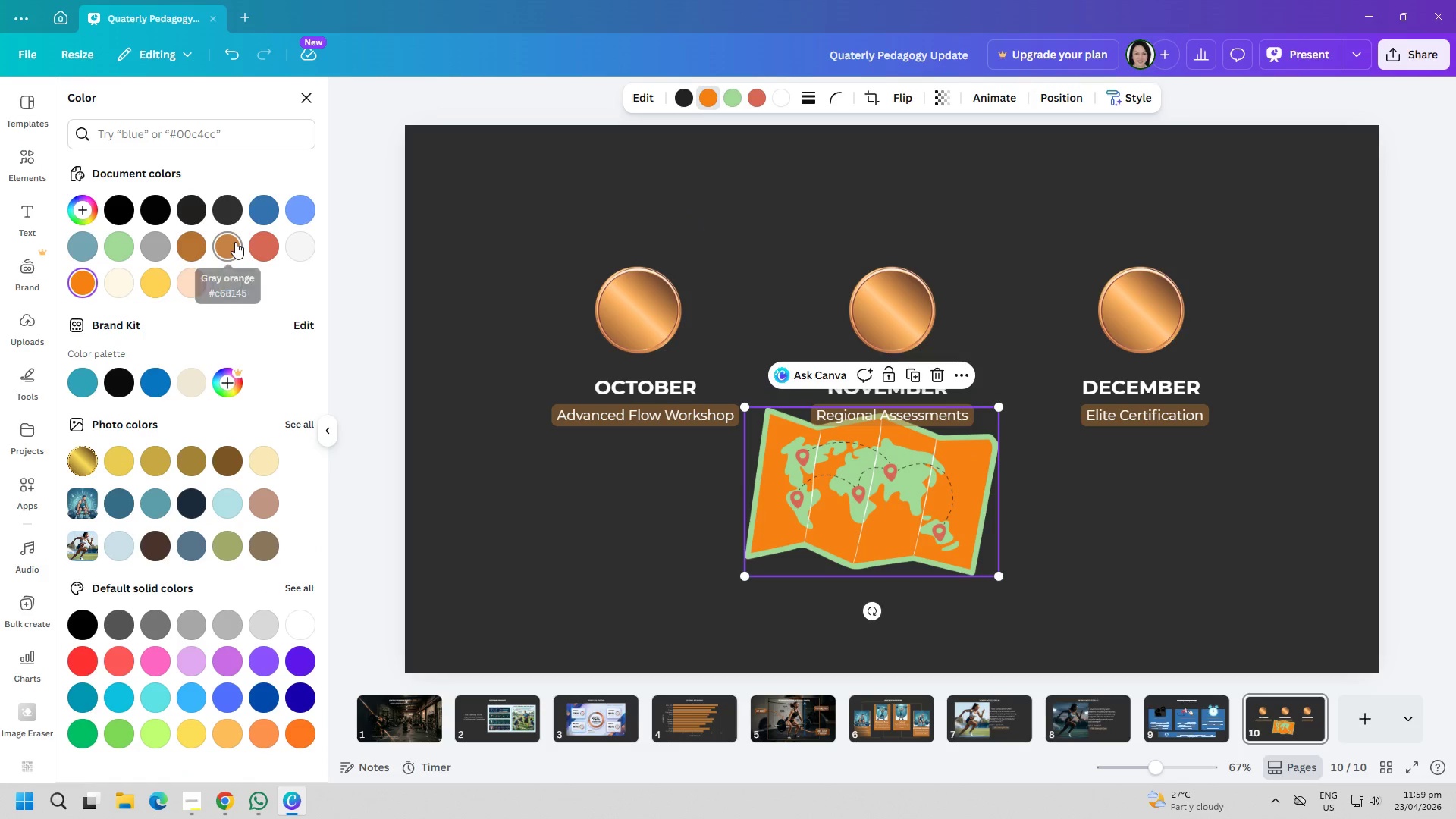 
mouse_move([96, 283])
 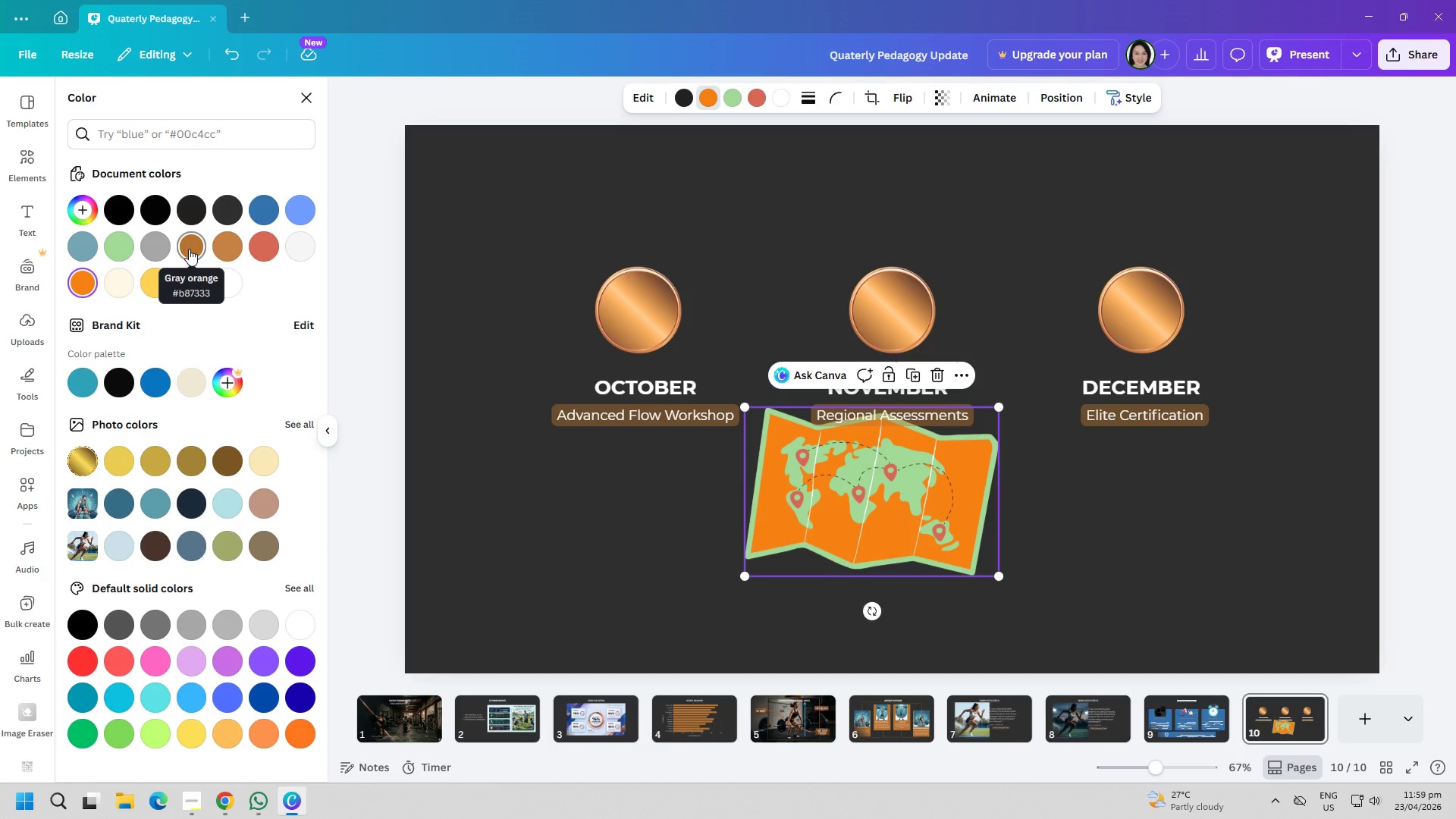 
left_click([189, 249])
 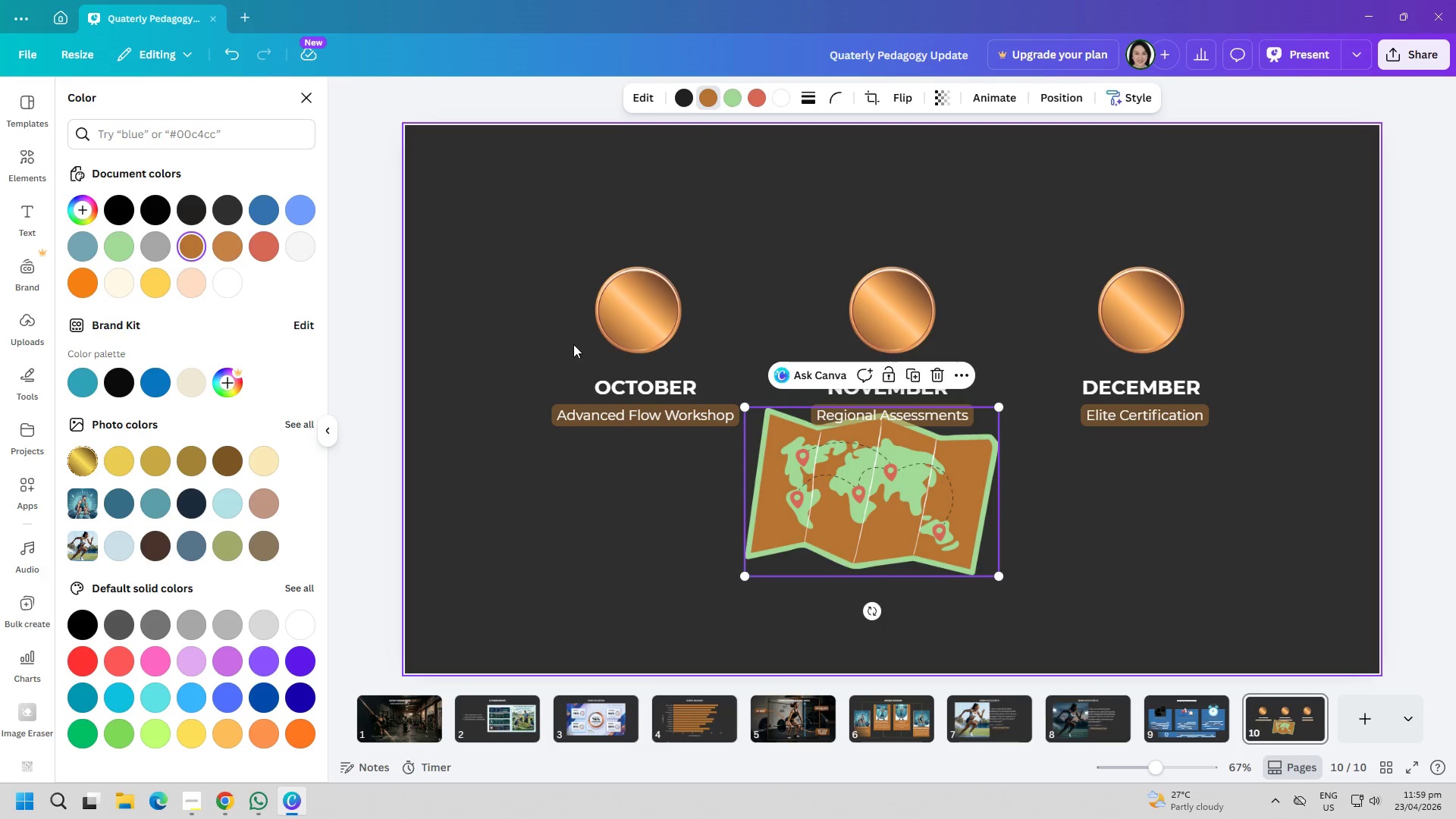 
left_click([619, 334])
 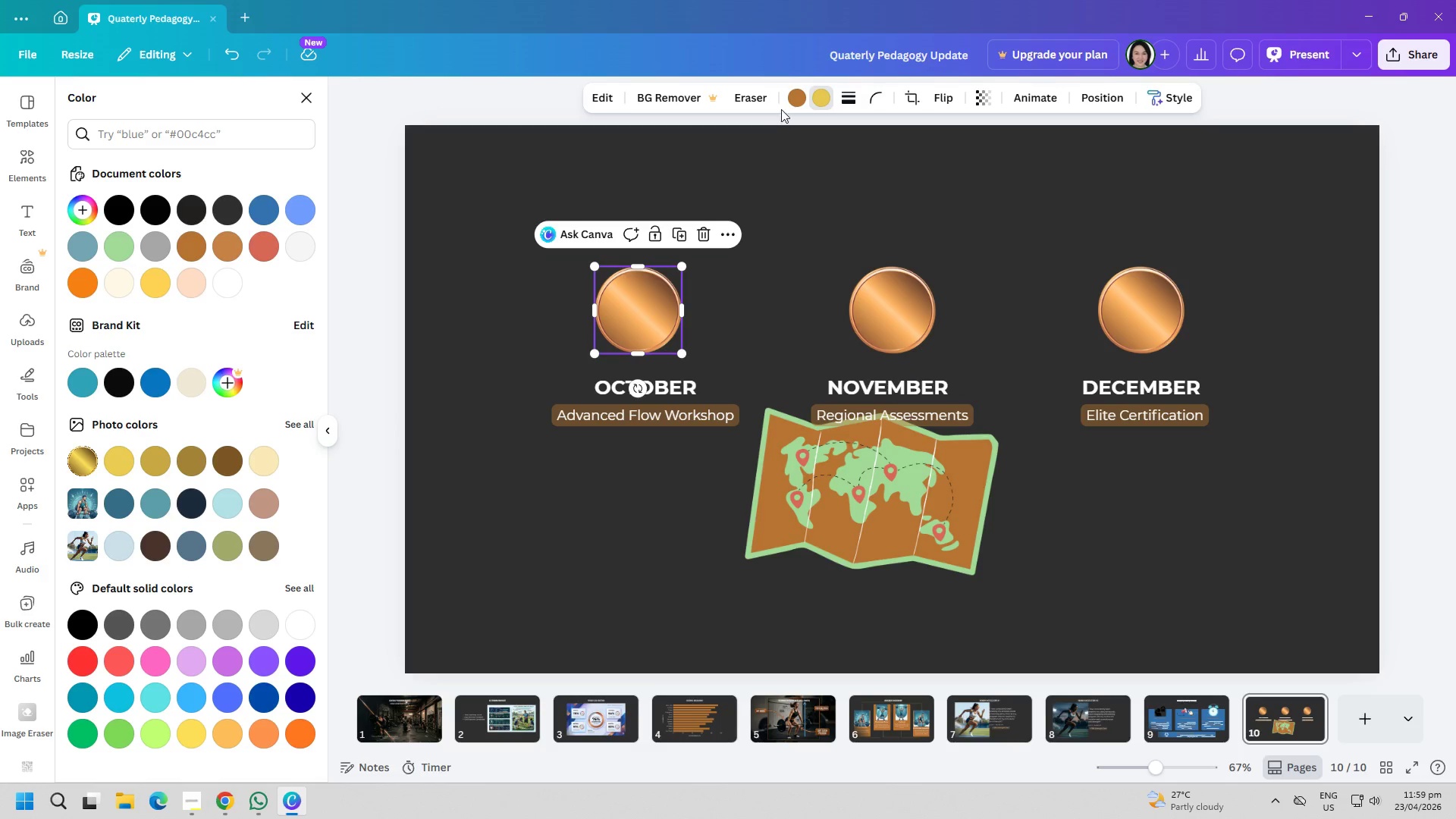 
left_click([795, 100])
 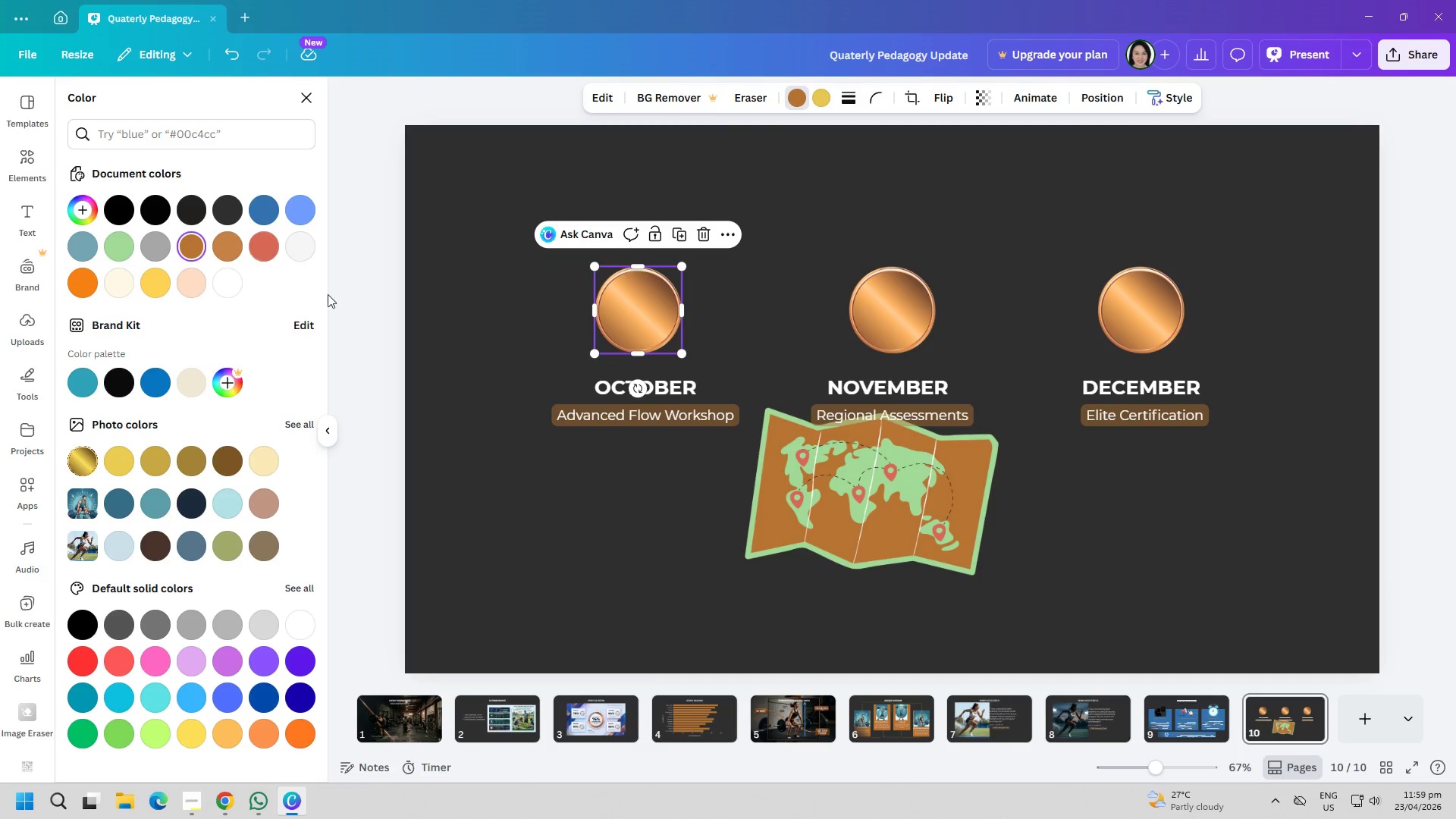 
left_click([482, 475])
 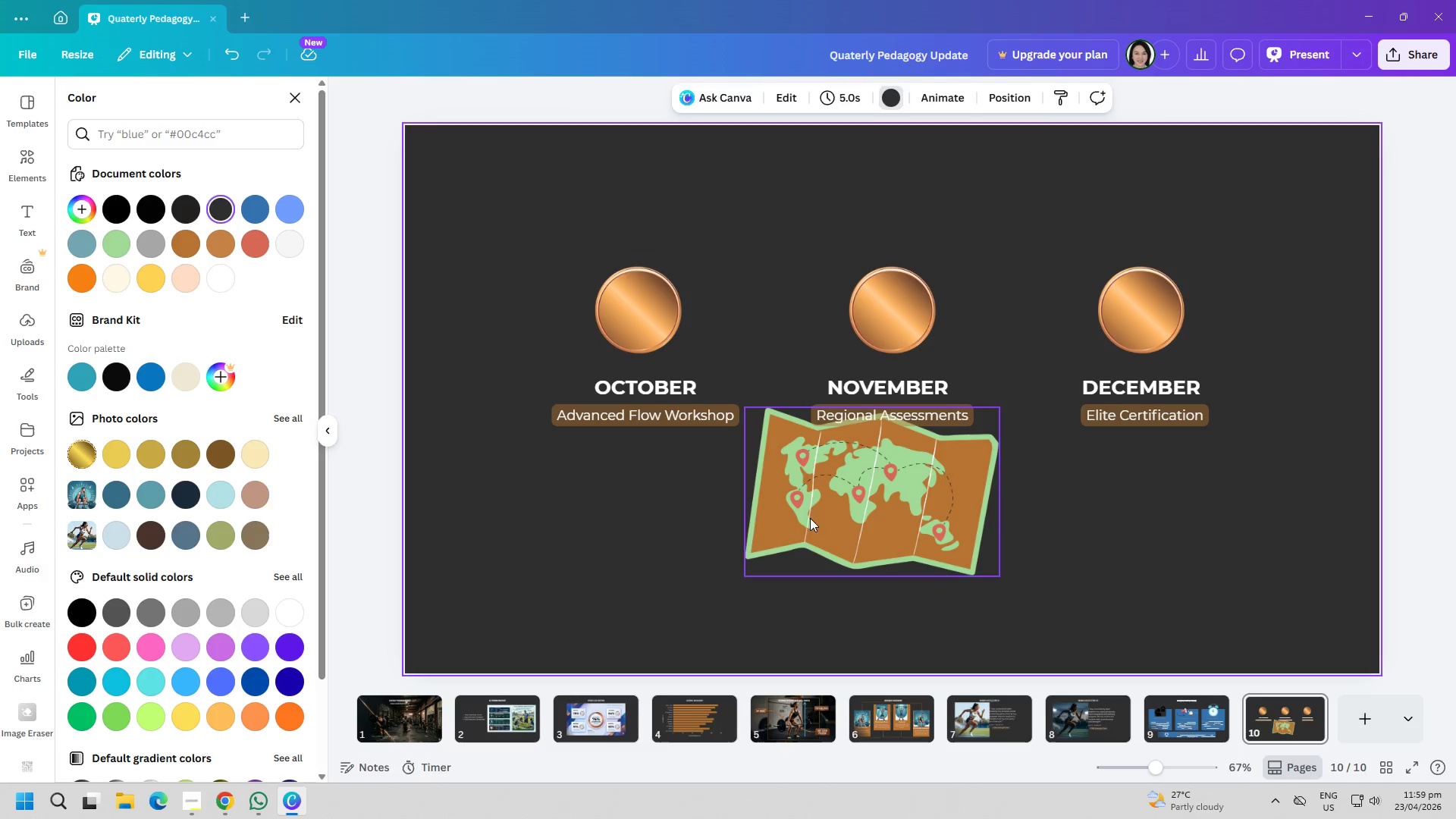 
left_click_drag(start_coordinate=[880, 519], to_coordinate=[905, 567])
 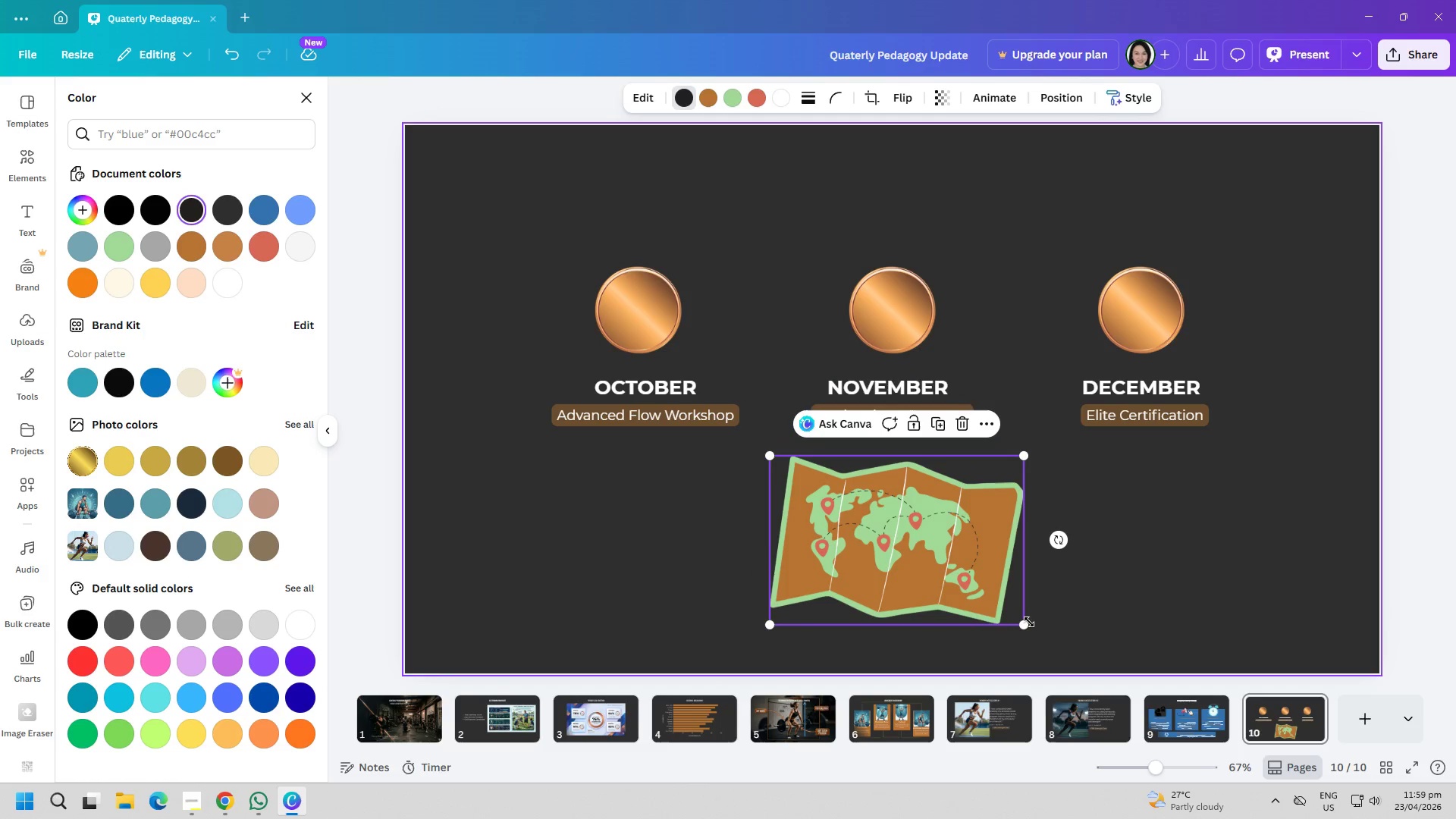 
left_click_drag(start_coordinate=[1022, 622], to_coordinate=[927, 532])
 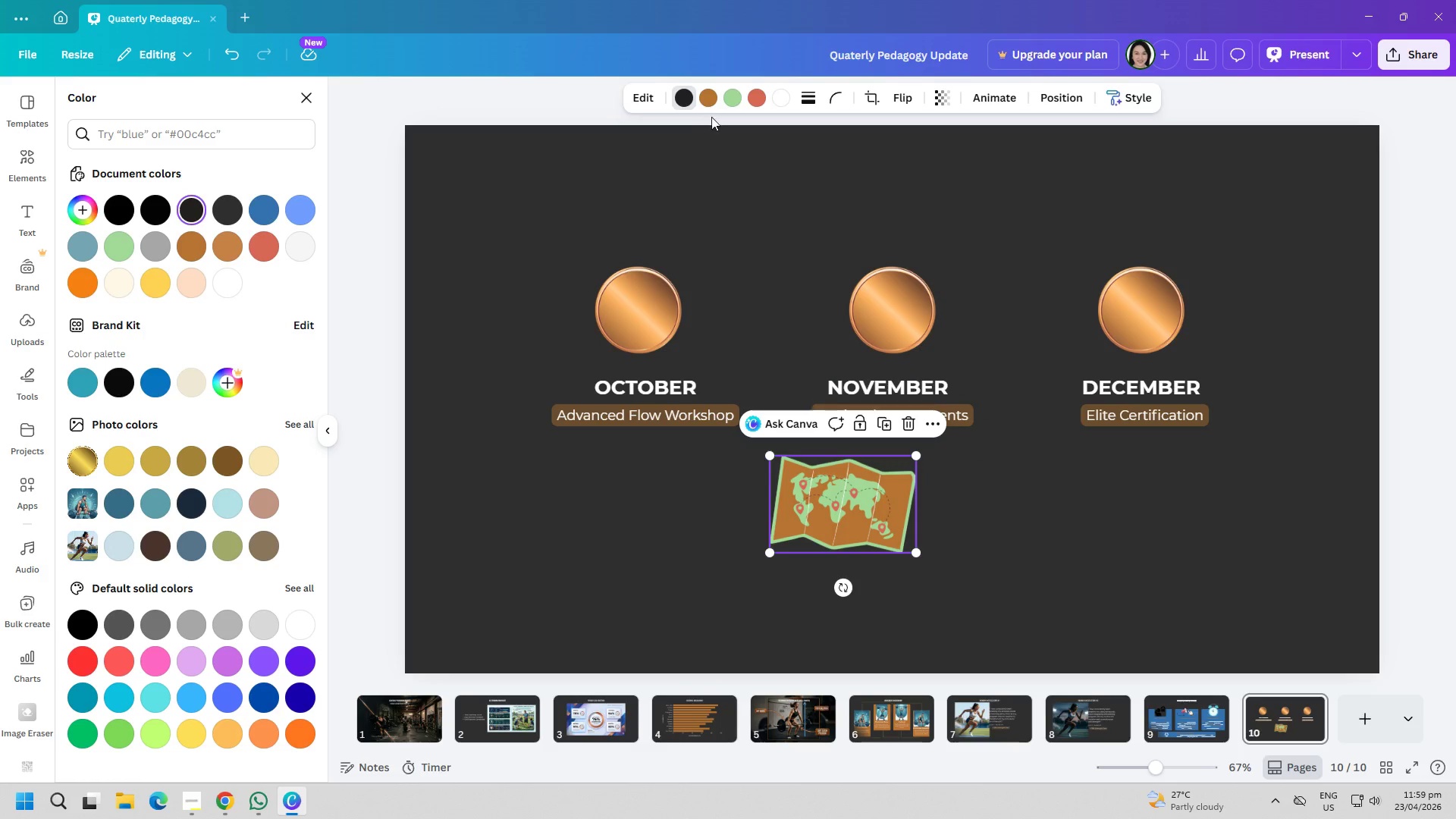 
left_click([755, 99])
 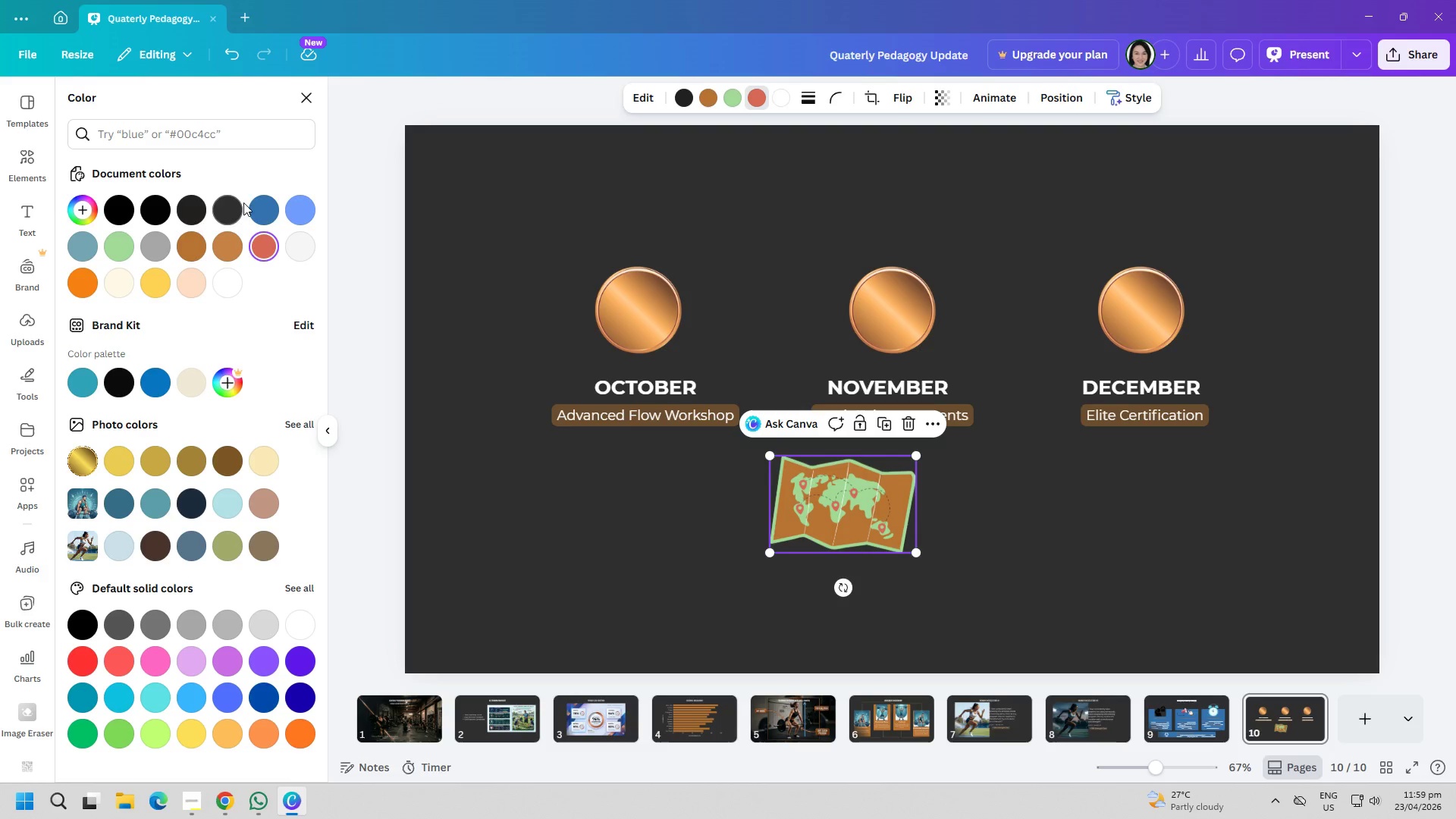 
left_click([261, 202])
 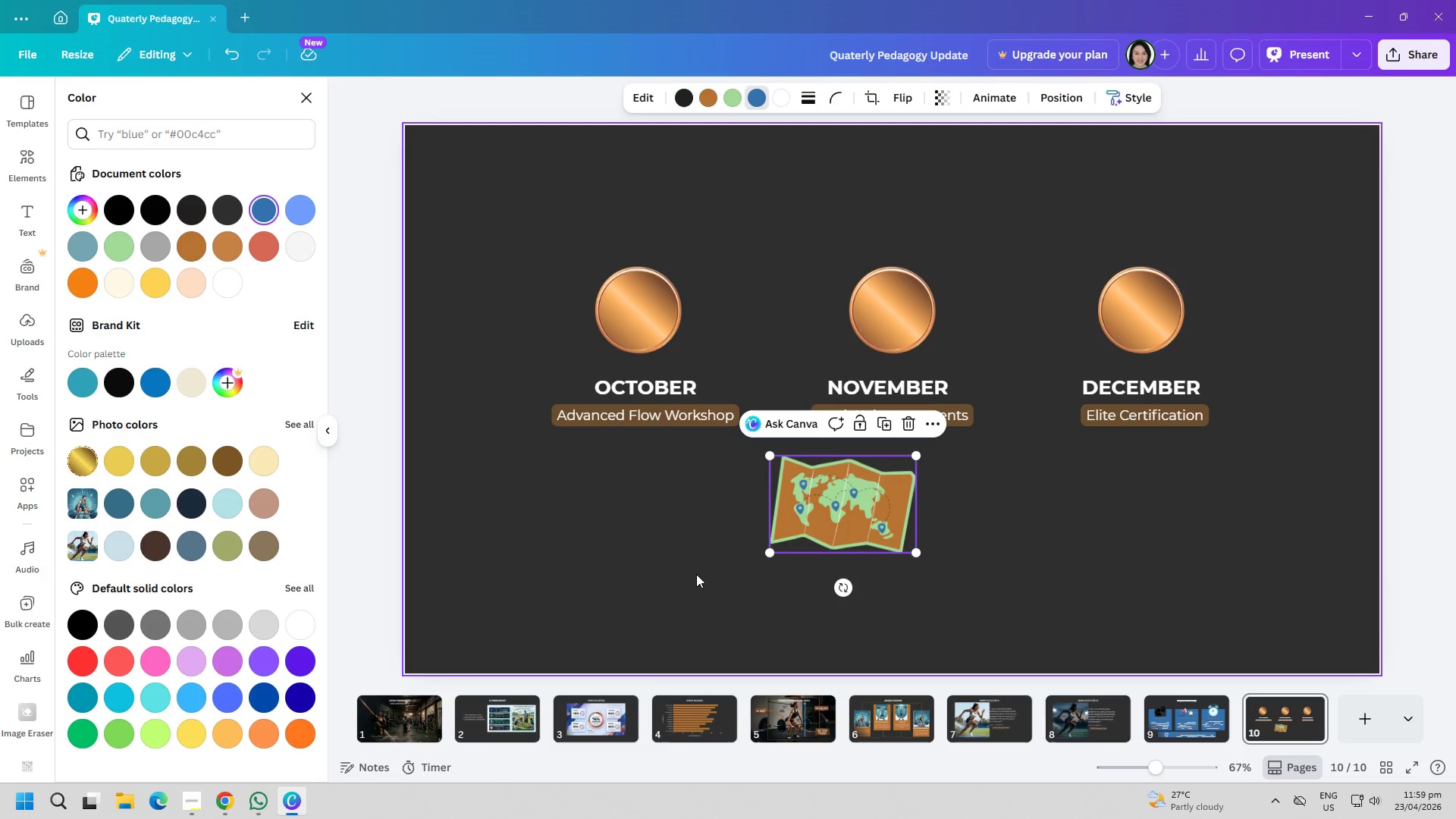 
left_click_drag(start_coordinate=[844, 529], to_coordinate=[891, 518])
 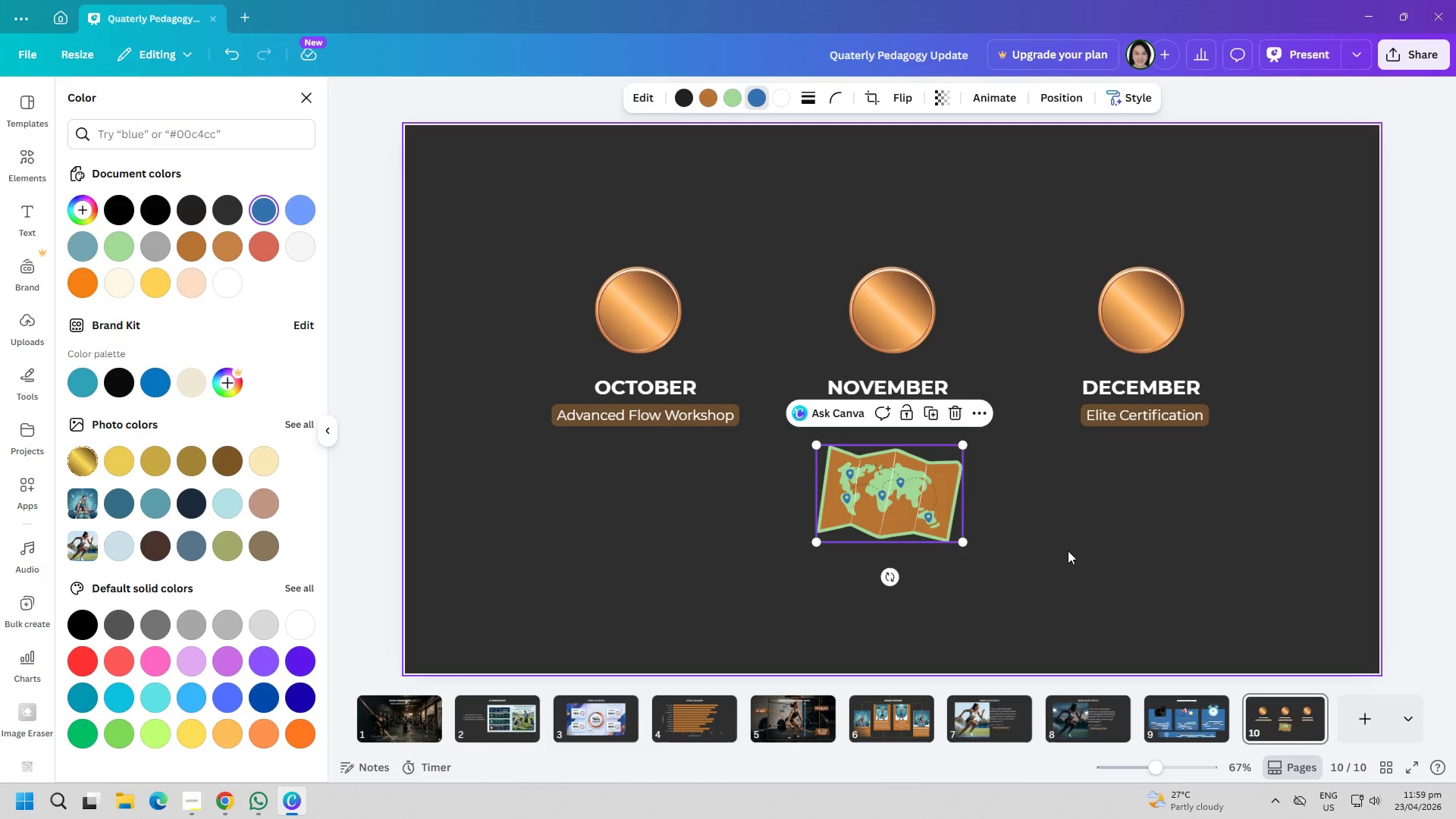 
left_click([1068, 551])
 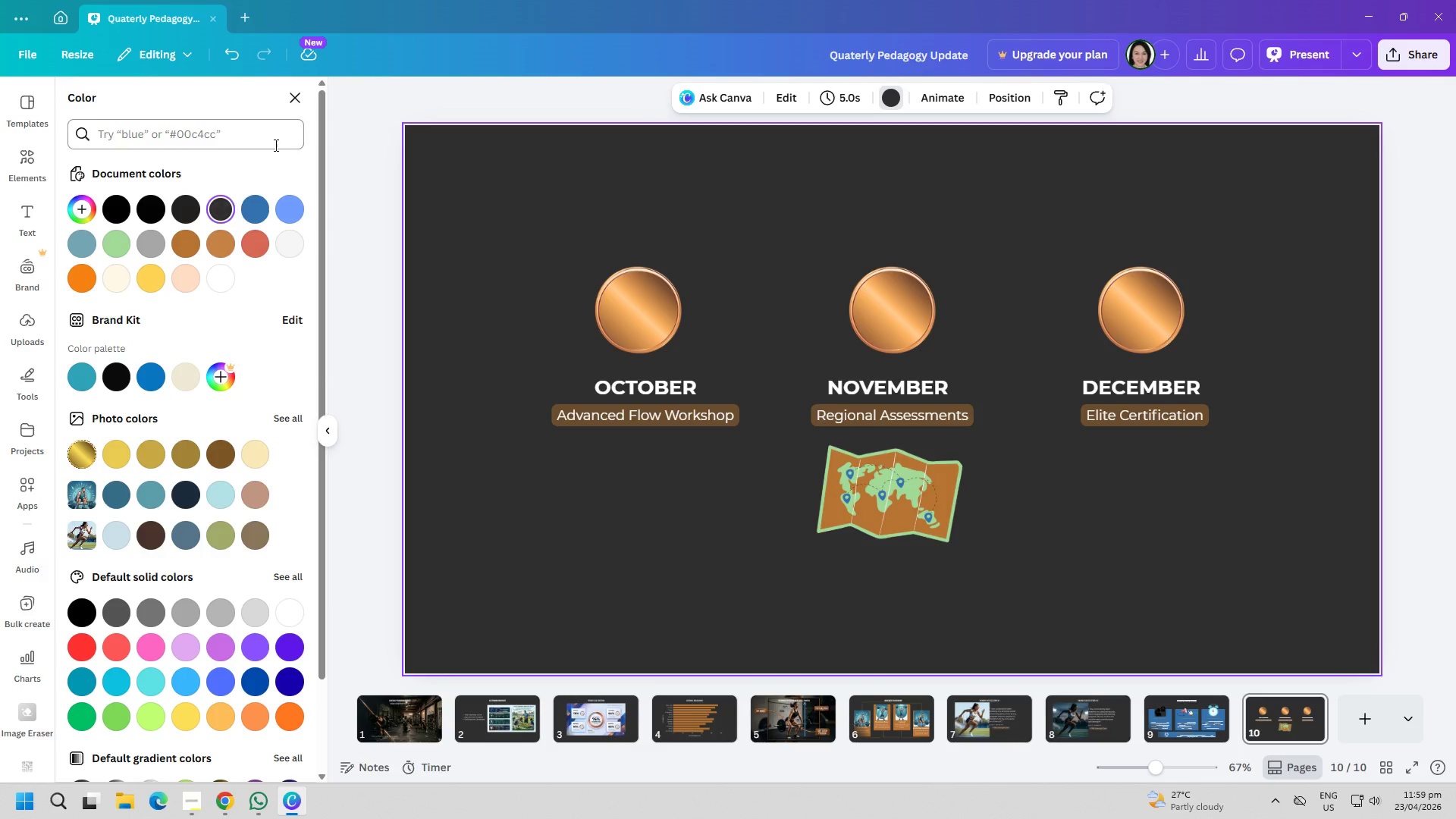 
left_click([300, 97])
 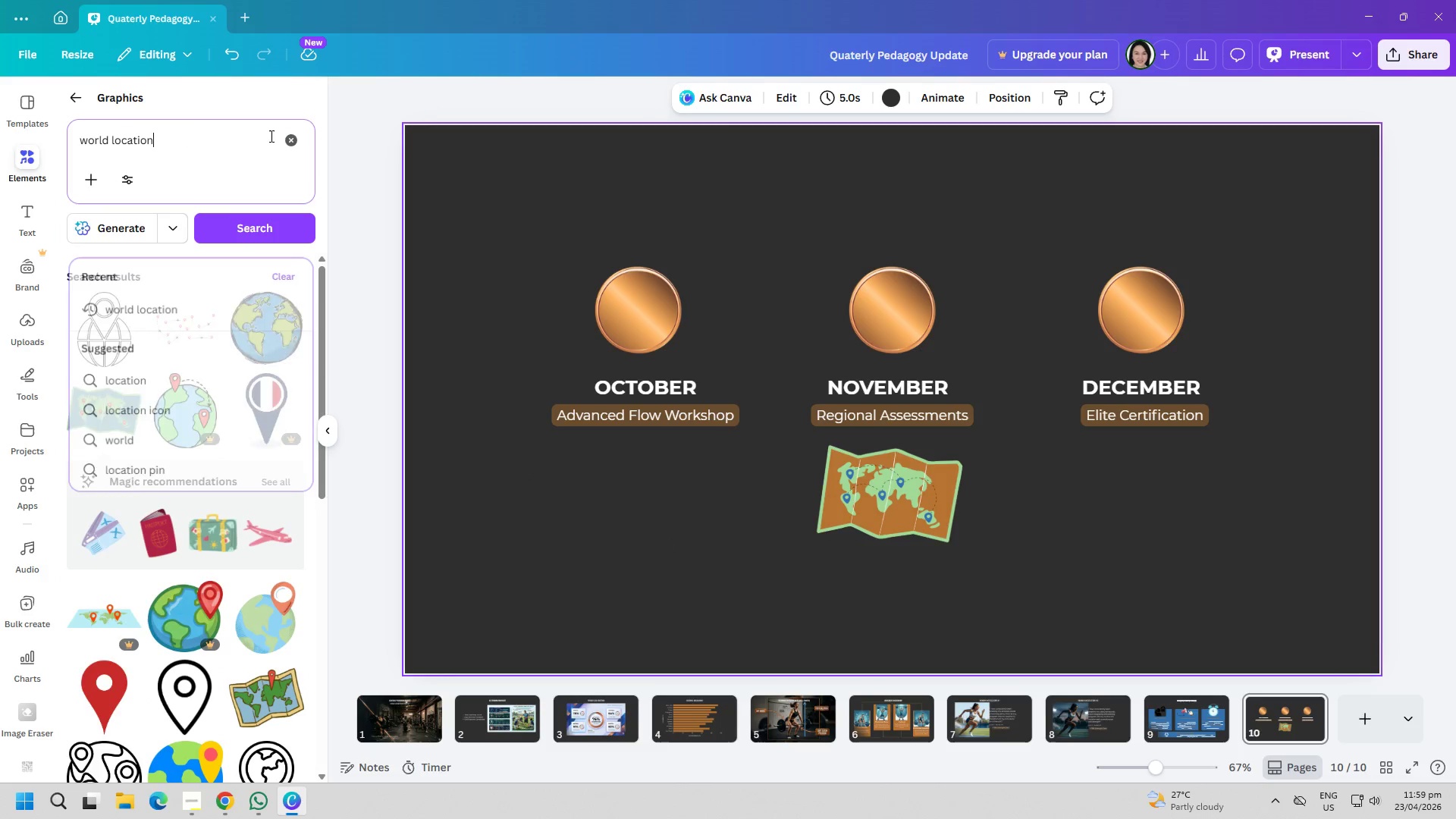 
double_click([300, 143])
 